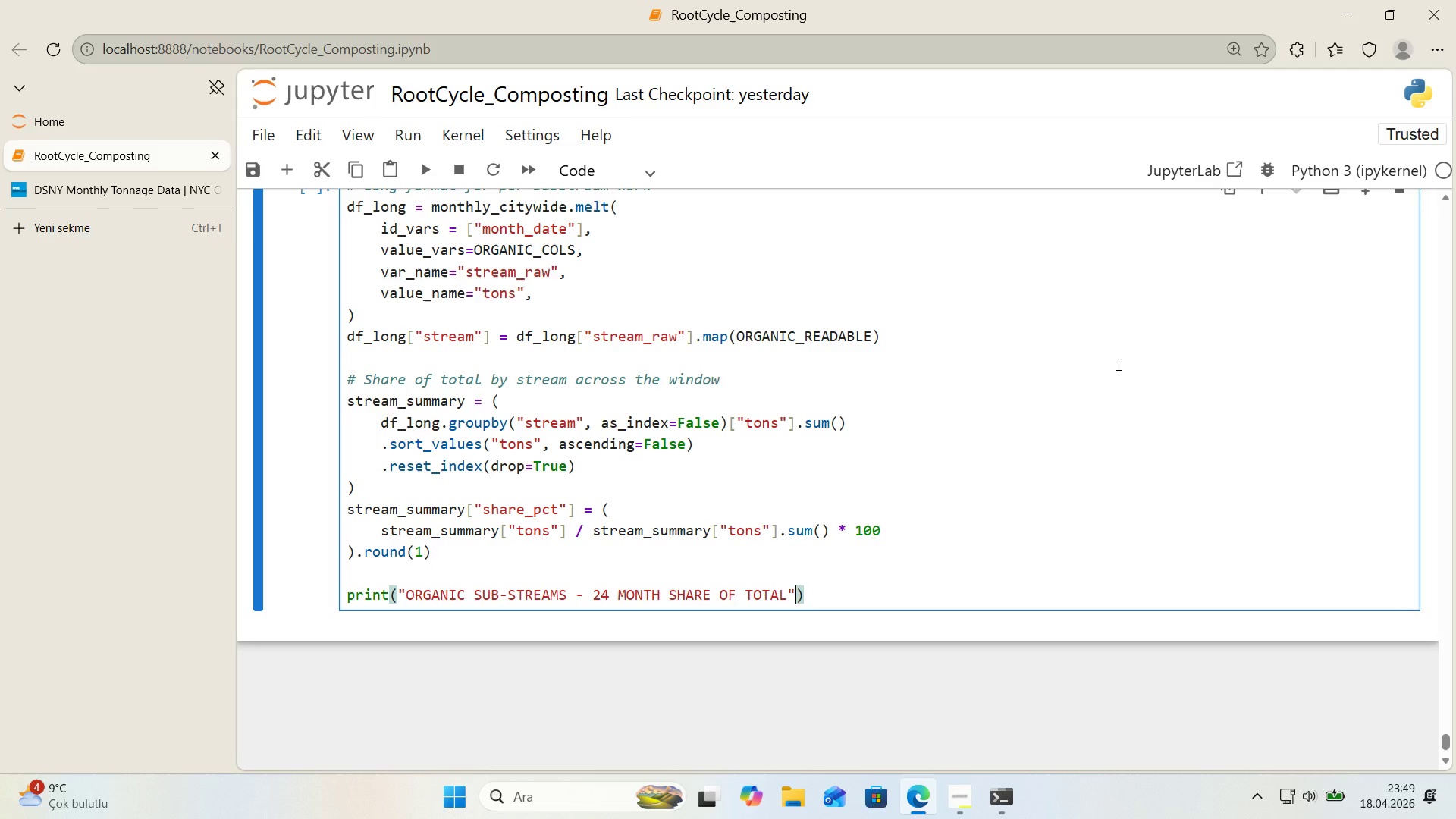 
key(ArrowRight)
 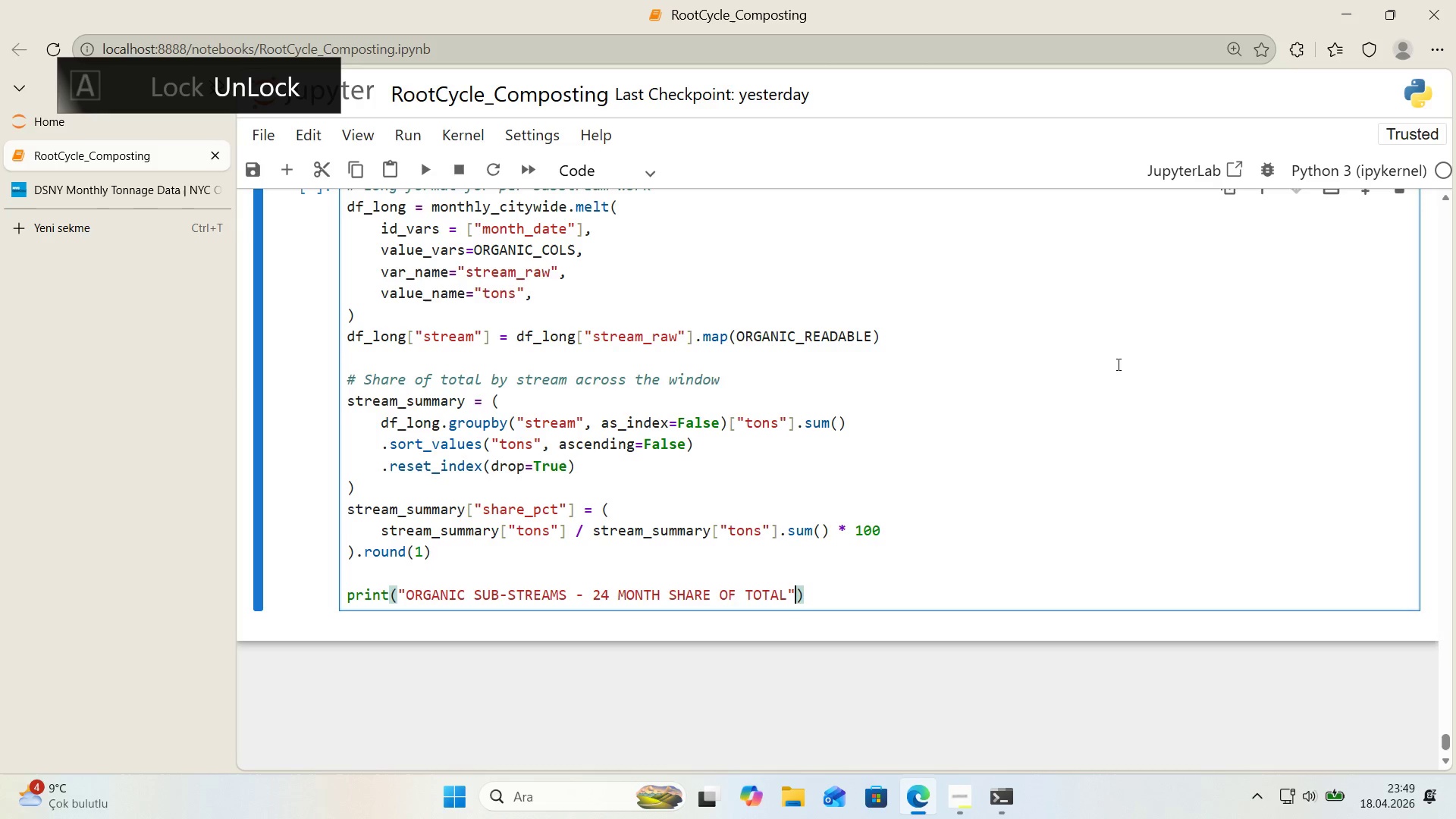 
key(ArrowRight)
 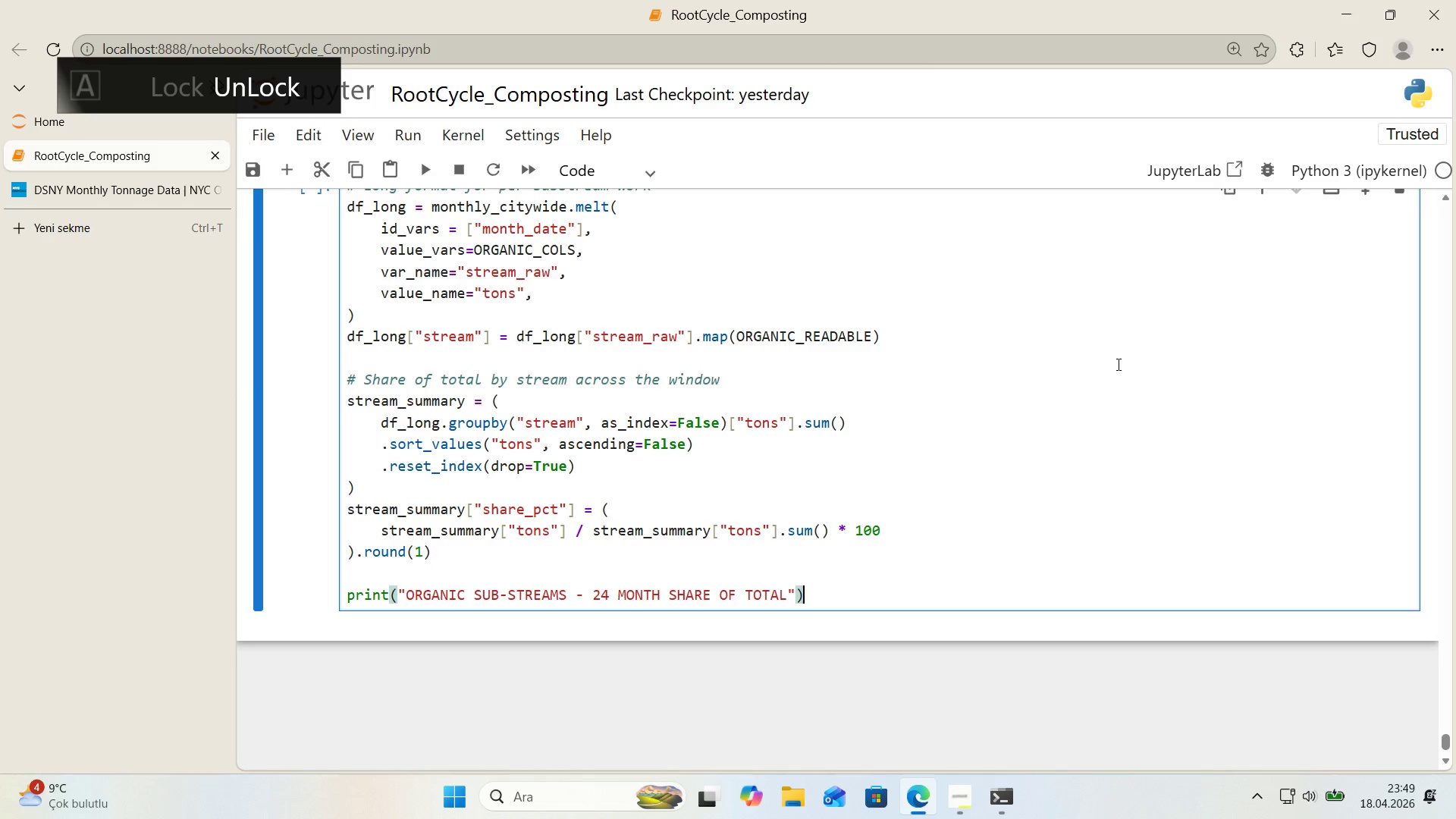 
key(Enter)
 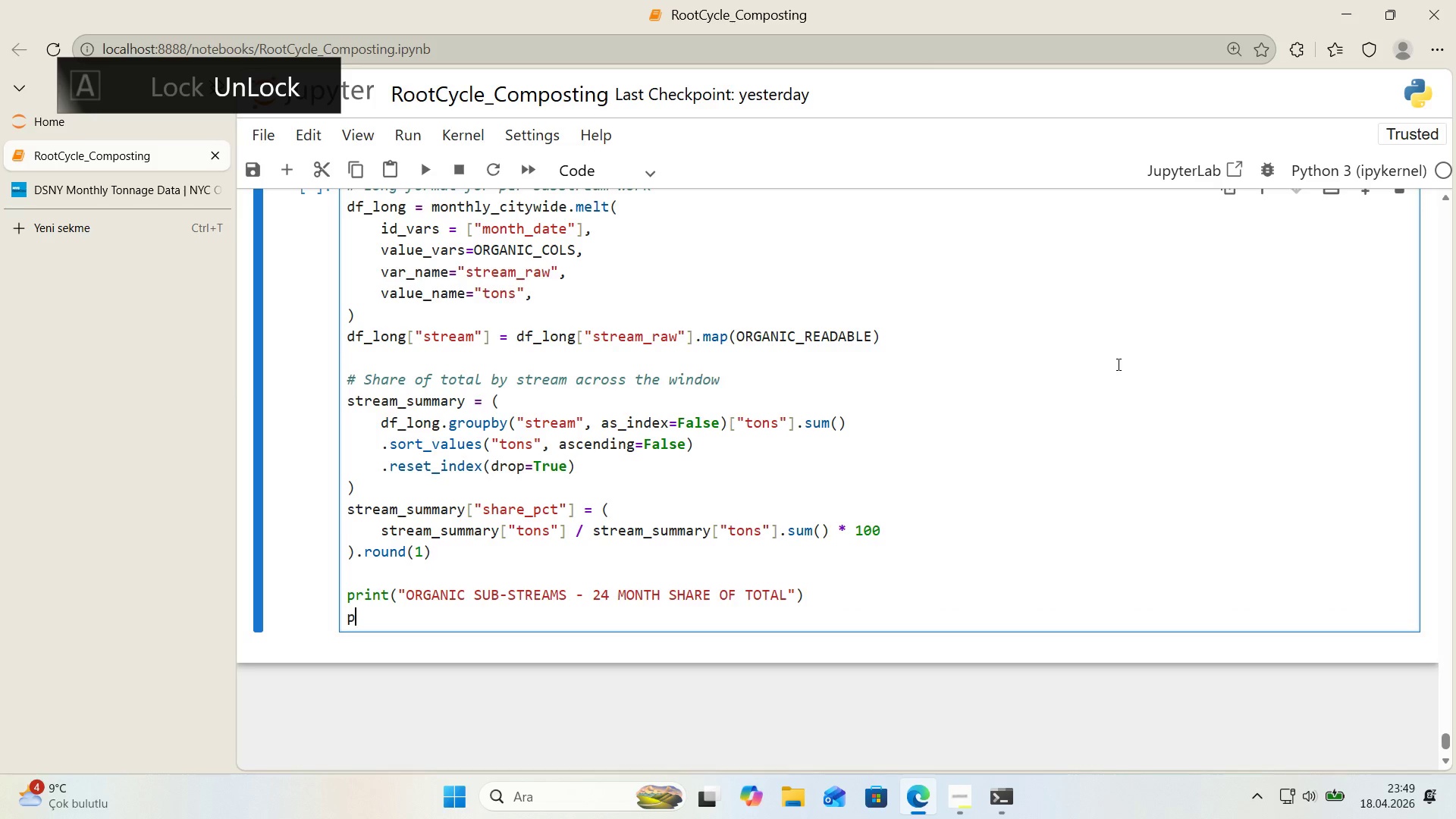 
type(pr'nt*()
 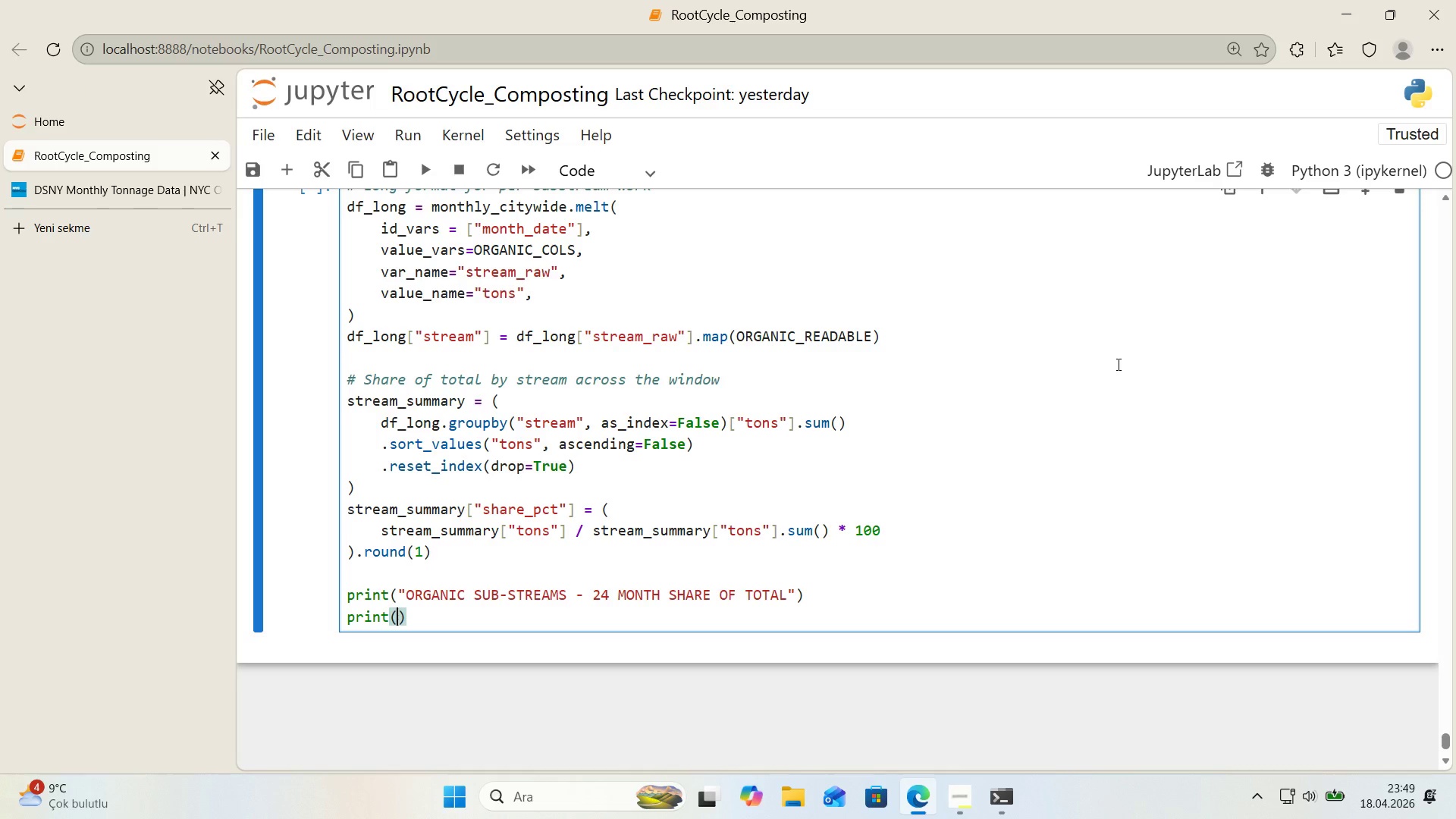 
 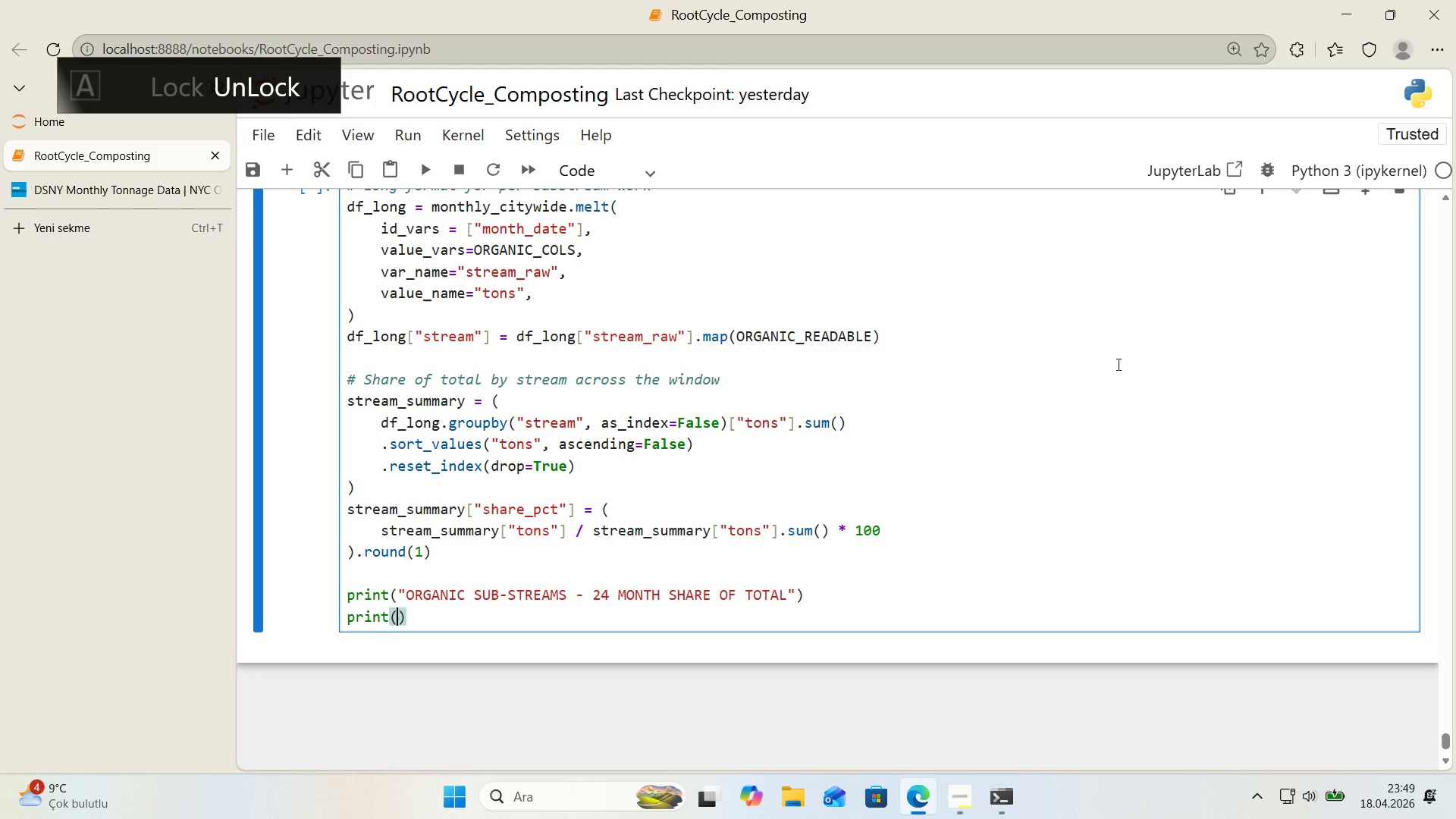 
key(ArrowLeft)
 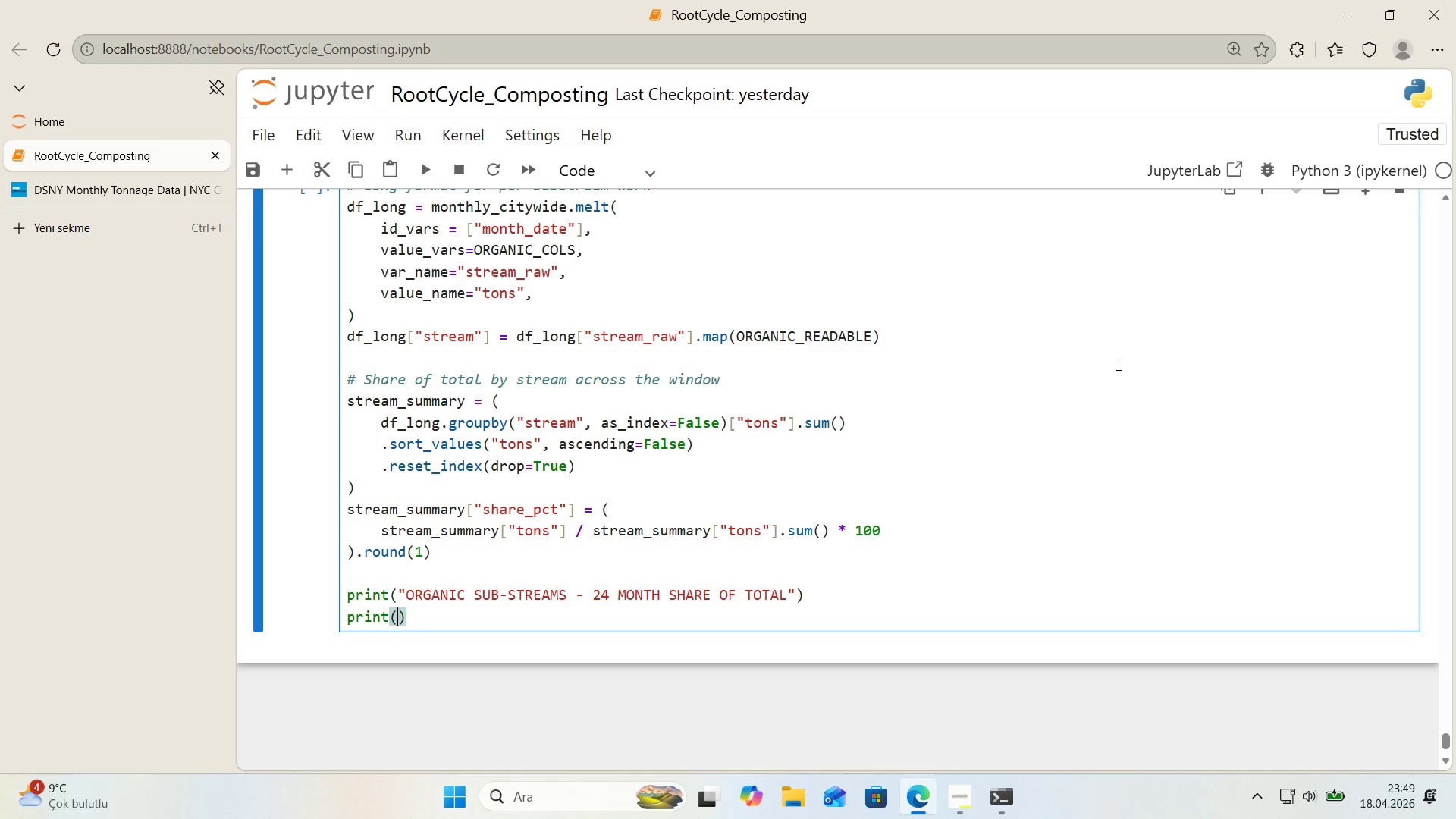 
key(Backquote)
 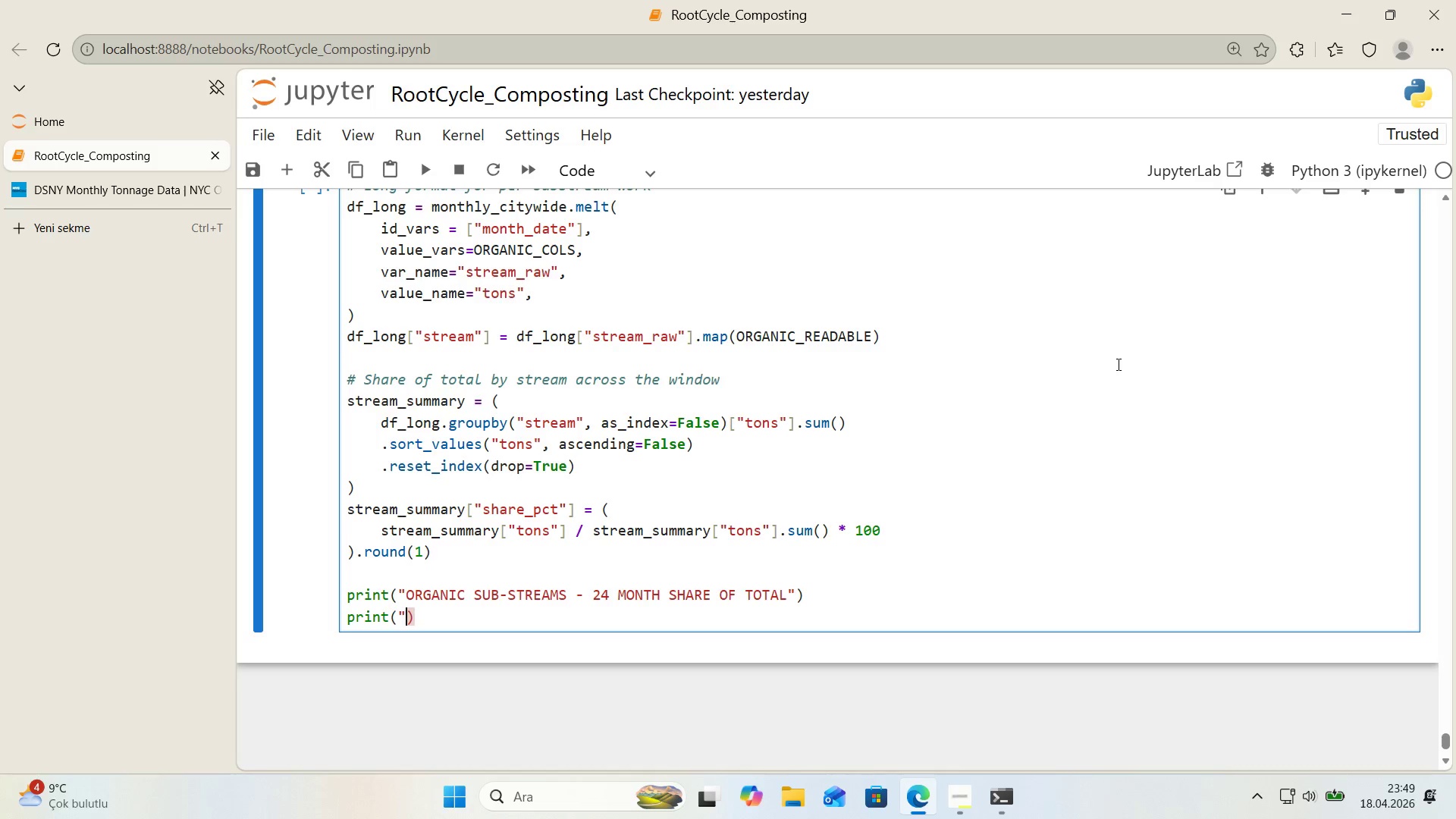 
key(Backquote)
 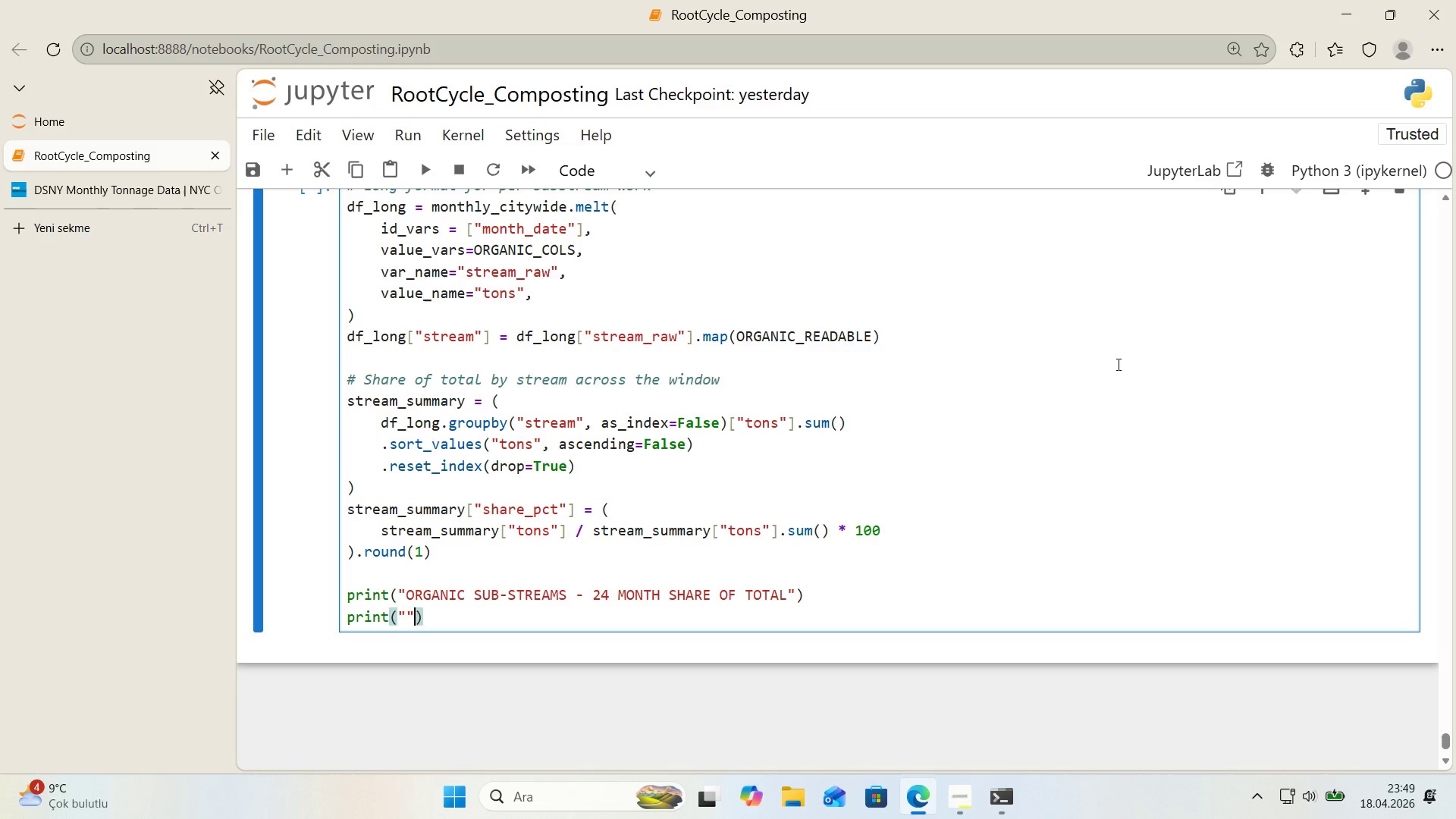 
key(ArrowLeft)
 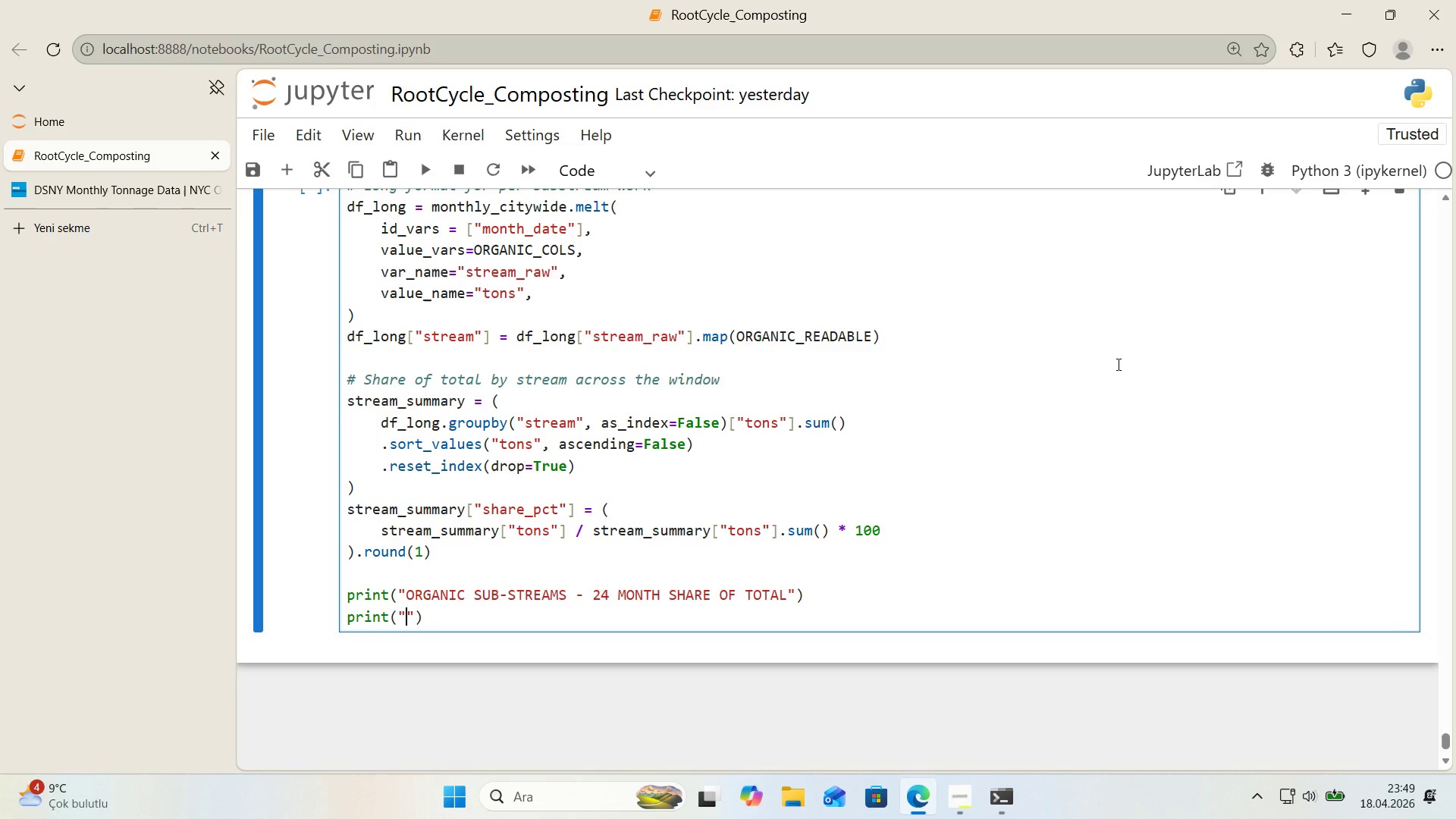 
key(Shift+0)
 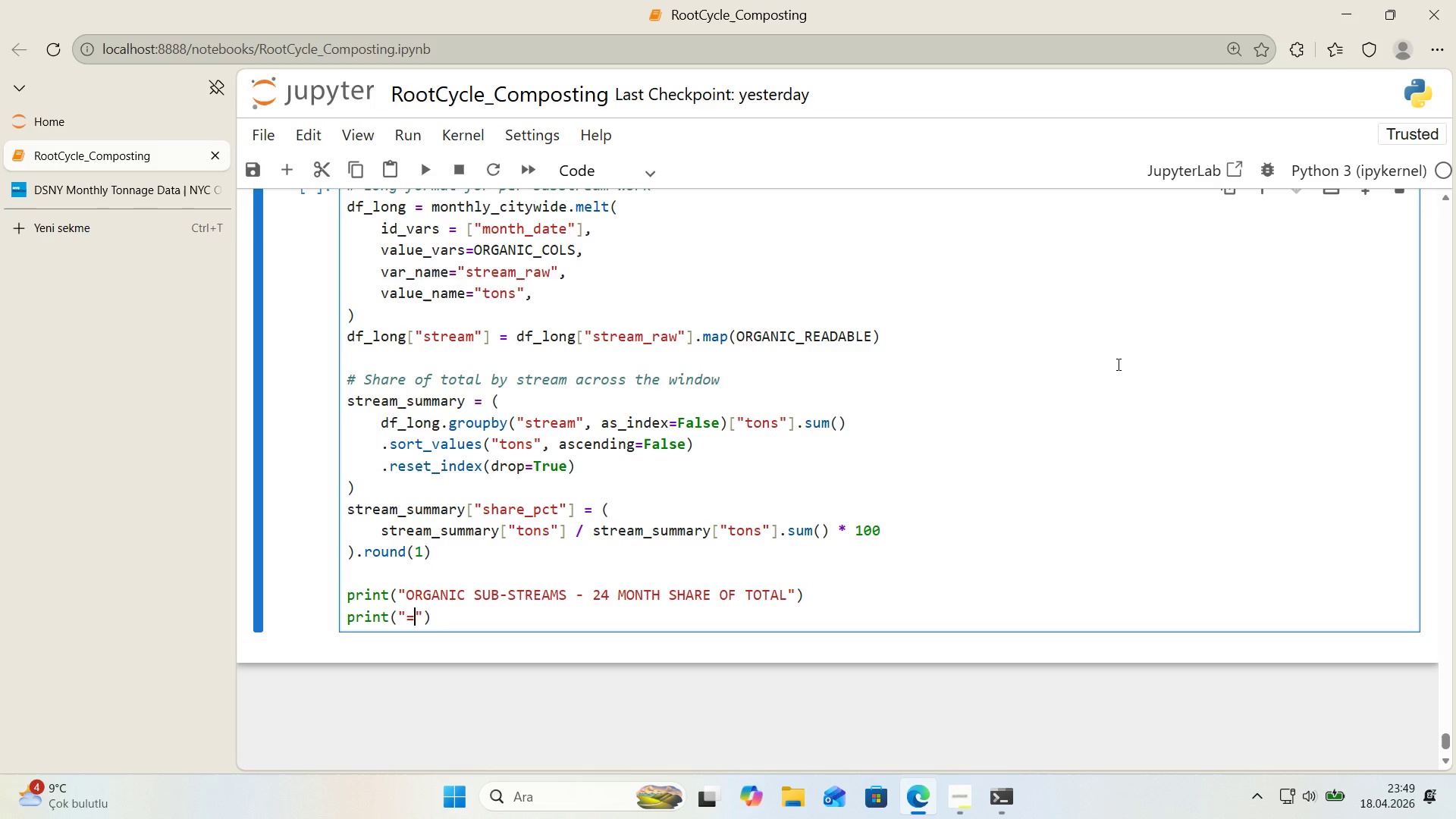 
key(ArrowRight)
 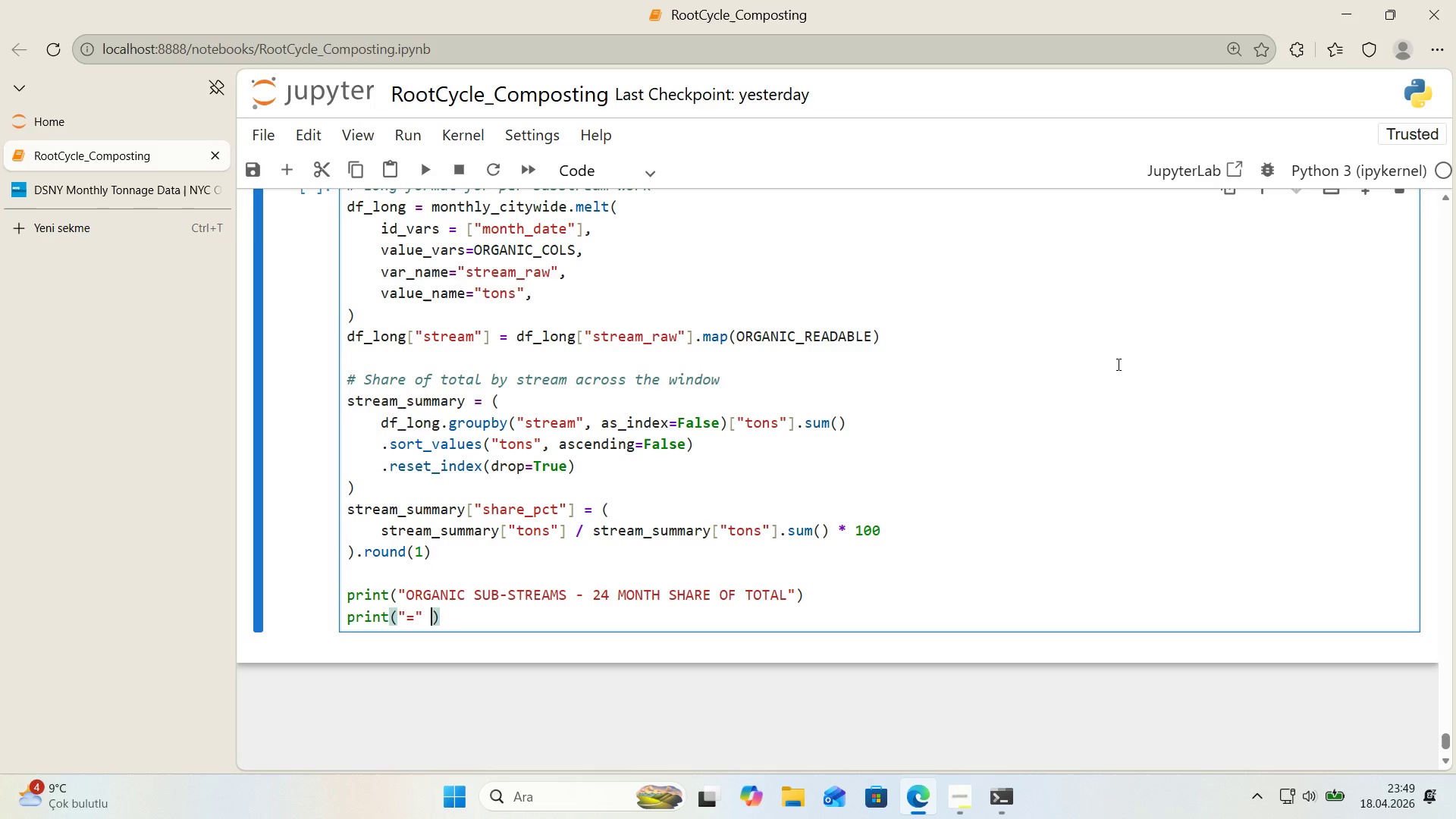 
key(Space)
 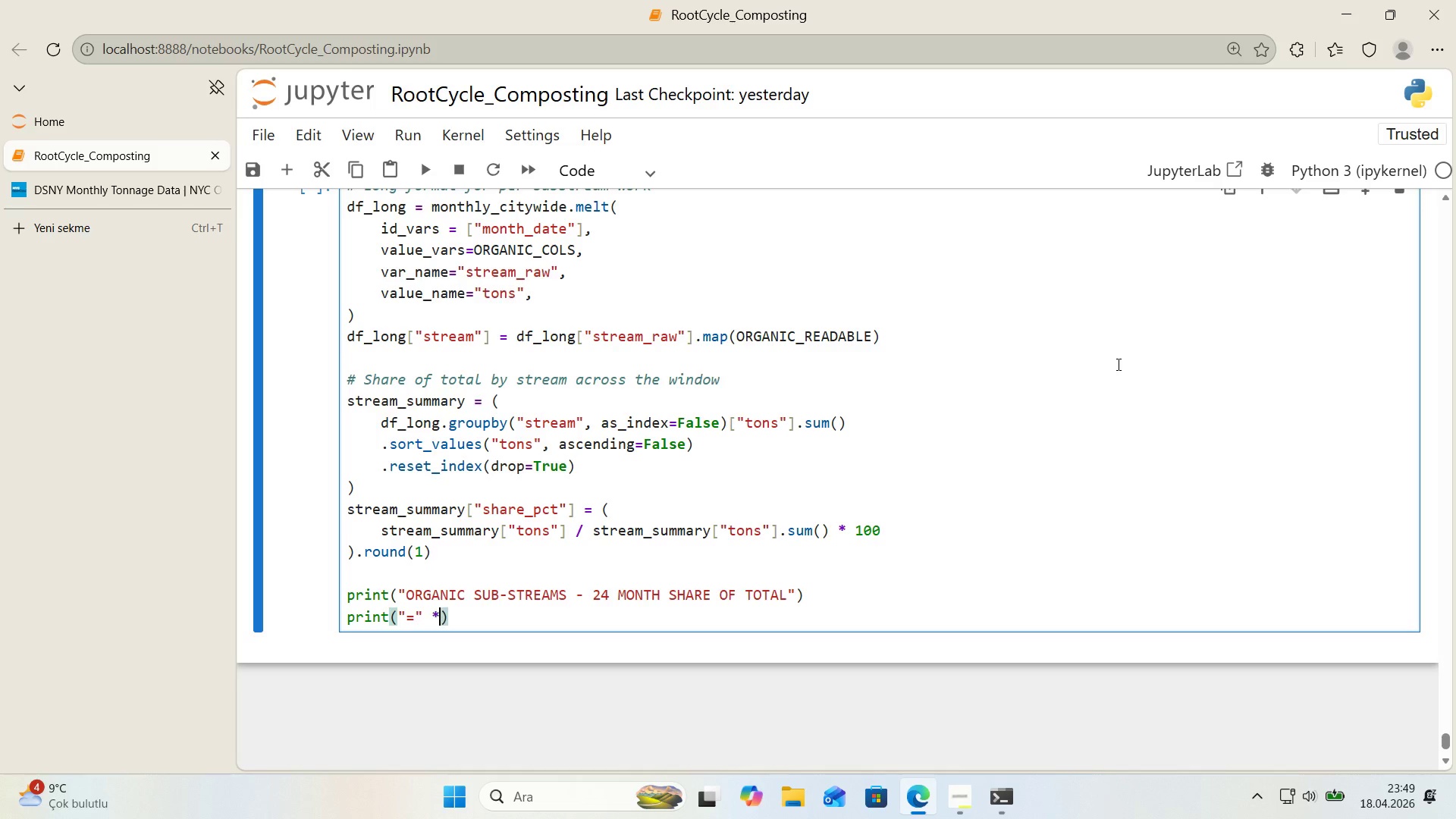 
key(NumpadMultiply)
 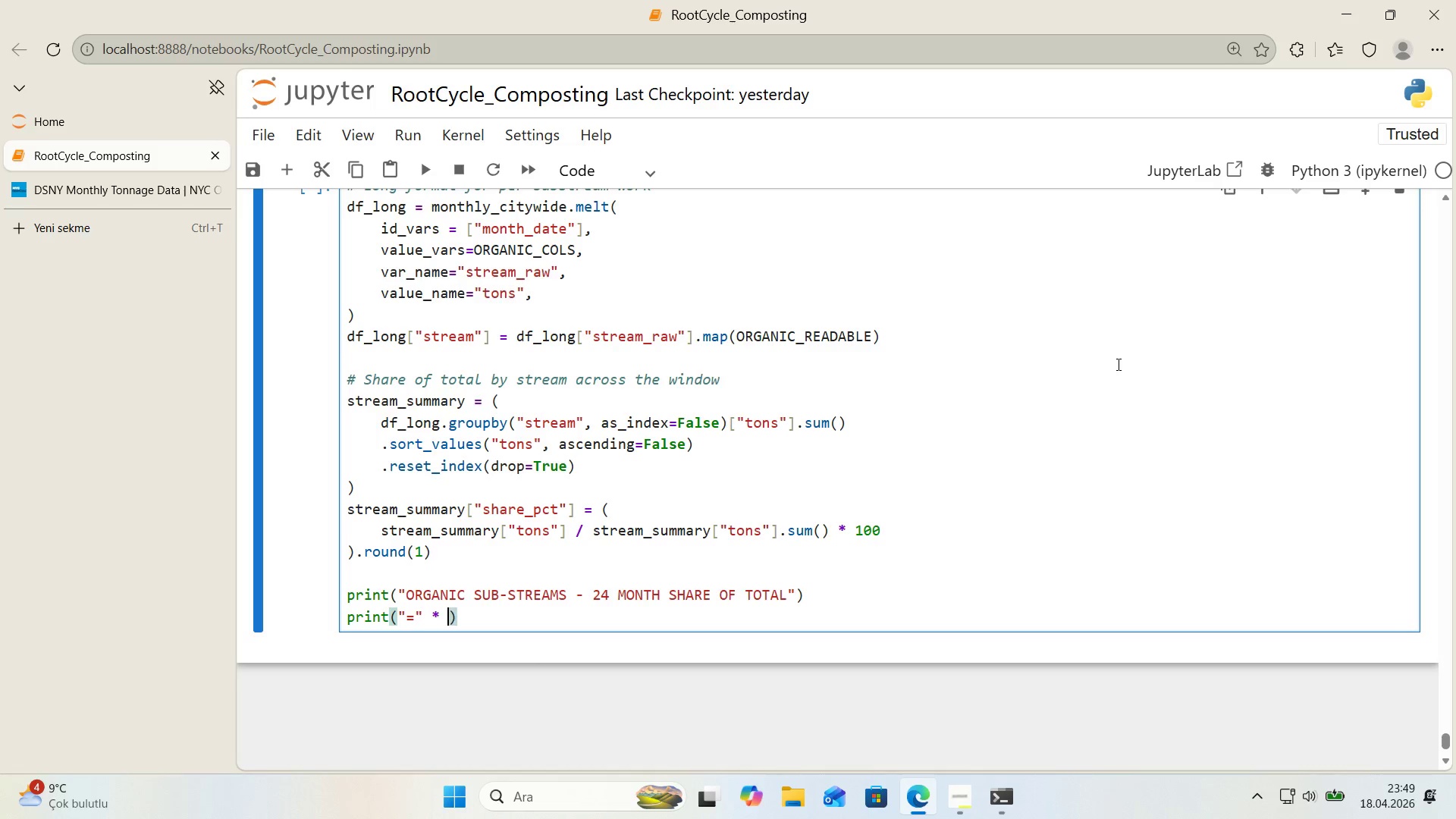 
key(Space)
 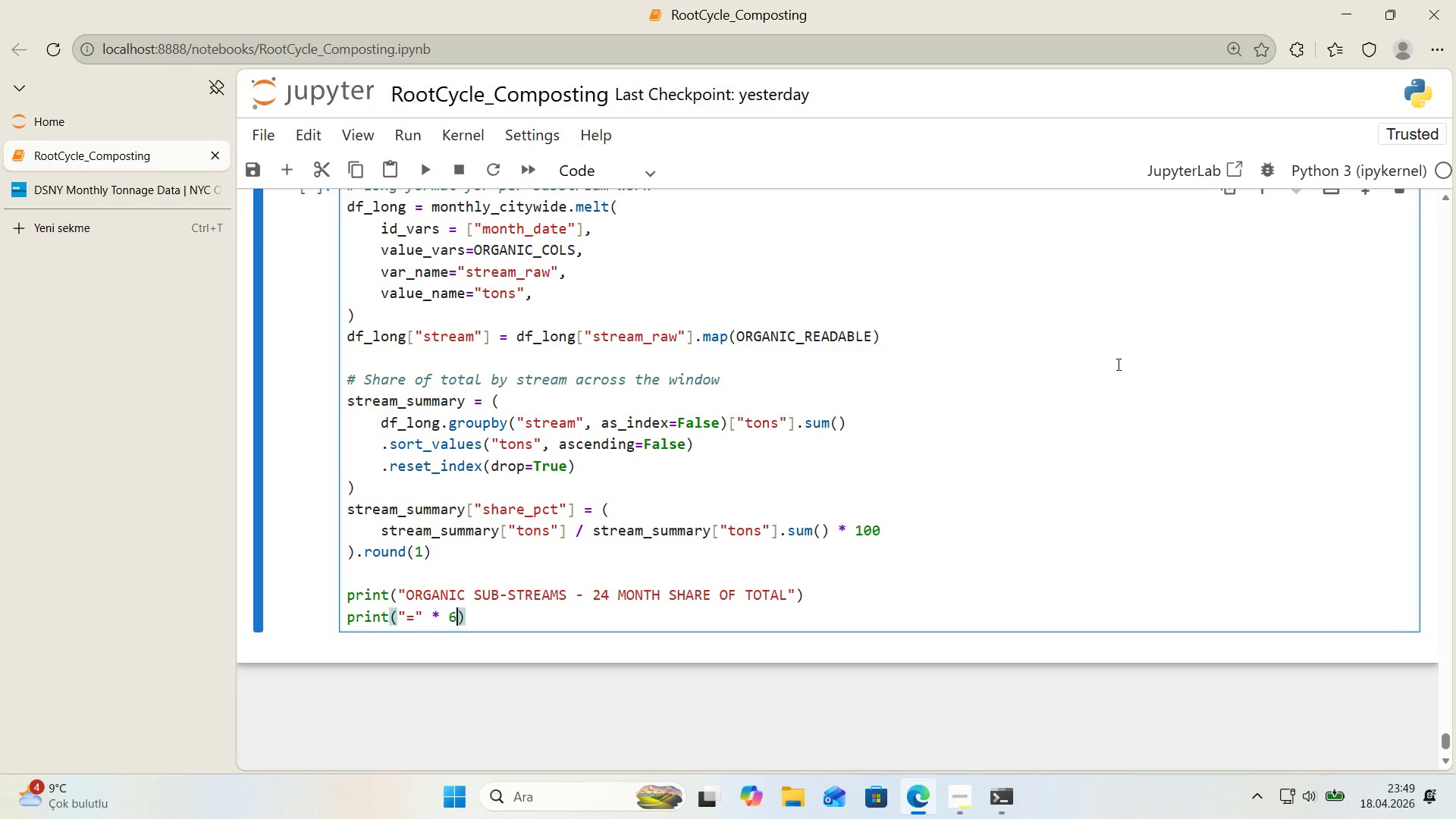 
key(Numpad6)
 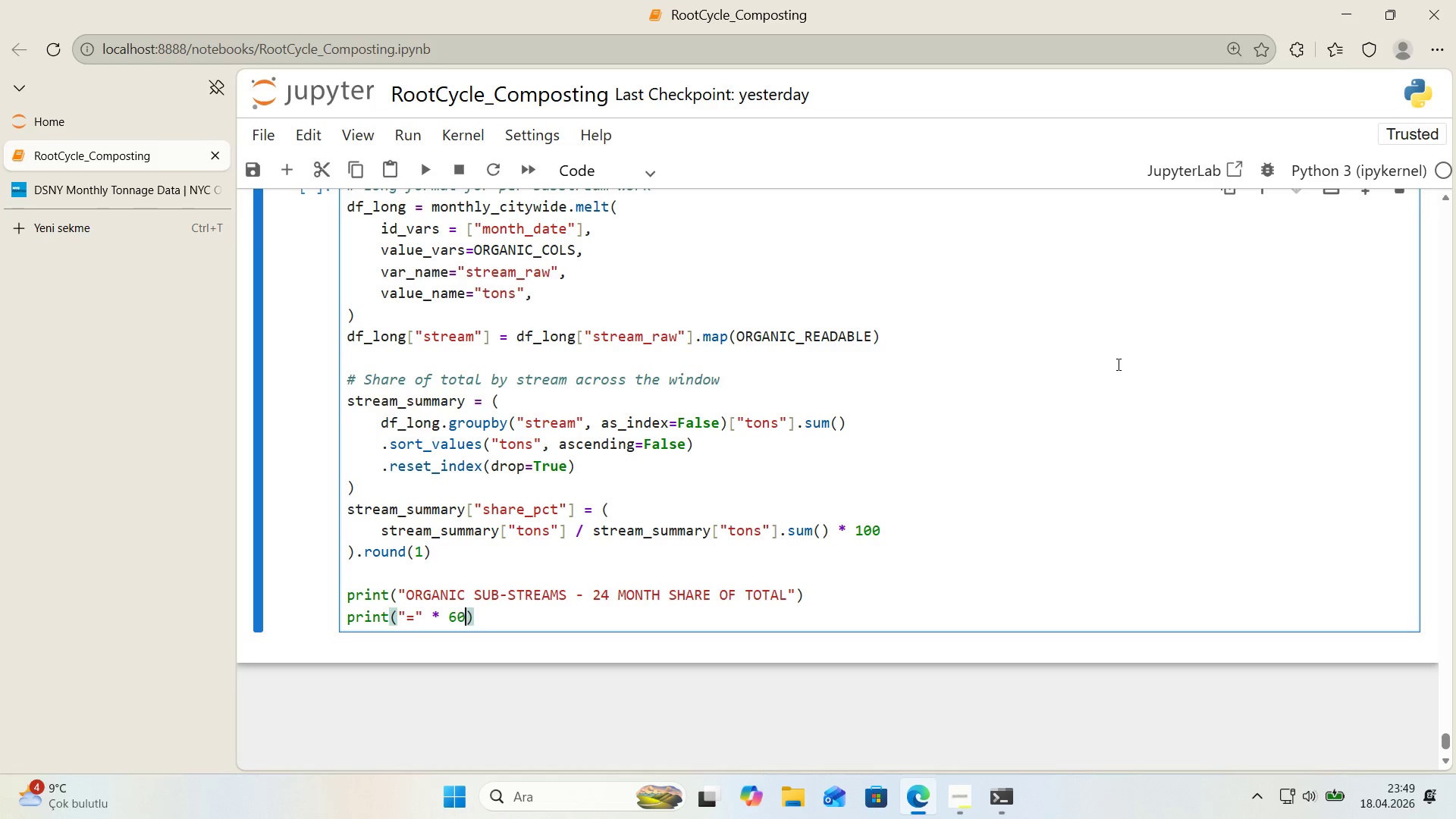 
key(Numpad0)
 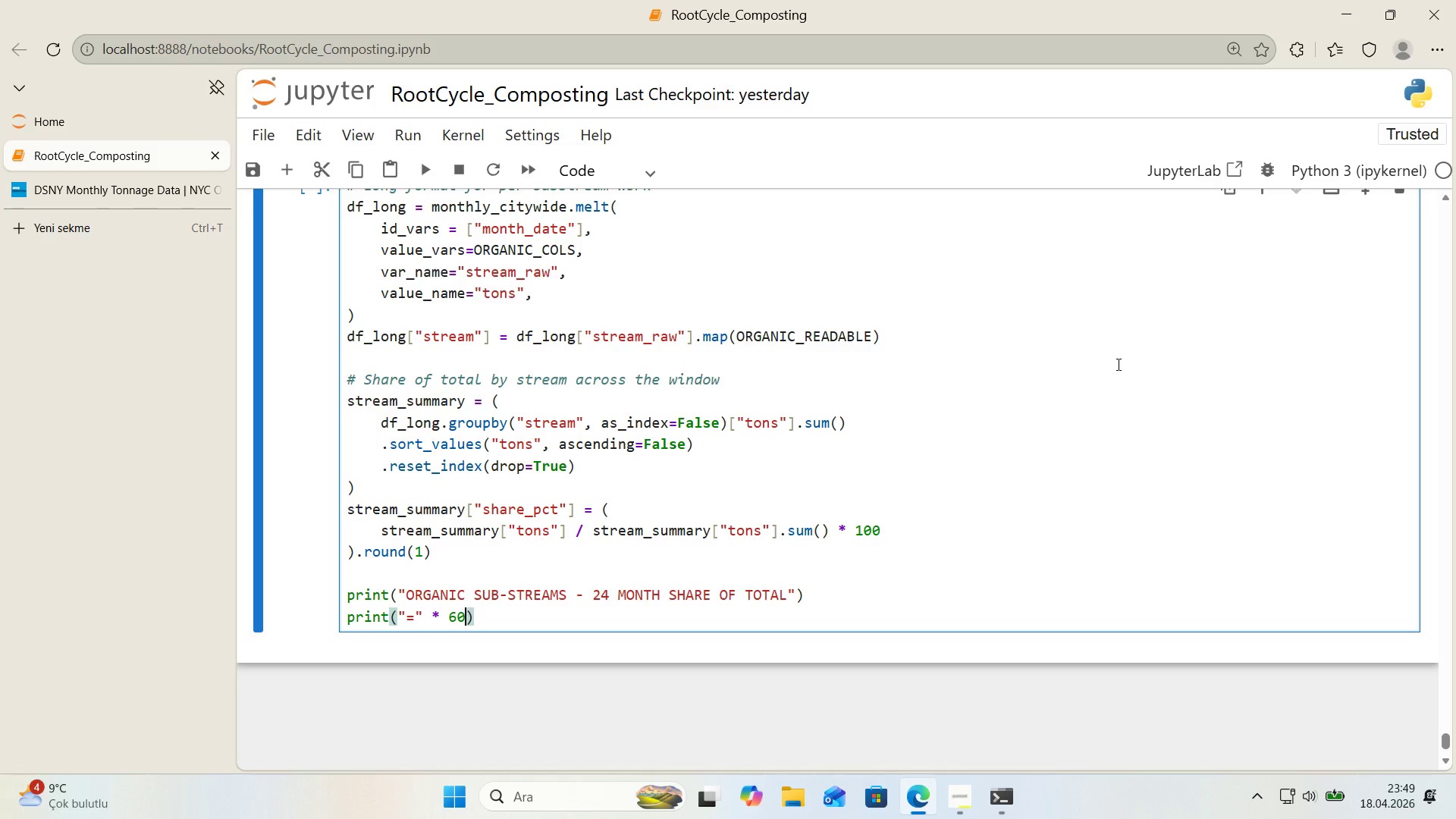 
key(ArrowRight)
 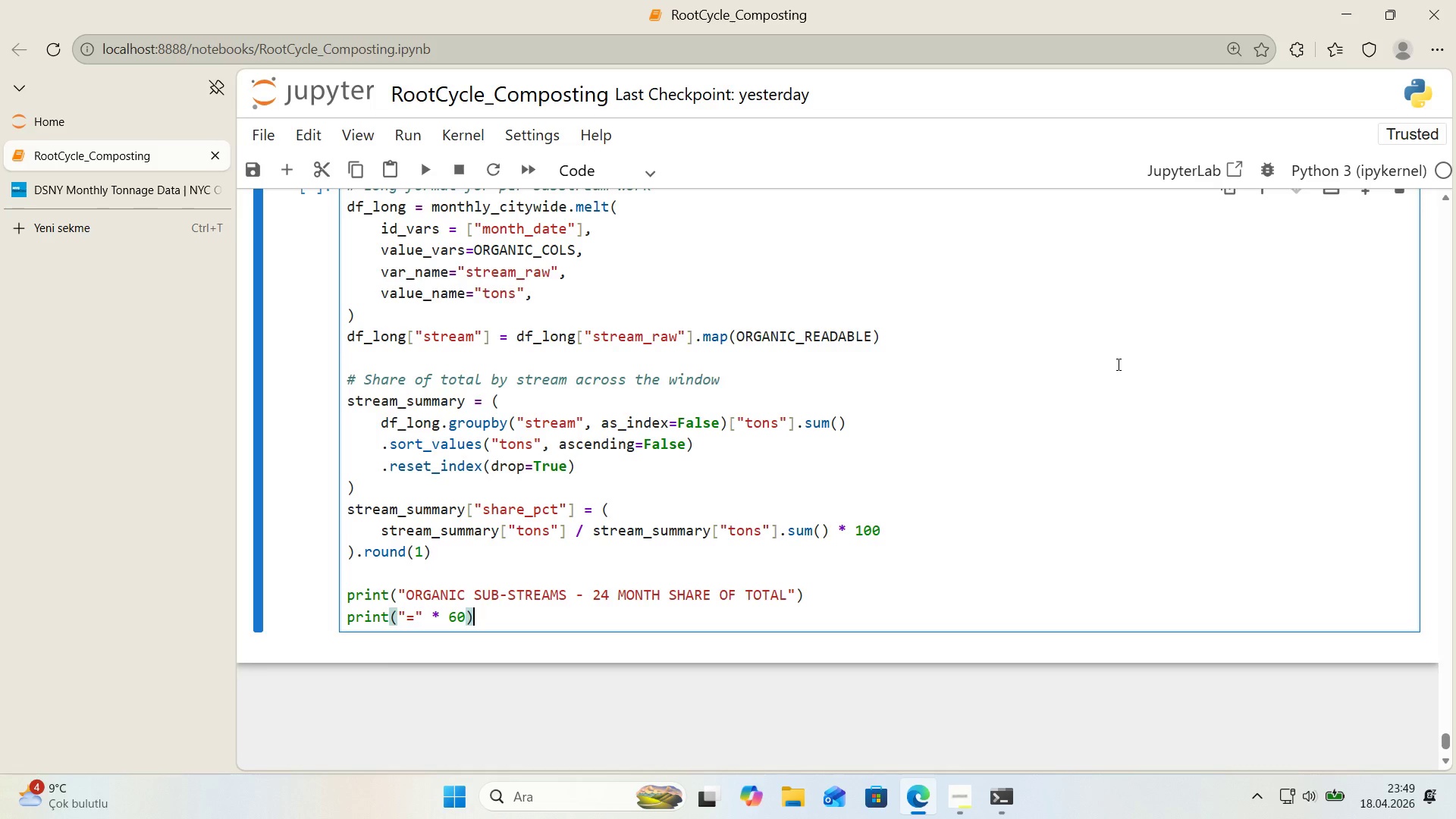 
key(Enter)
 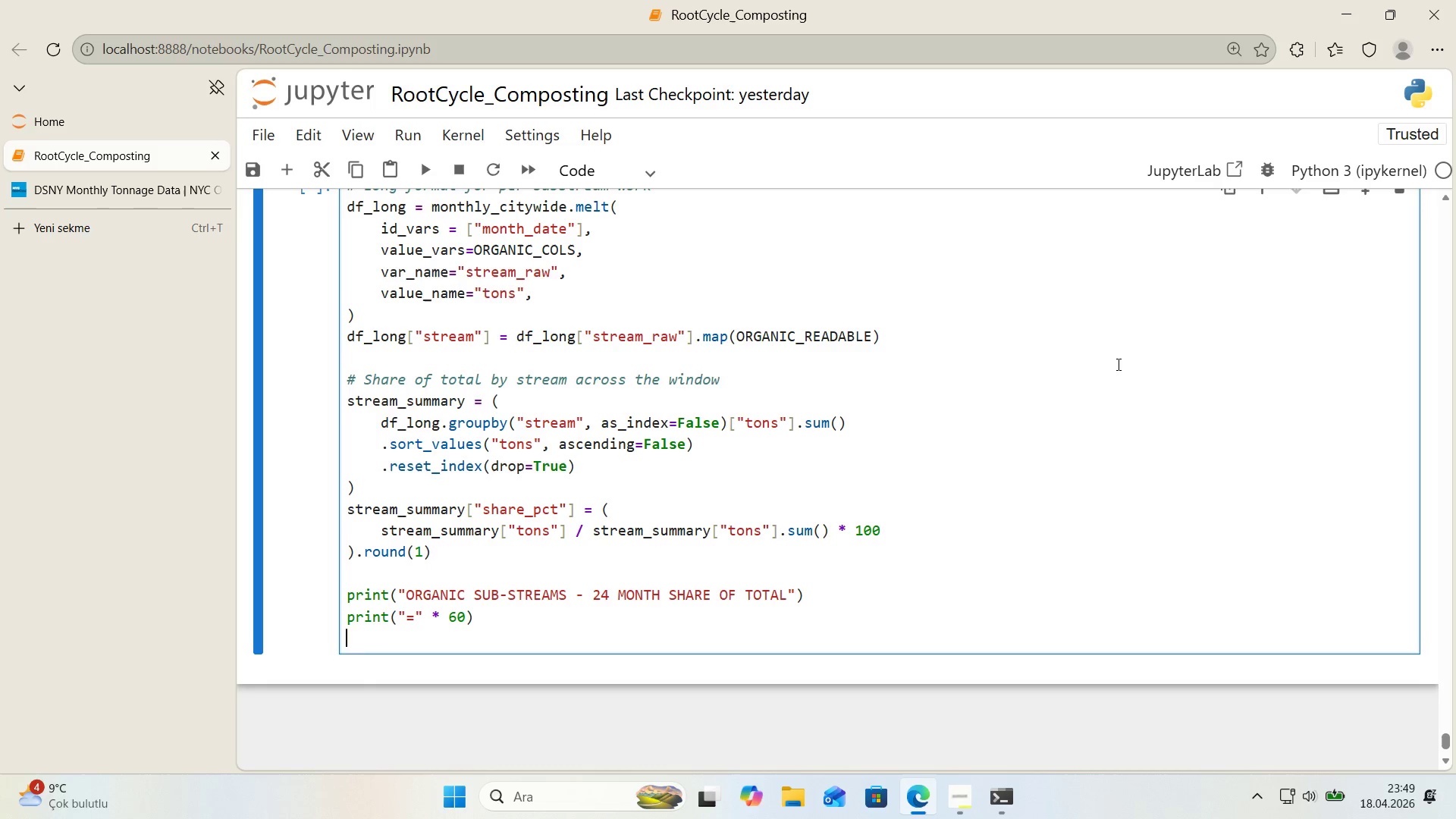 
type(pr'nt*()
 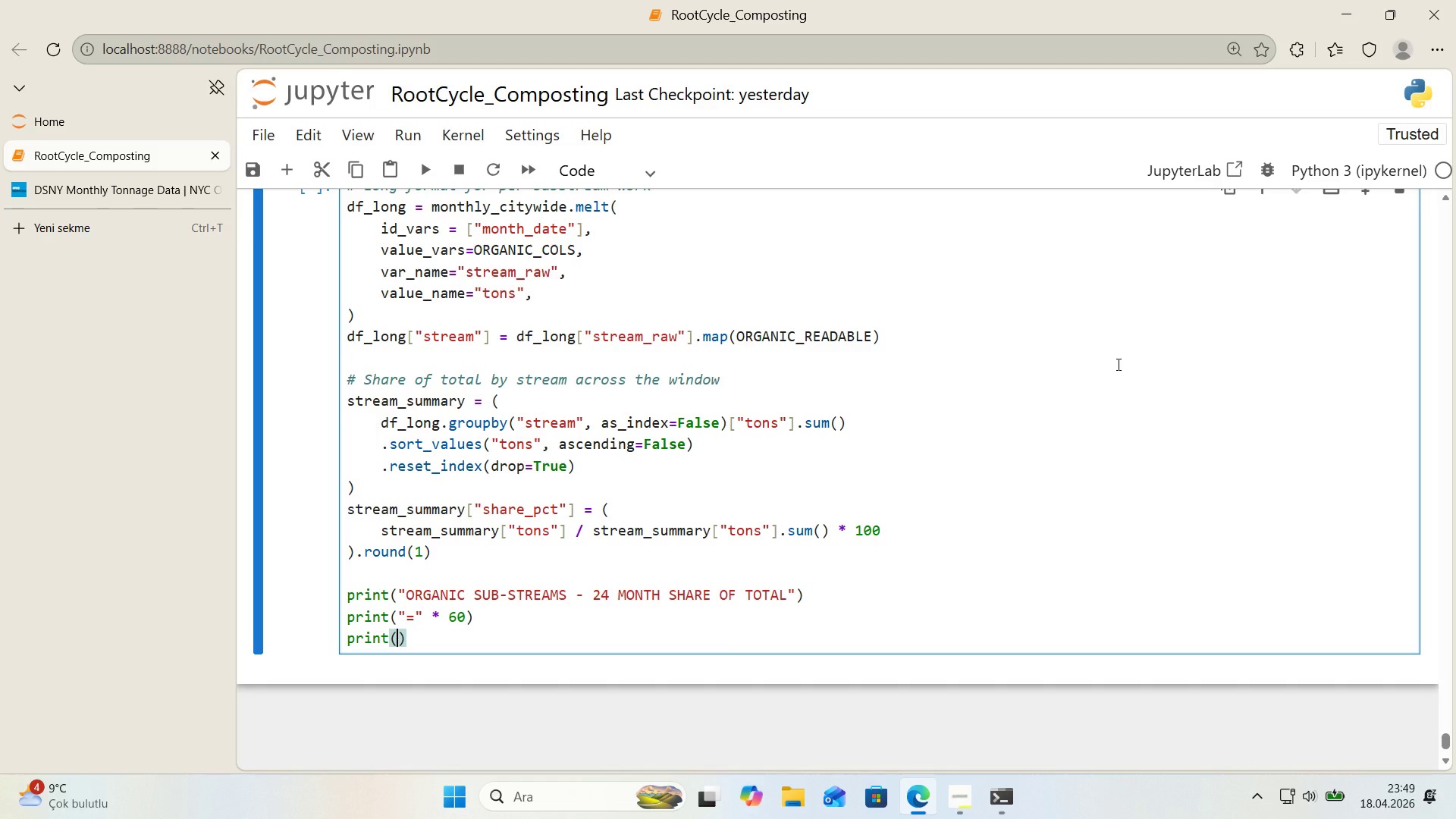 
 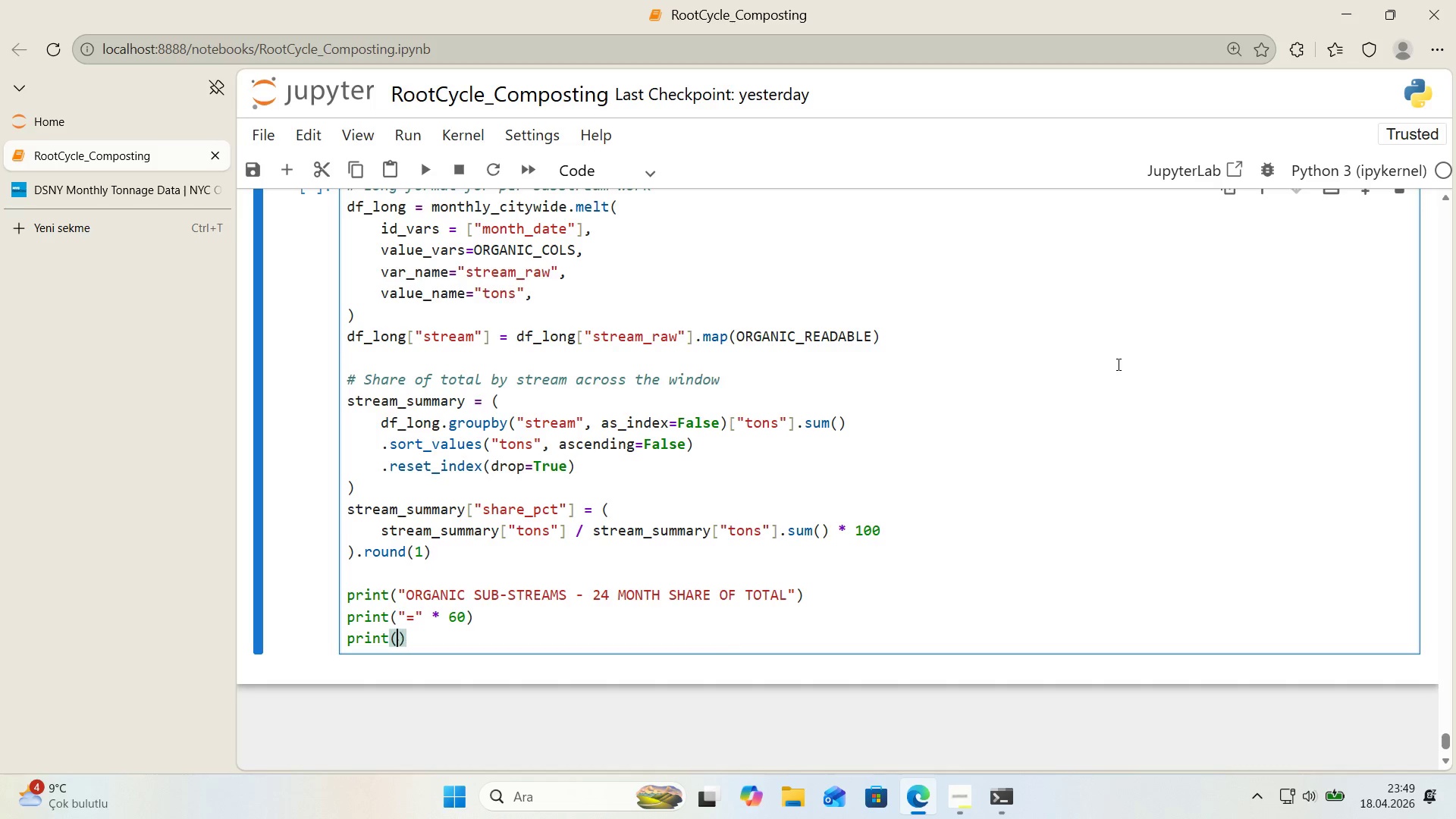 
key(ArrowLeft)
 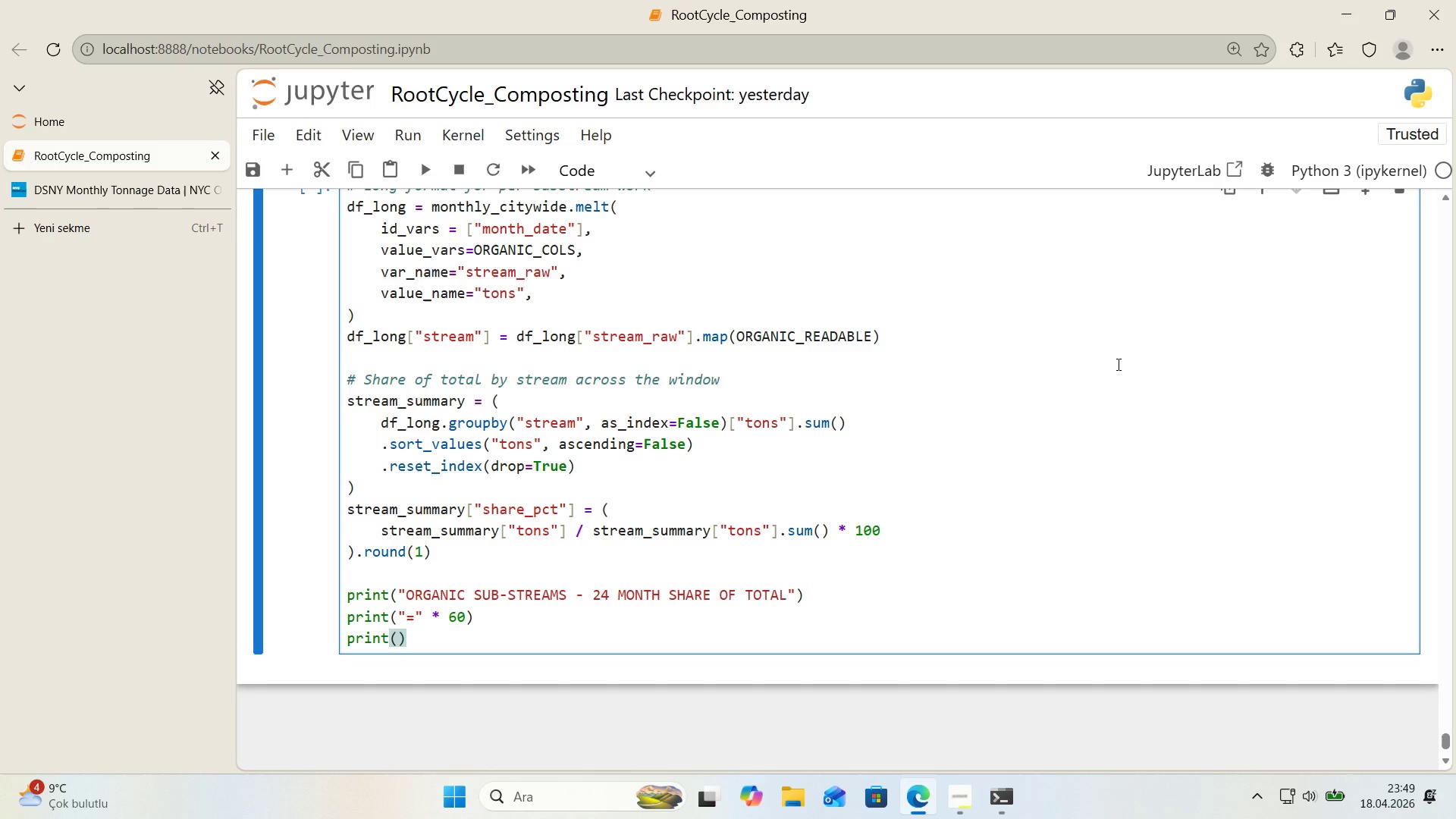 
type(stream_summary.ass'gn*()
 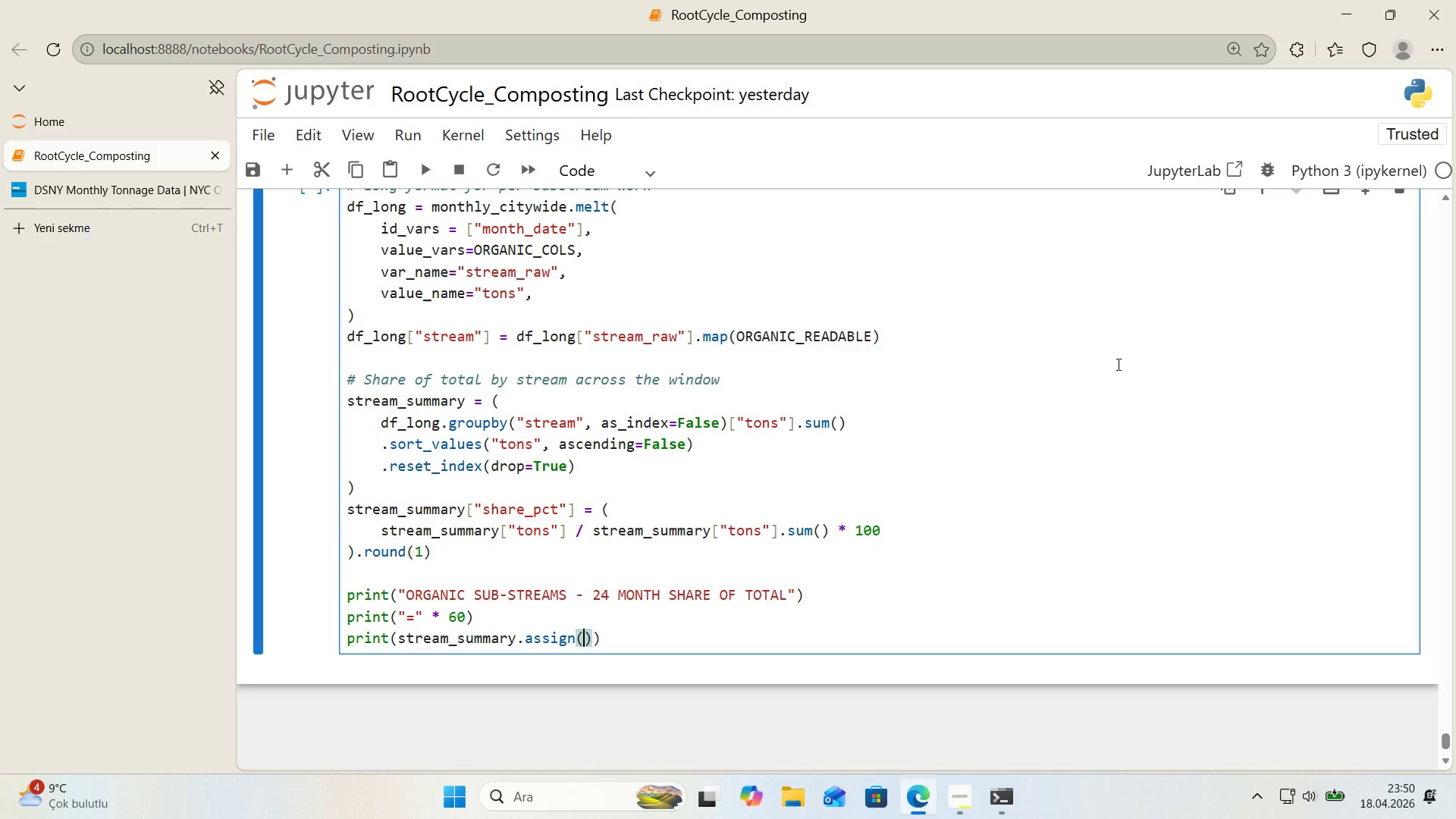 
 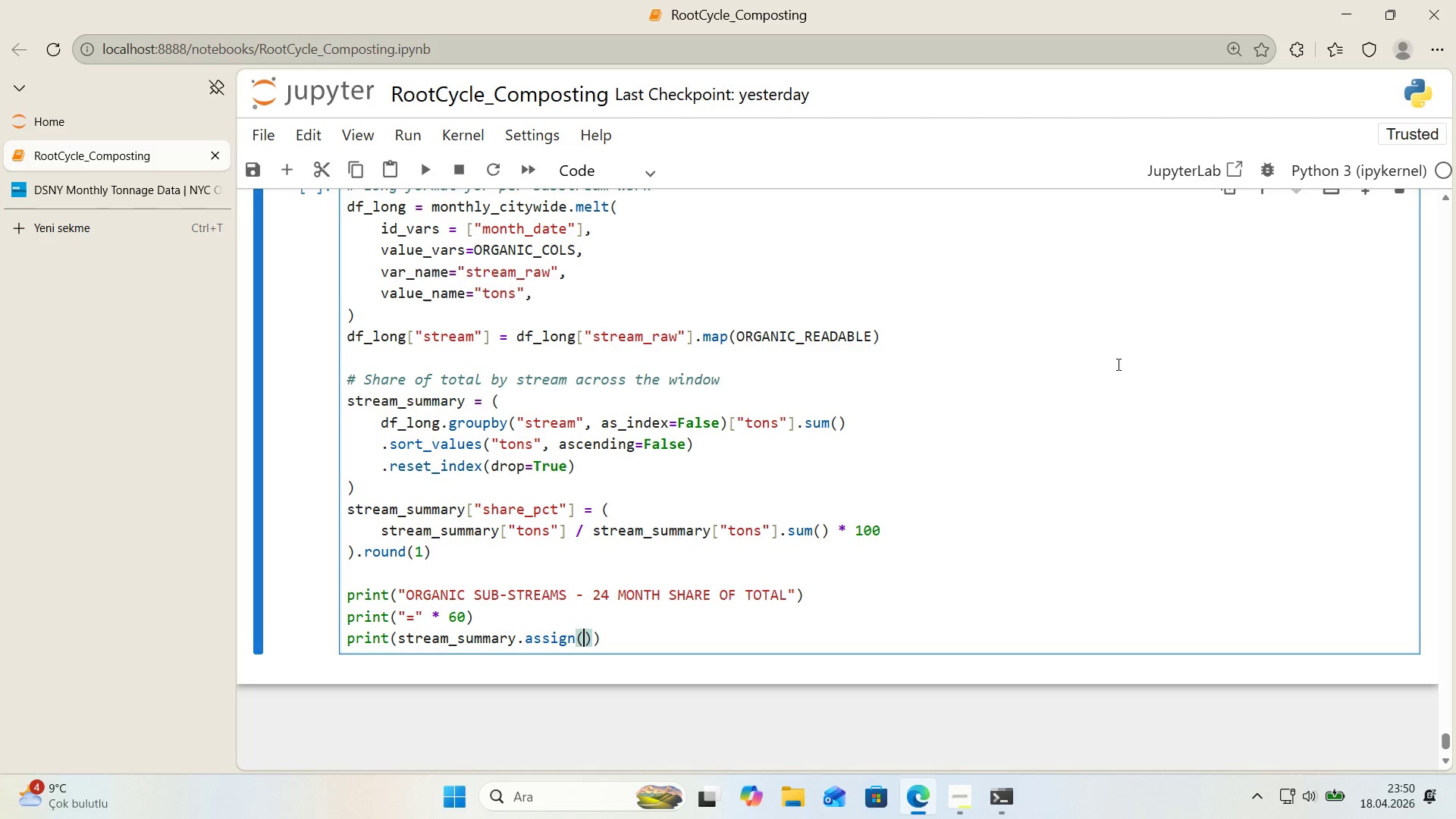 
key(ArrowLeft)
 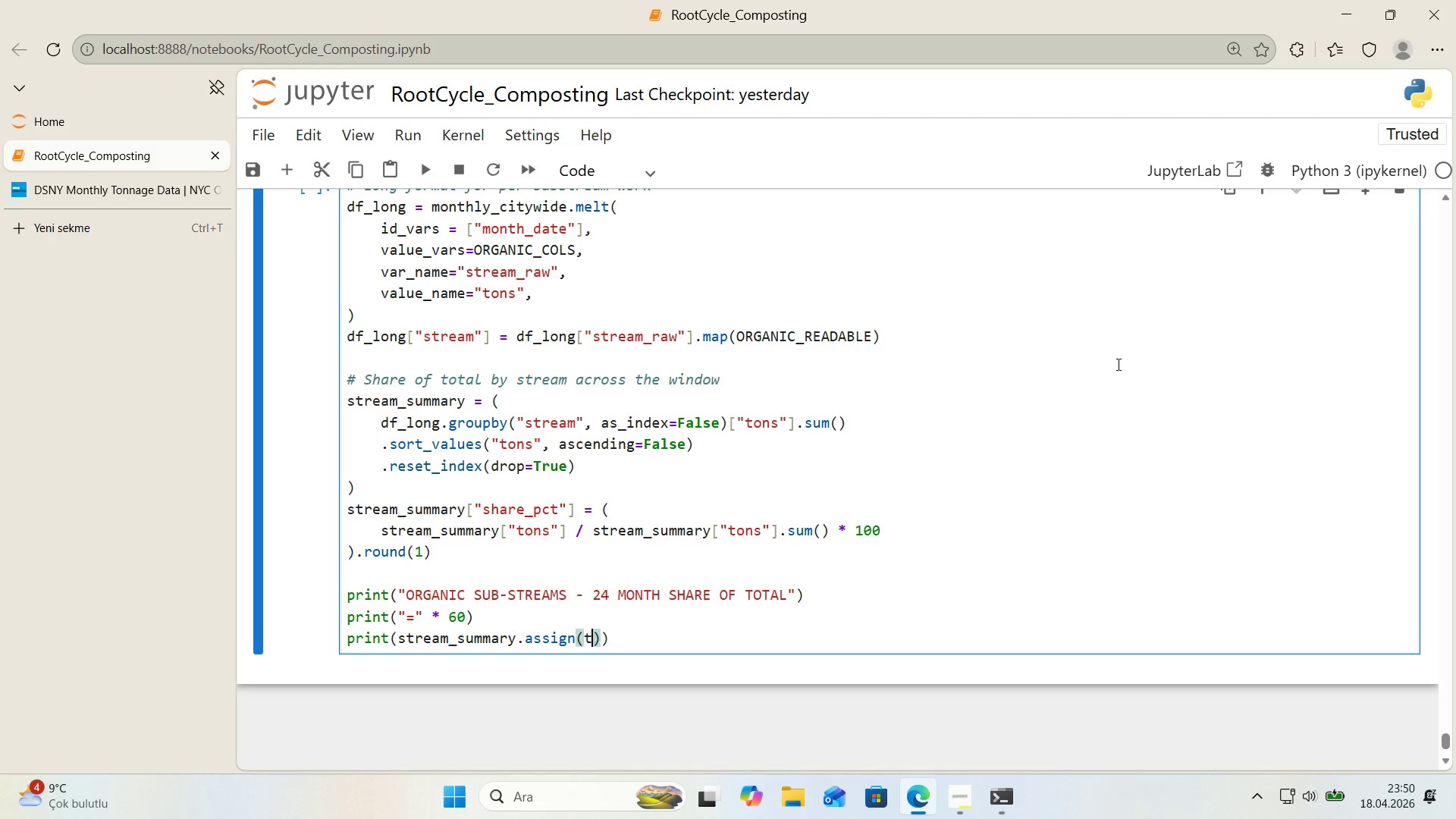 
type(tons)lambda d> d)
 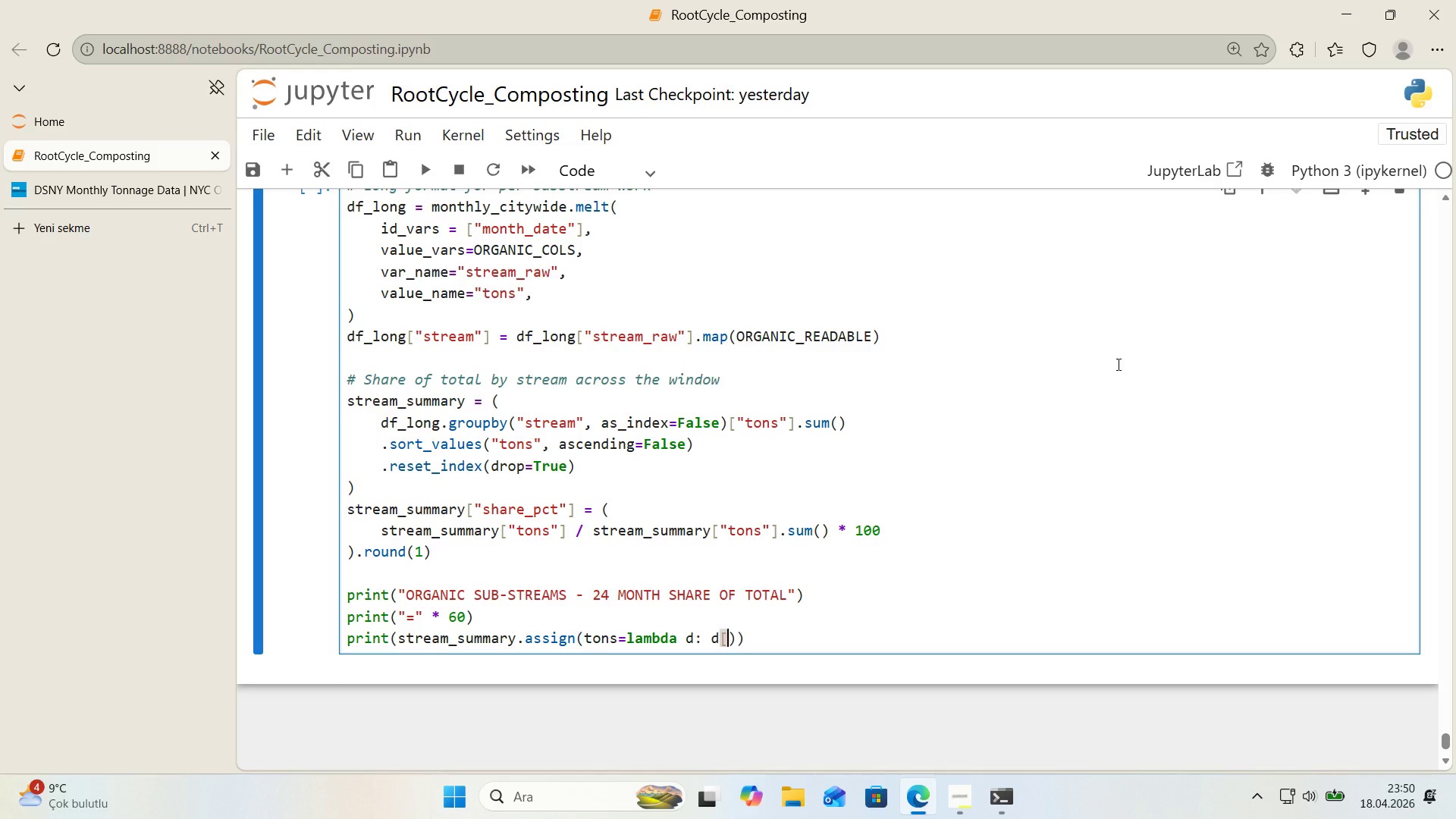 
key(Alt+Control+8)
 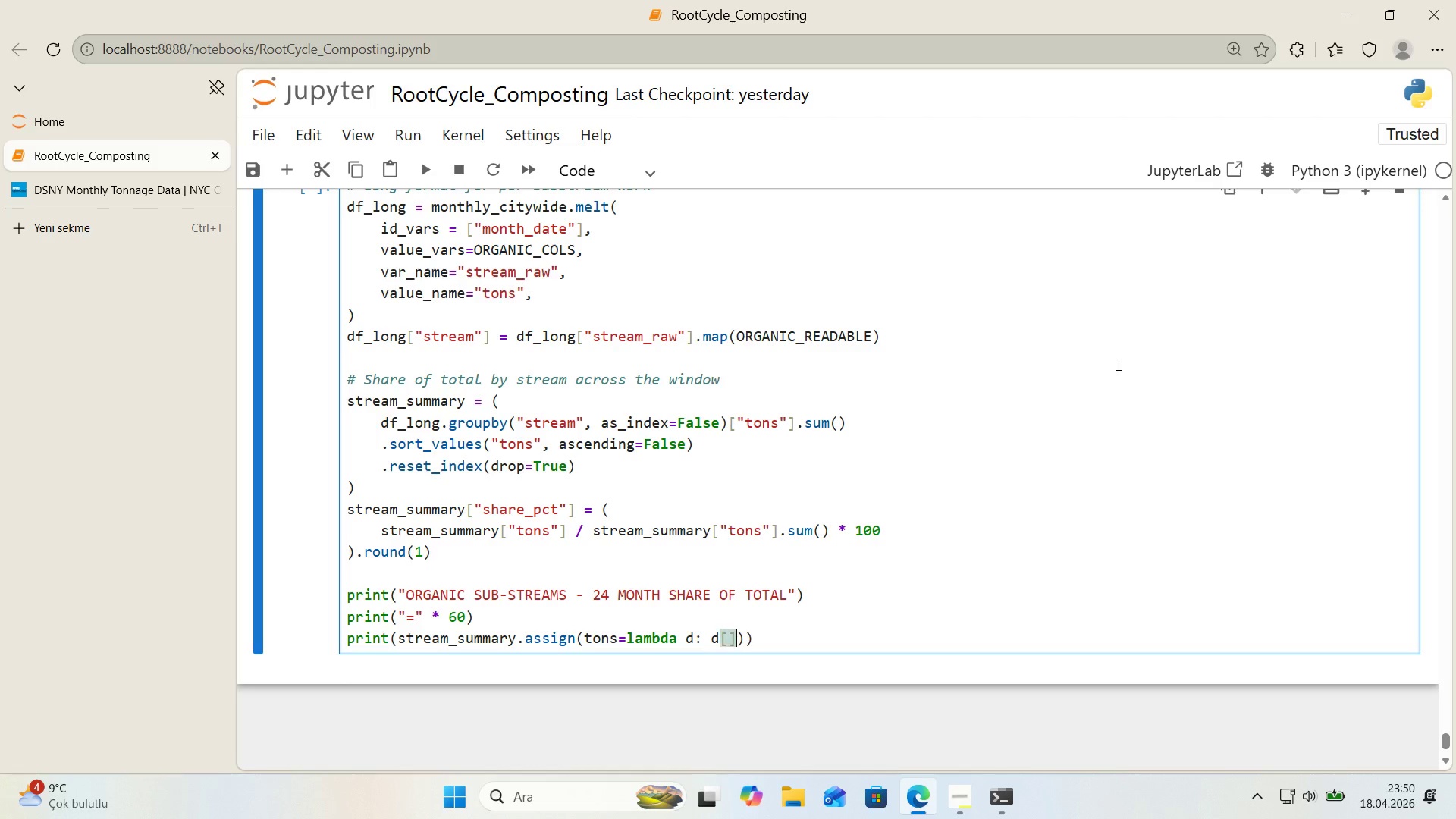 
key(Alt+Control+9)
 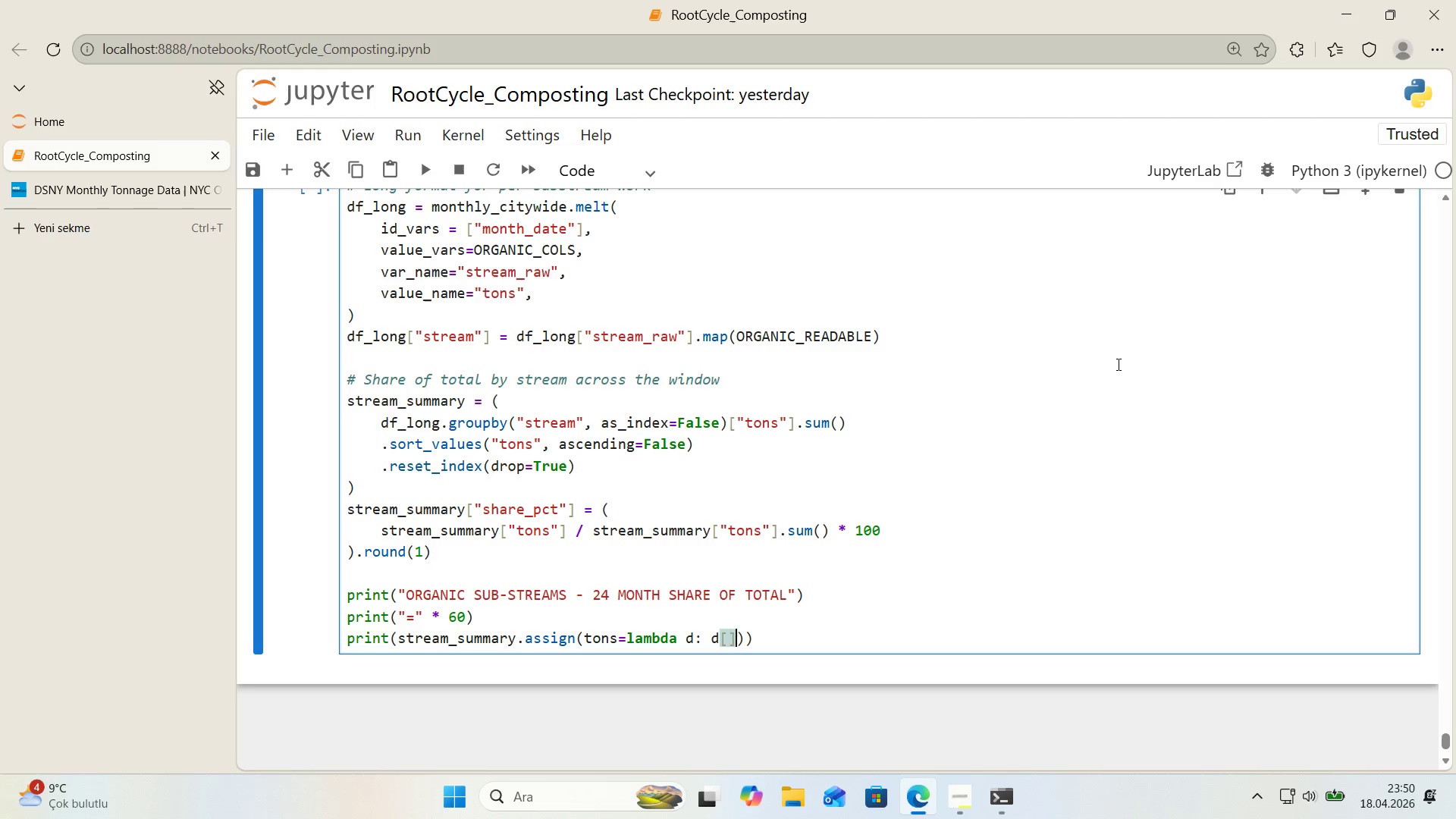 
key(ArrowLeft)
 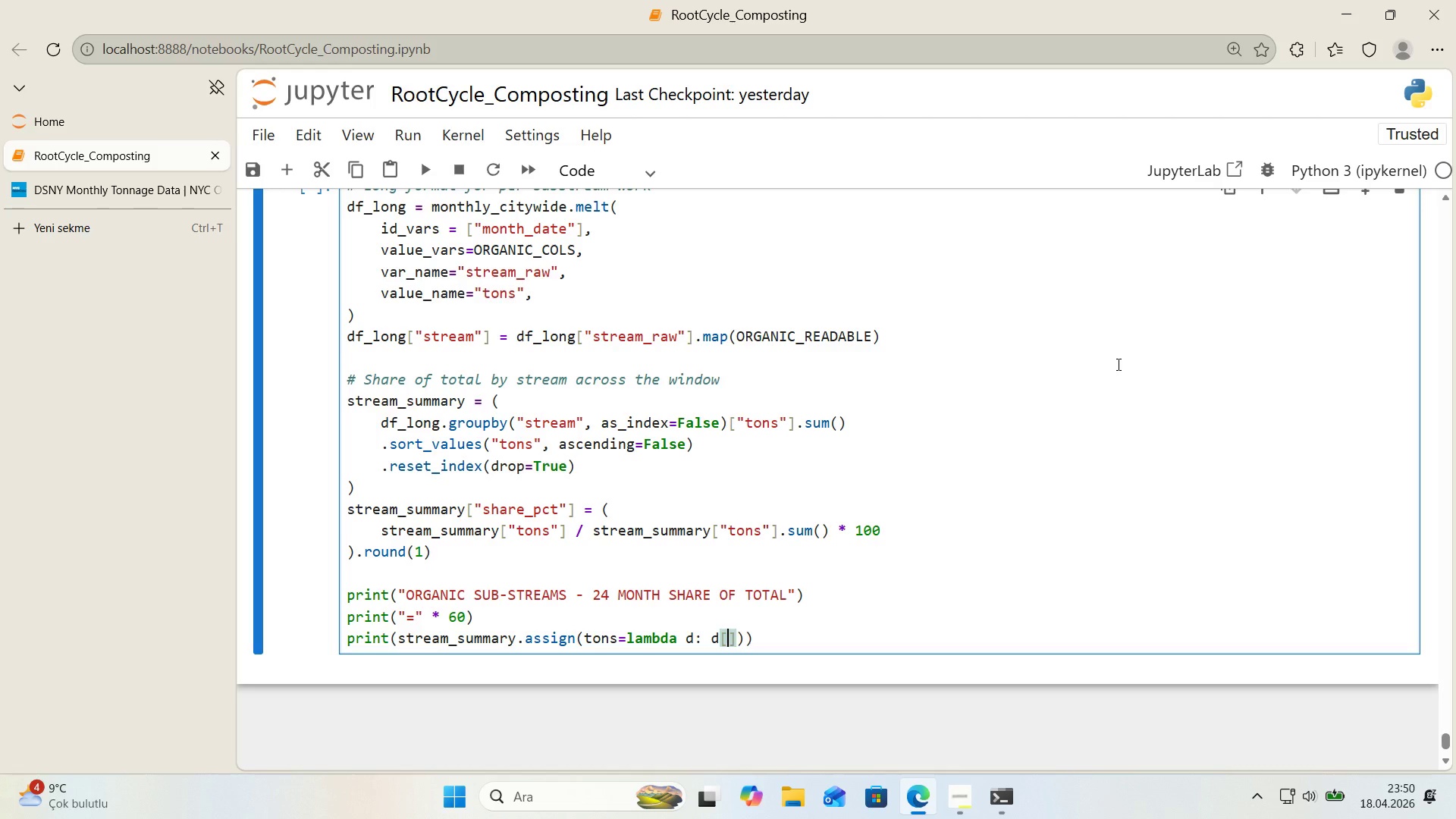 
key(Backquote)
 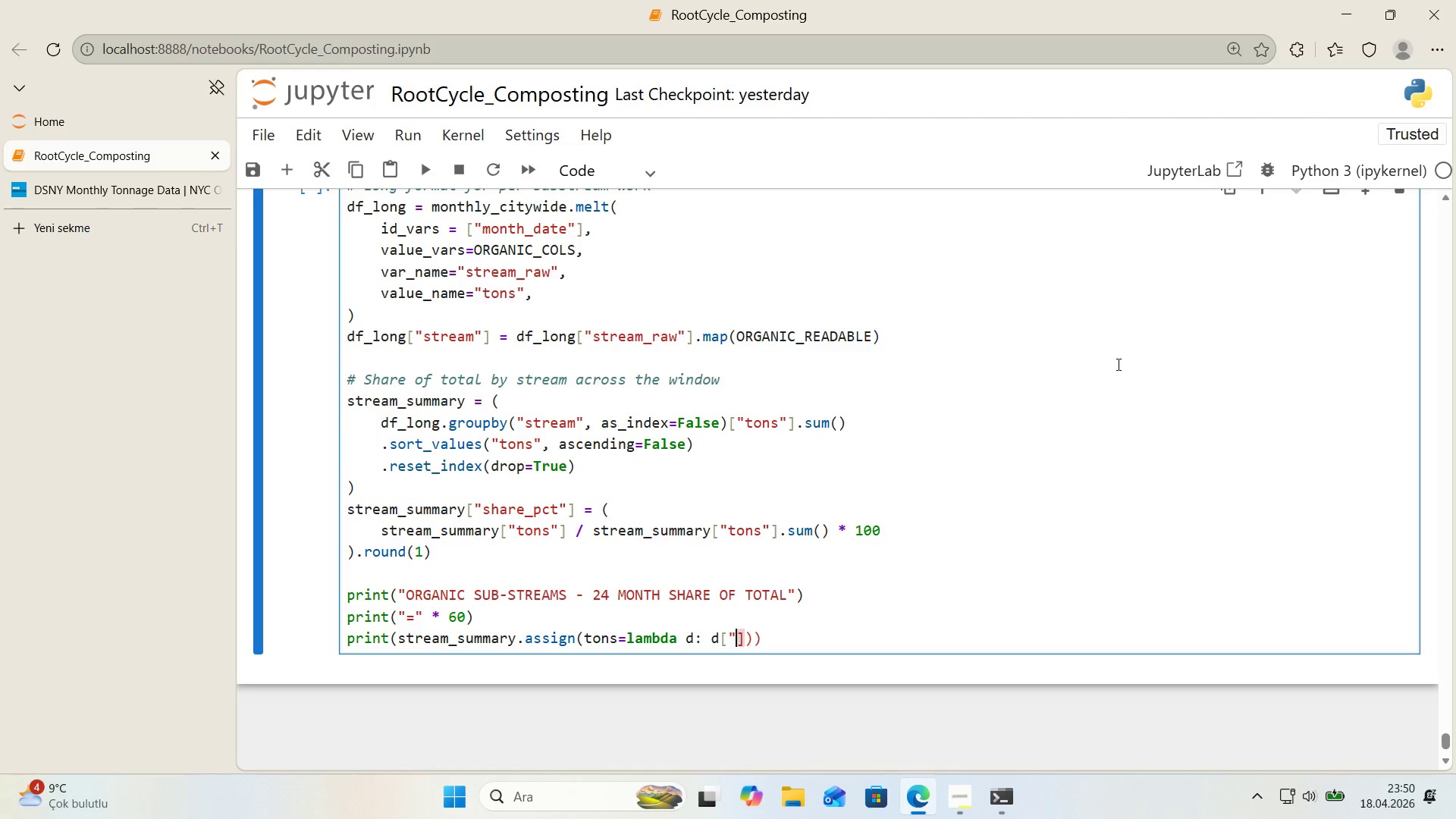 
key(Backquote)
 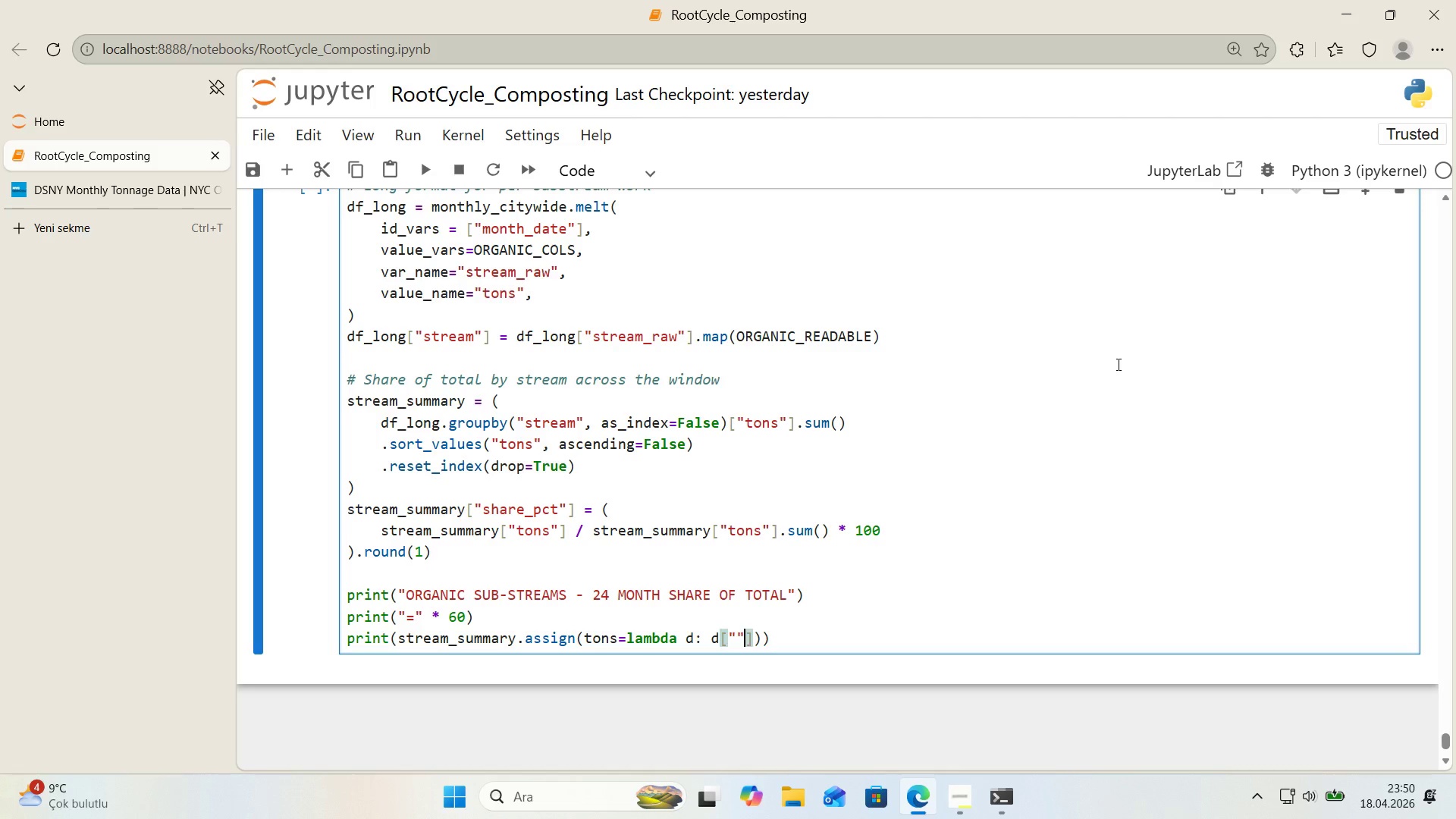 
key(ArrowLeft)
 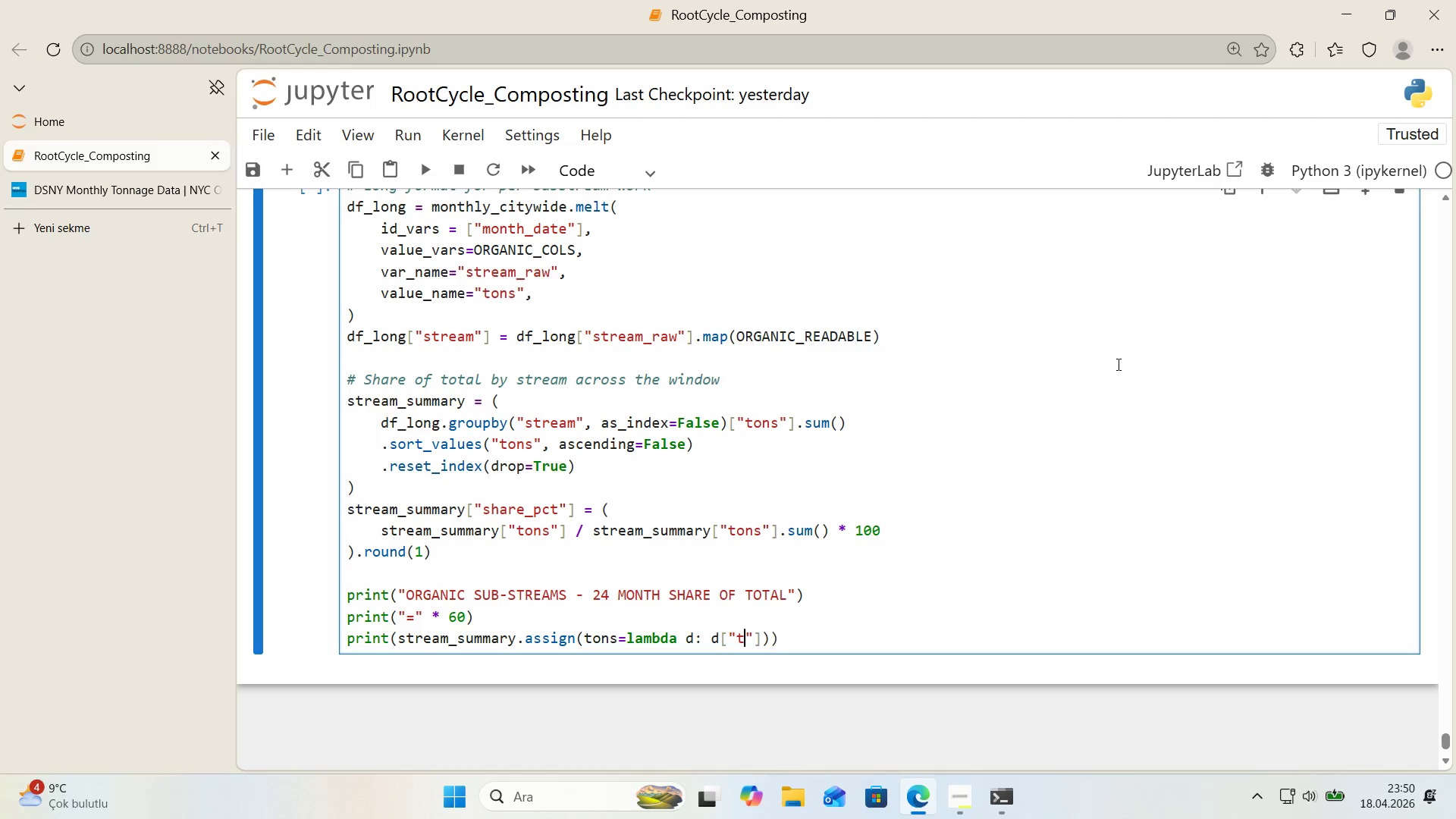 
type(tons)
 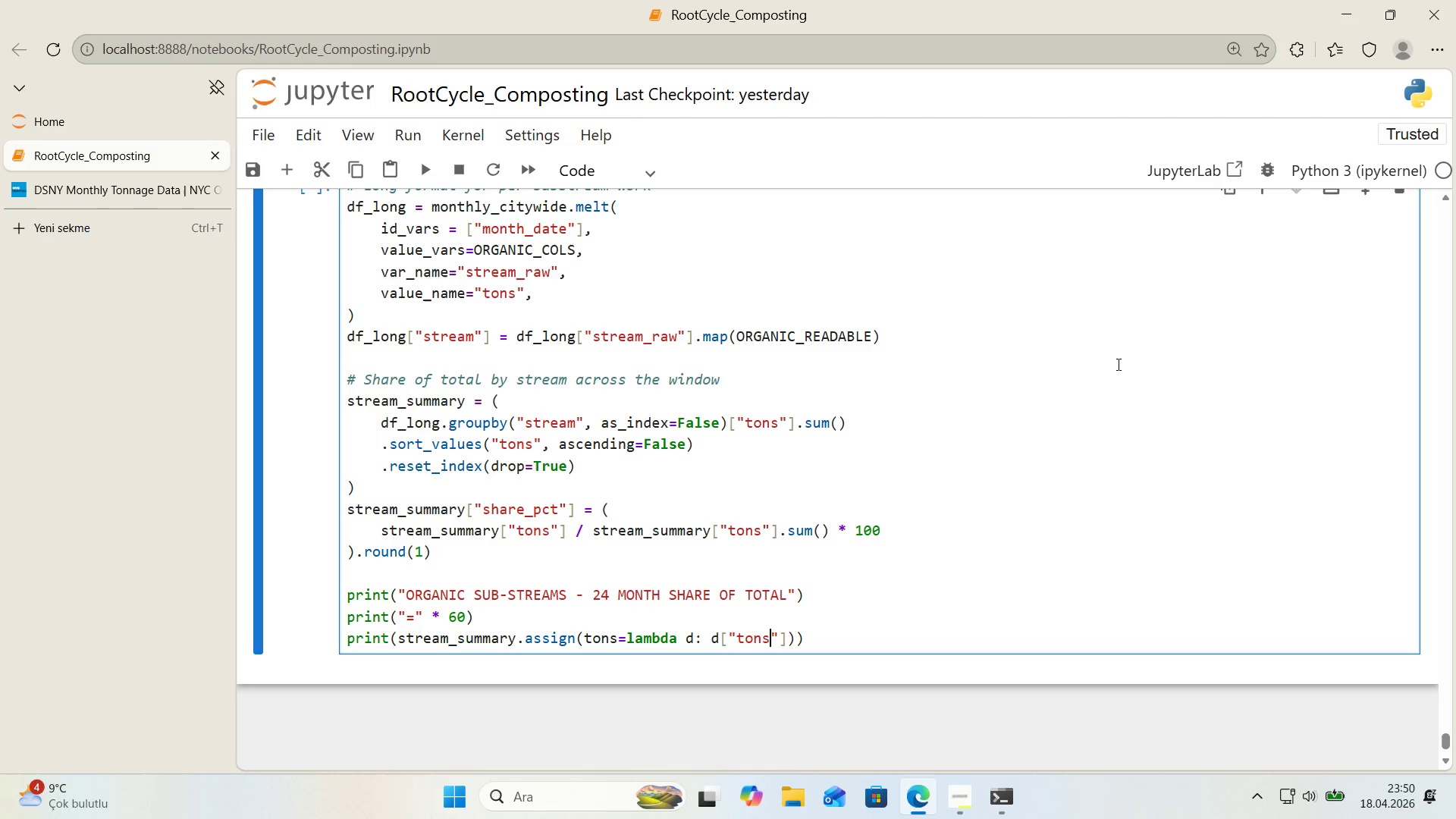 
key(ArrowRight)
 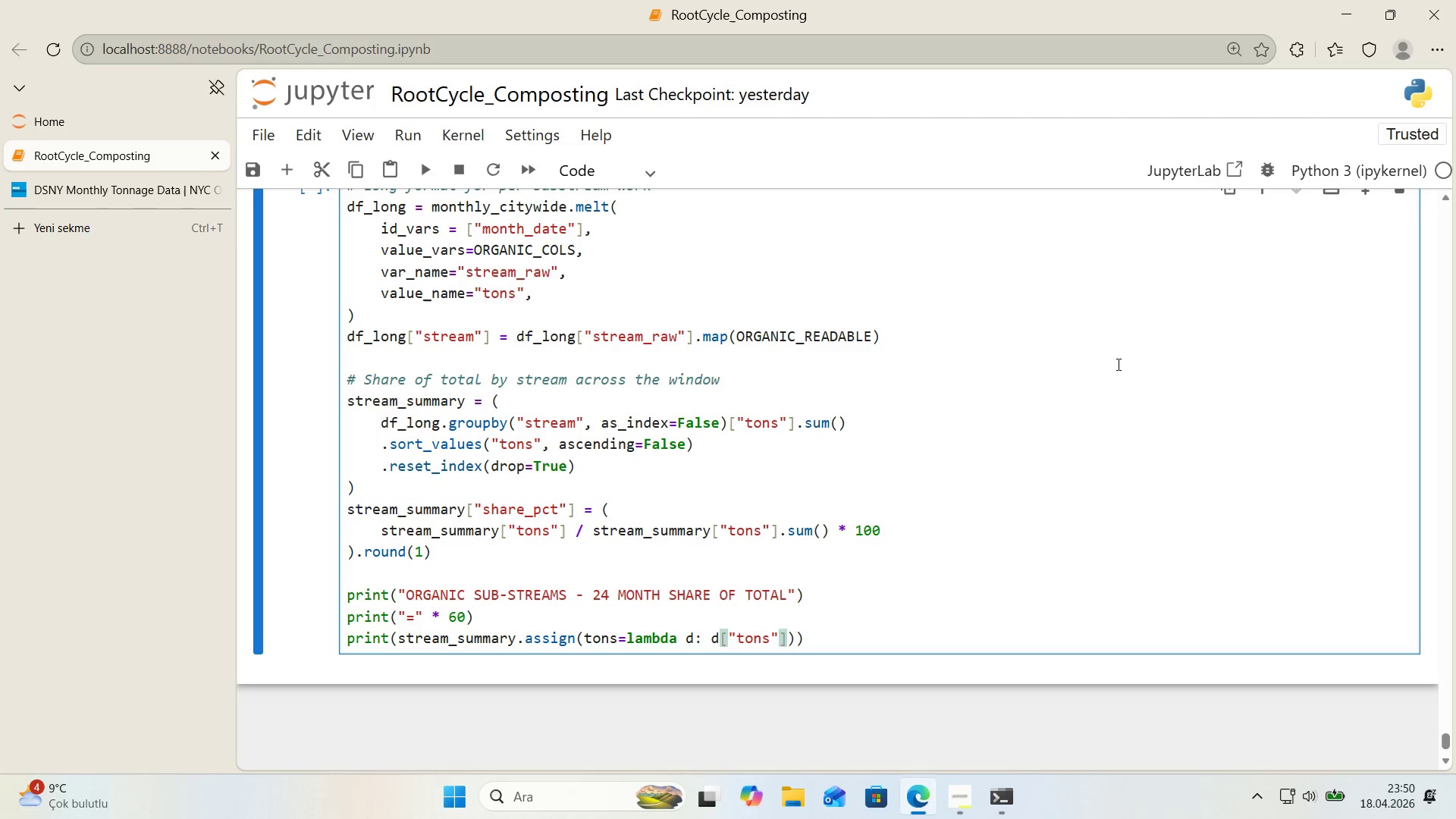 
type(.round*()
 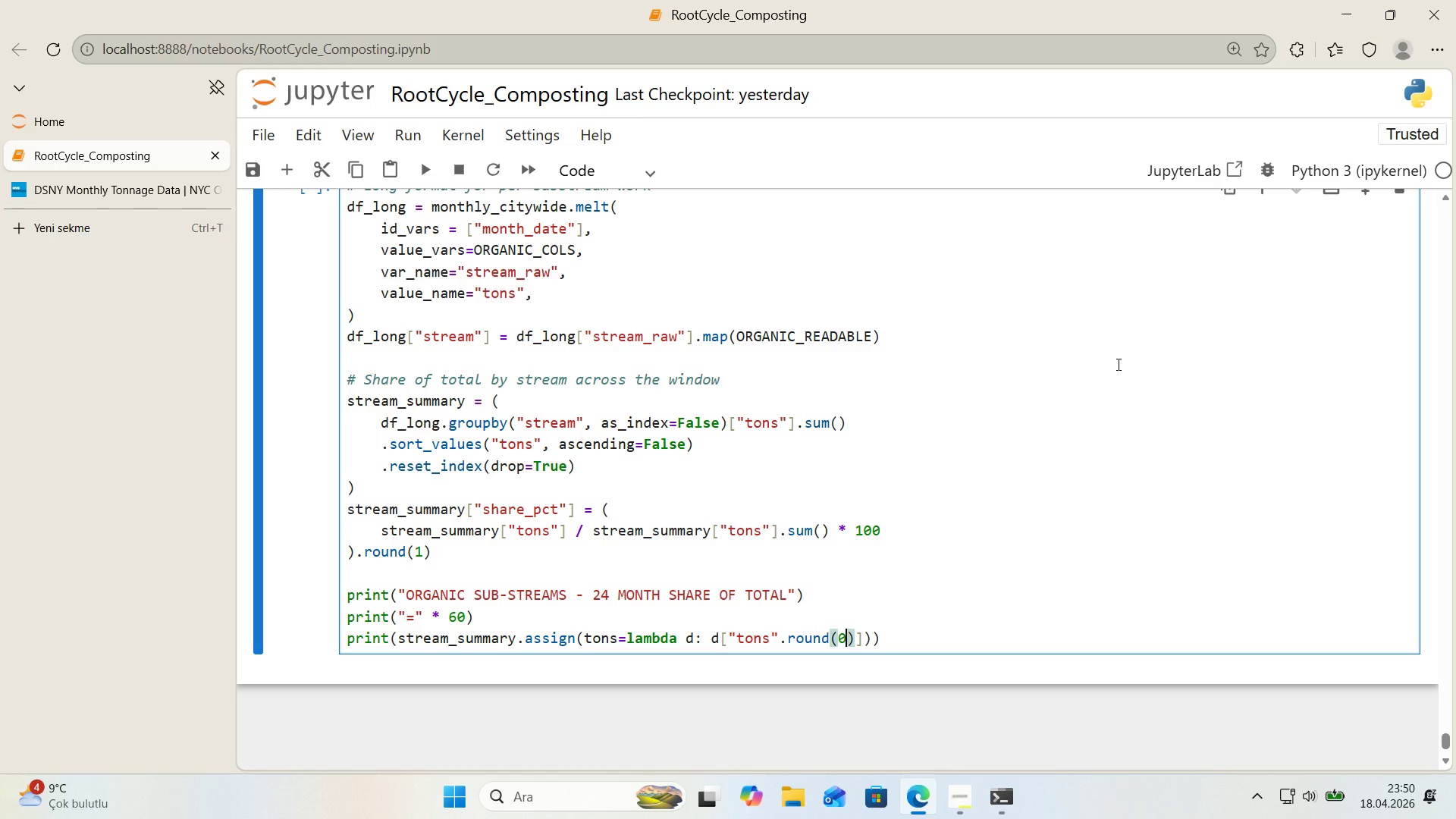 
 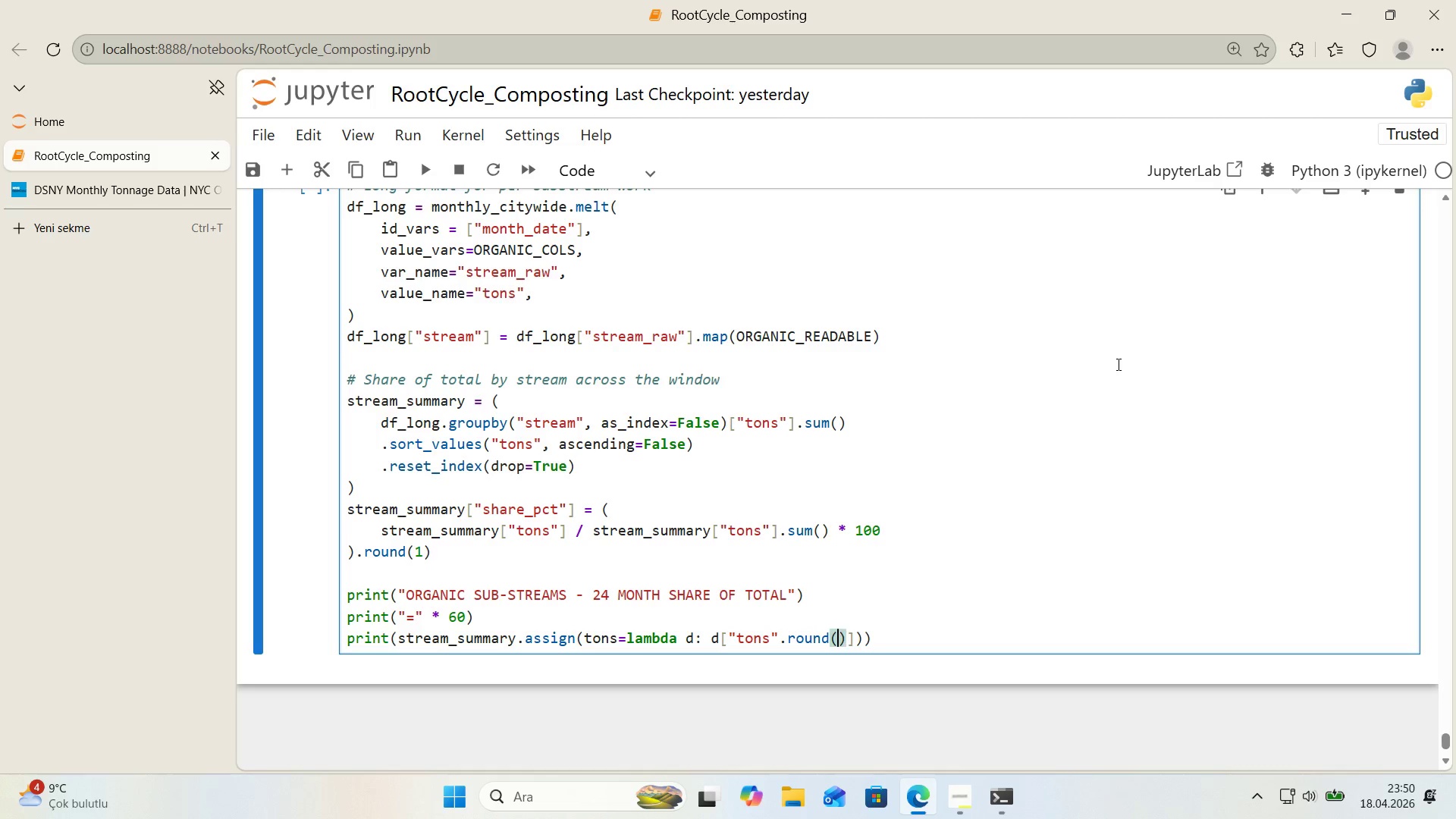 
key(ArrowLeft)
 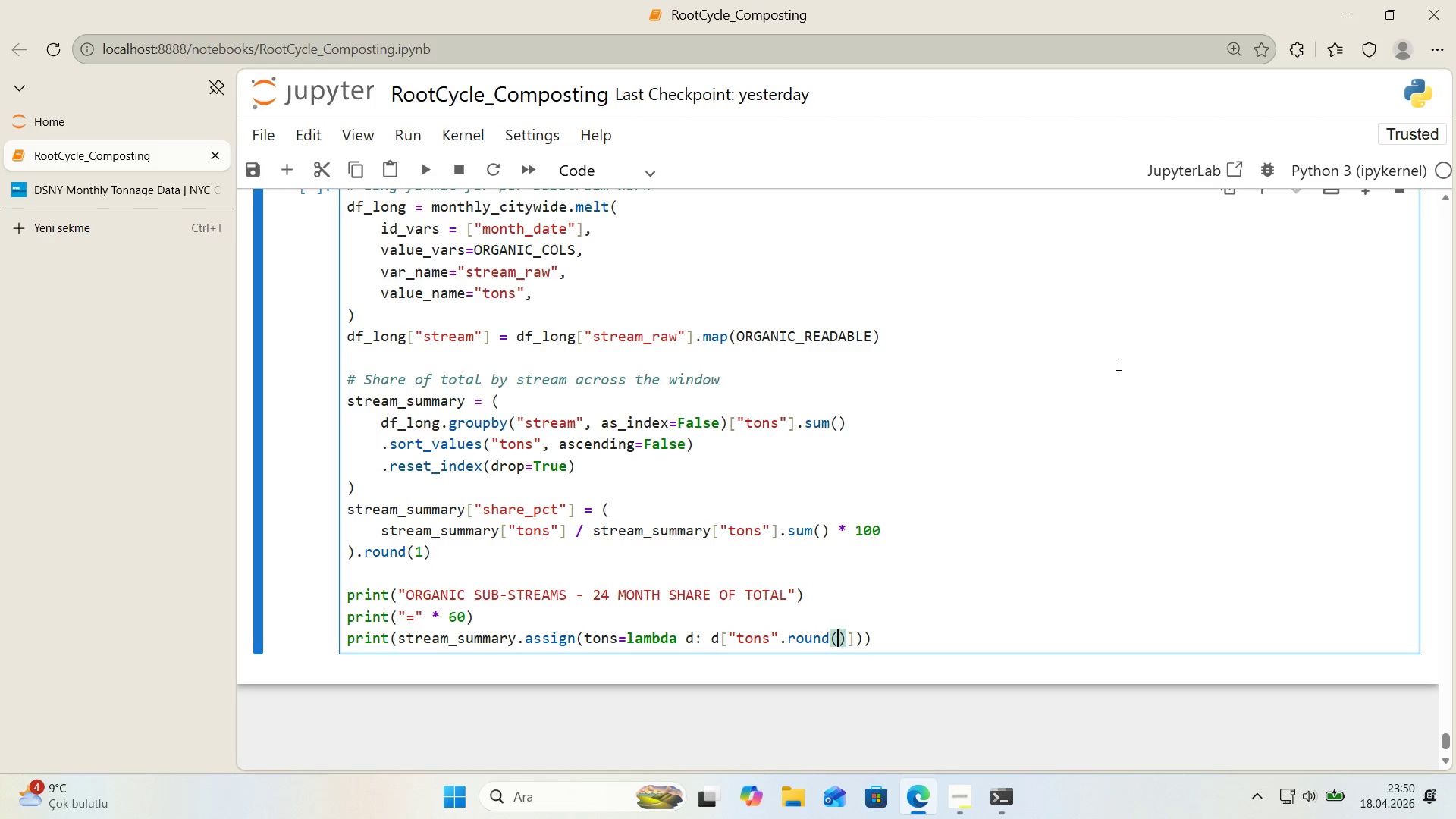 
key(0)
 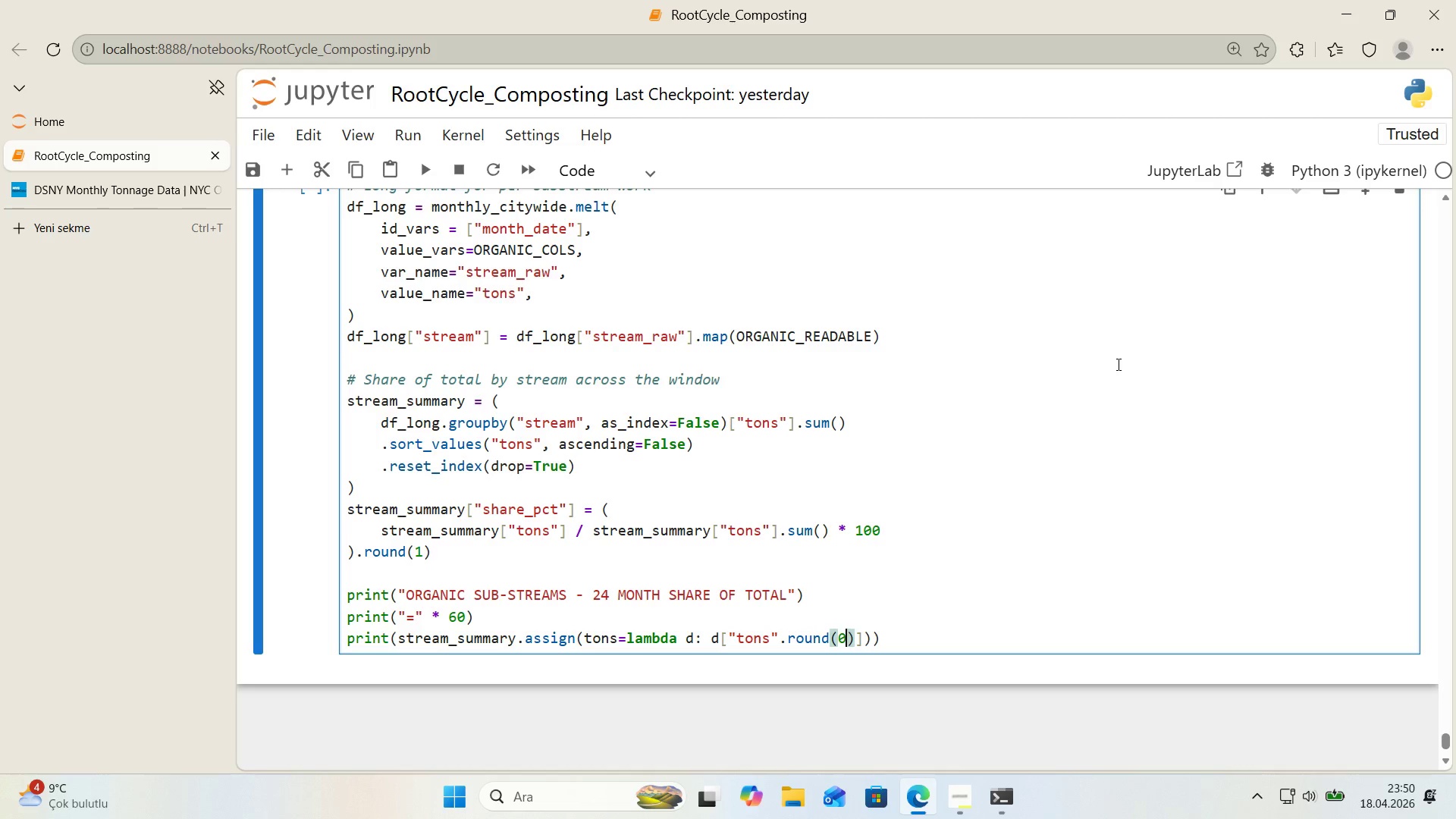 
key(ArrowRight)
 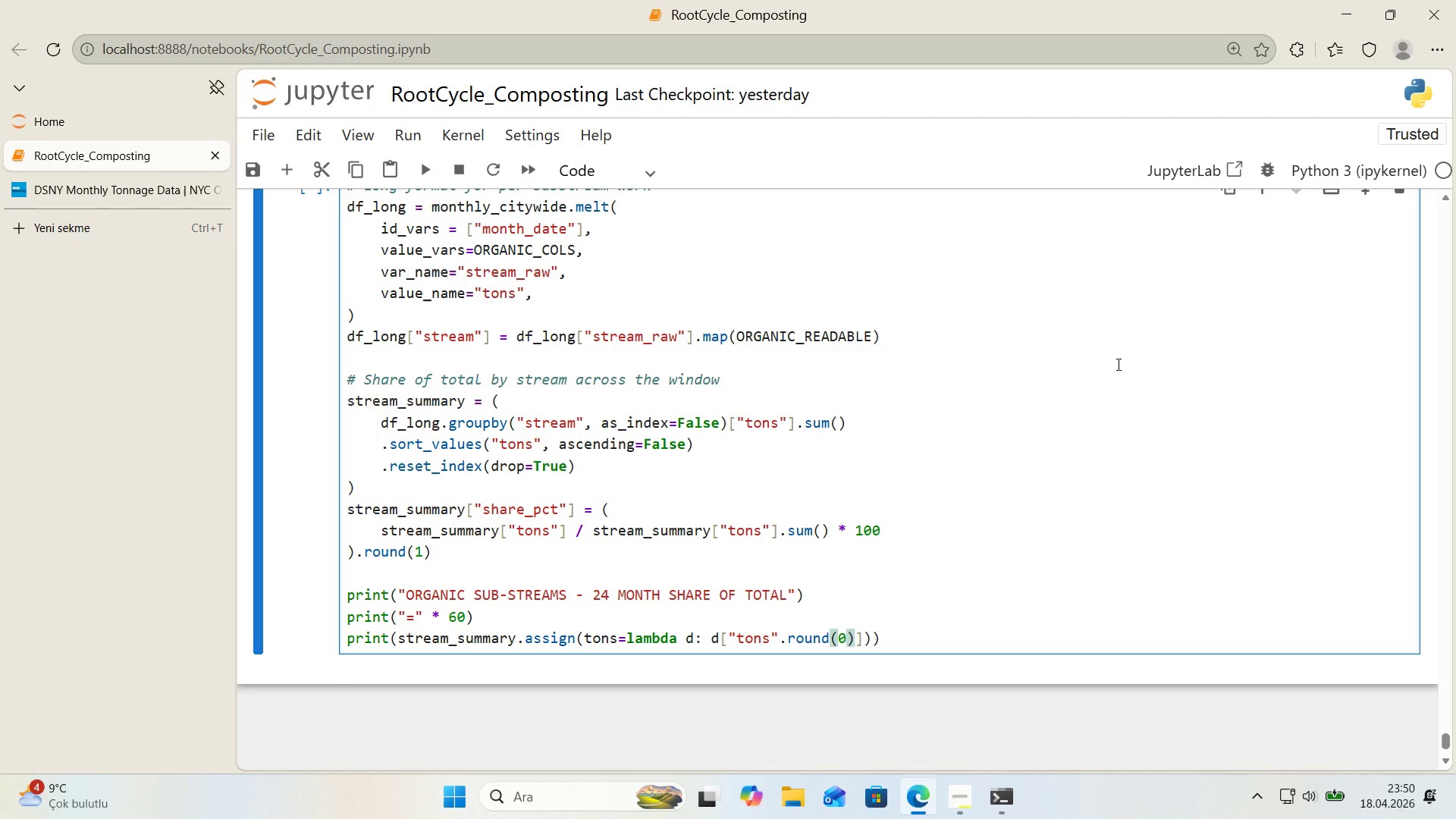 
key(ArrowRight)
 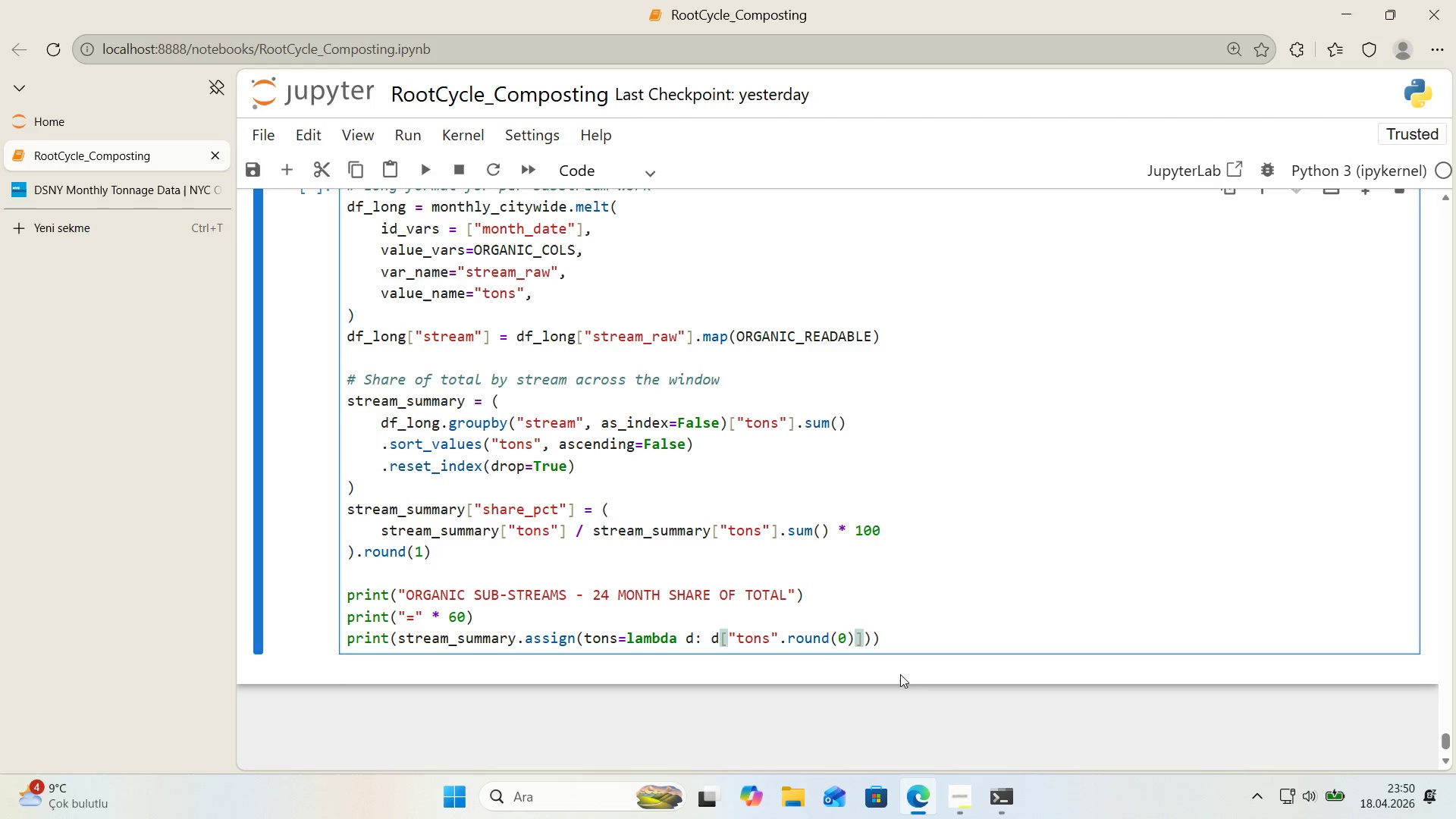 
left_click_drag(start_coordinate=[868, 642], to_coordinate=[858, 642])
 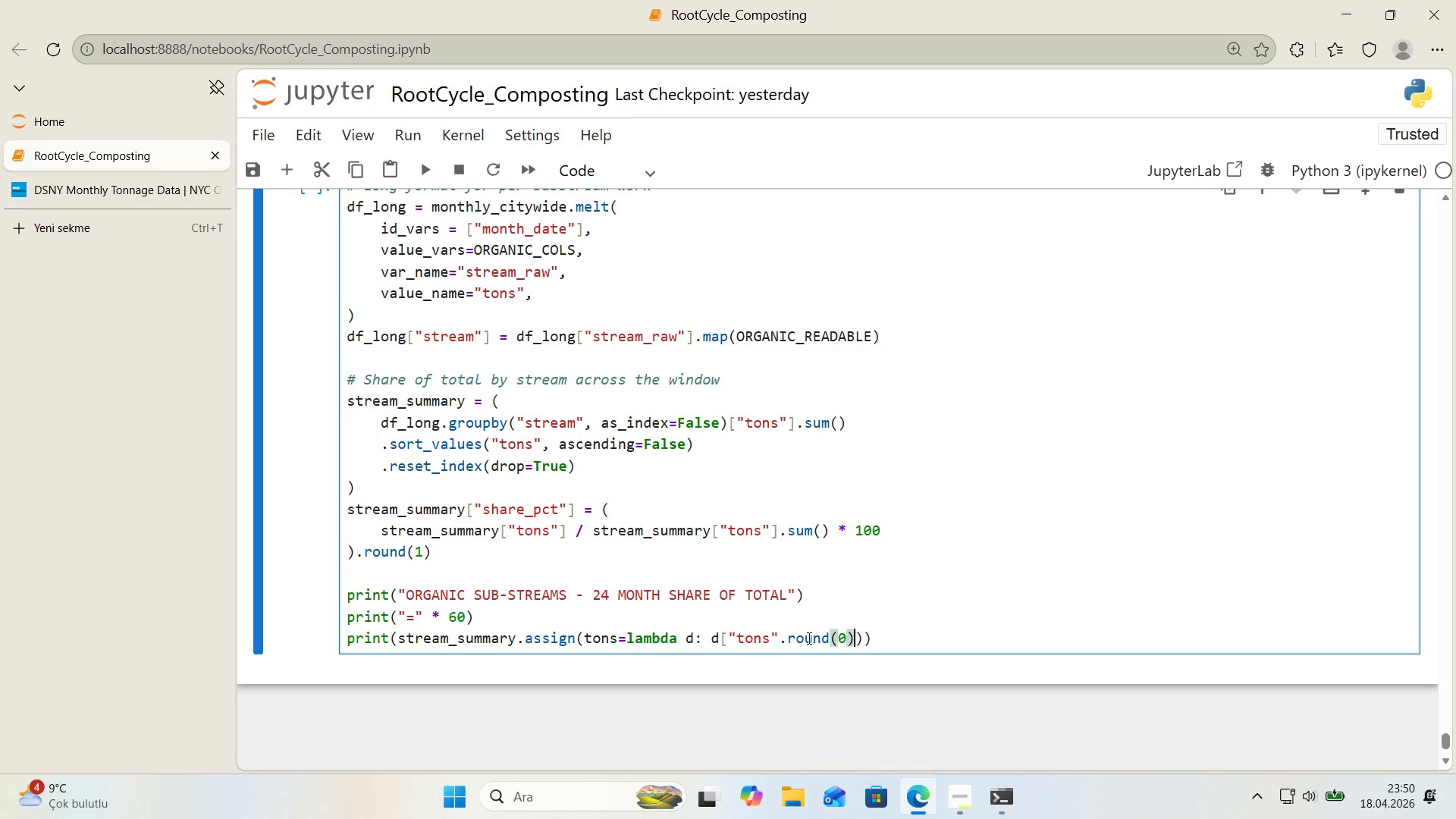 
key(Control+ControlLeft)
 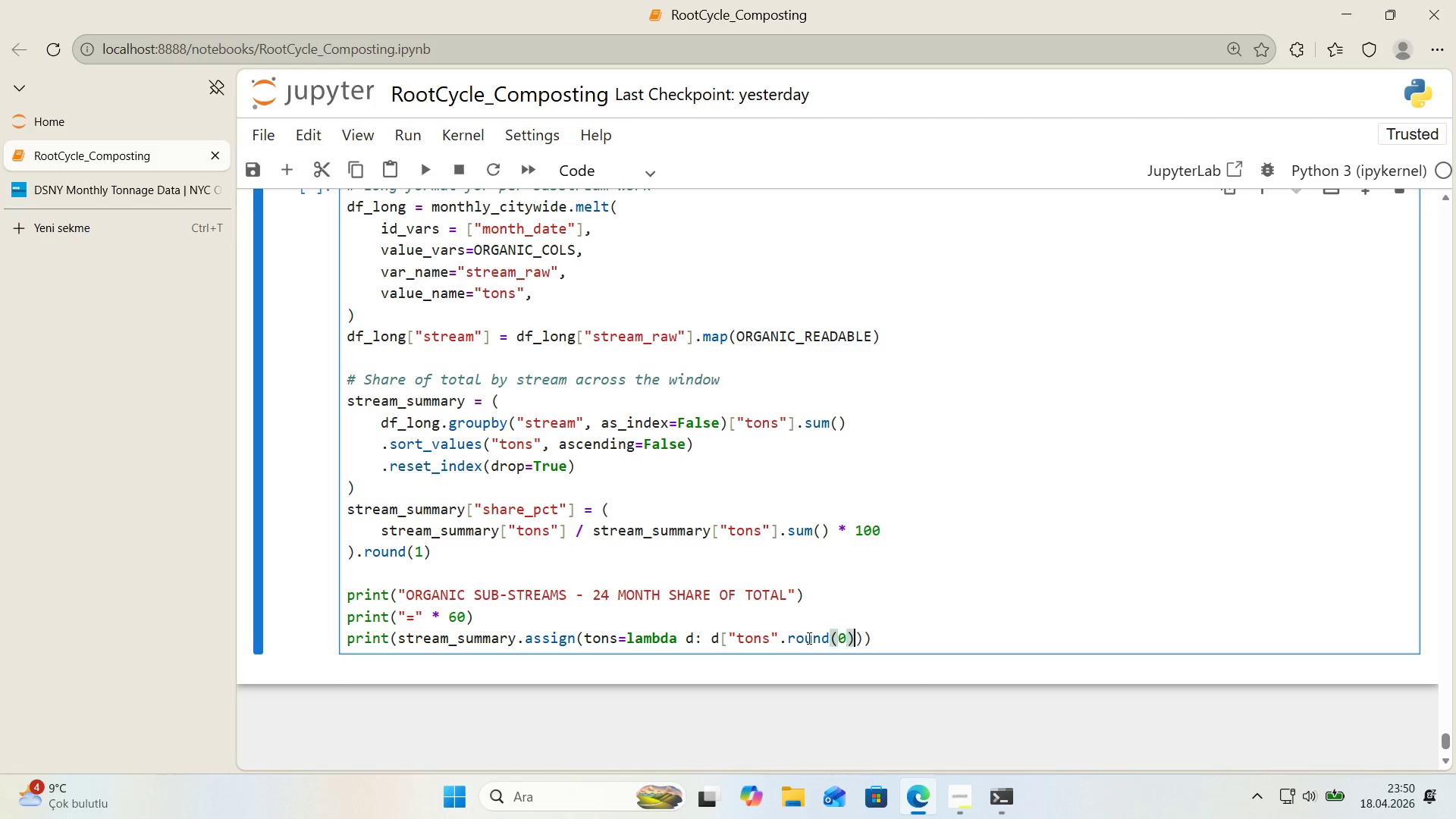 
key(Control+X)
 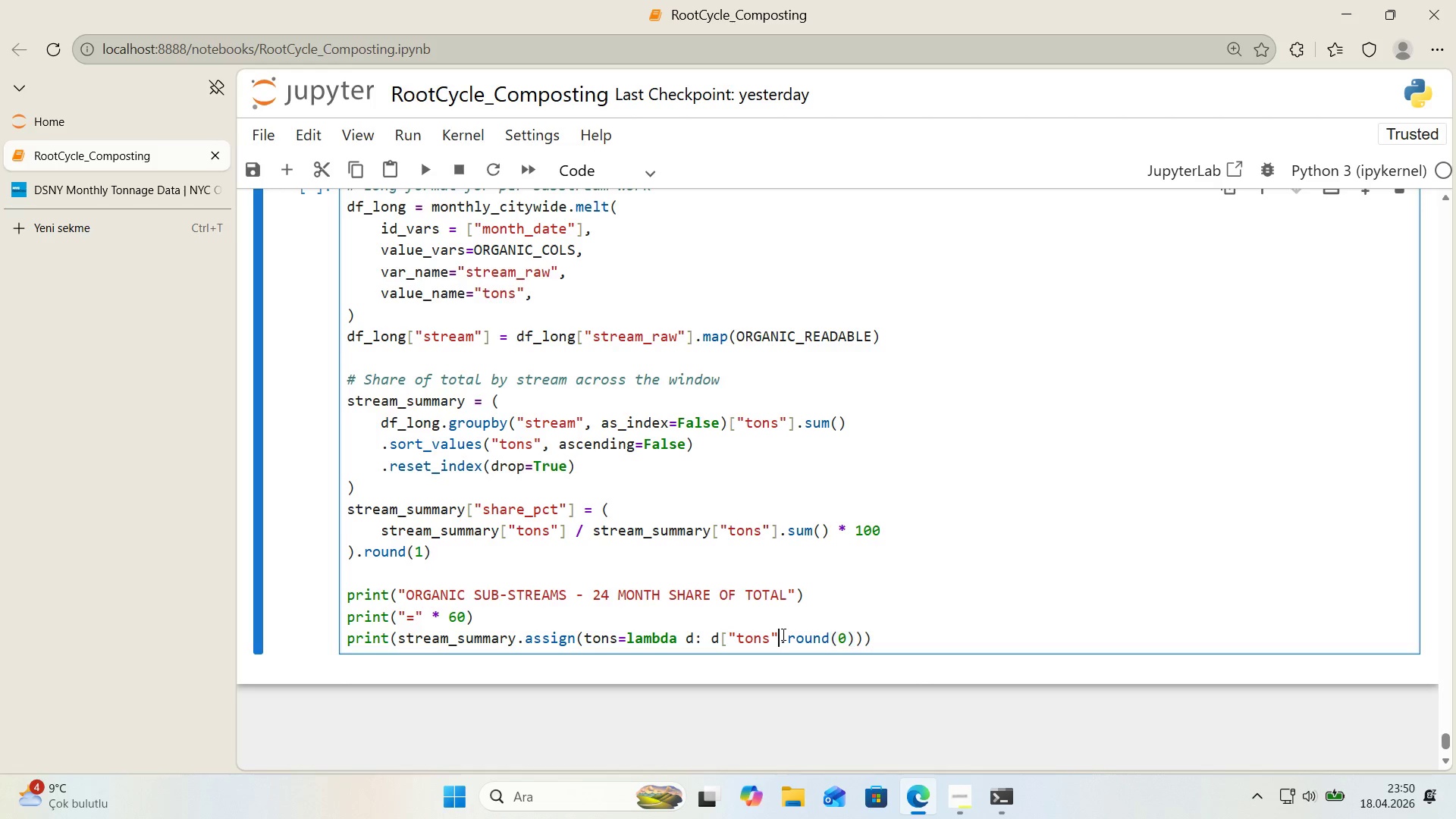 
left_click([782, 634])
 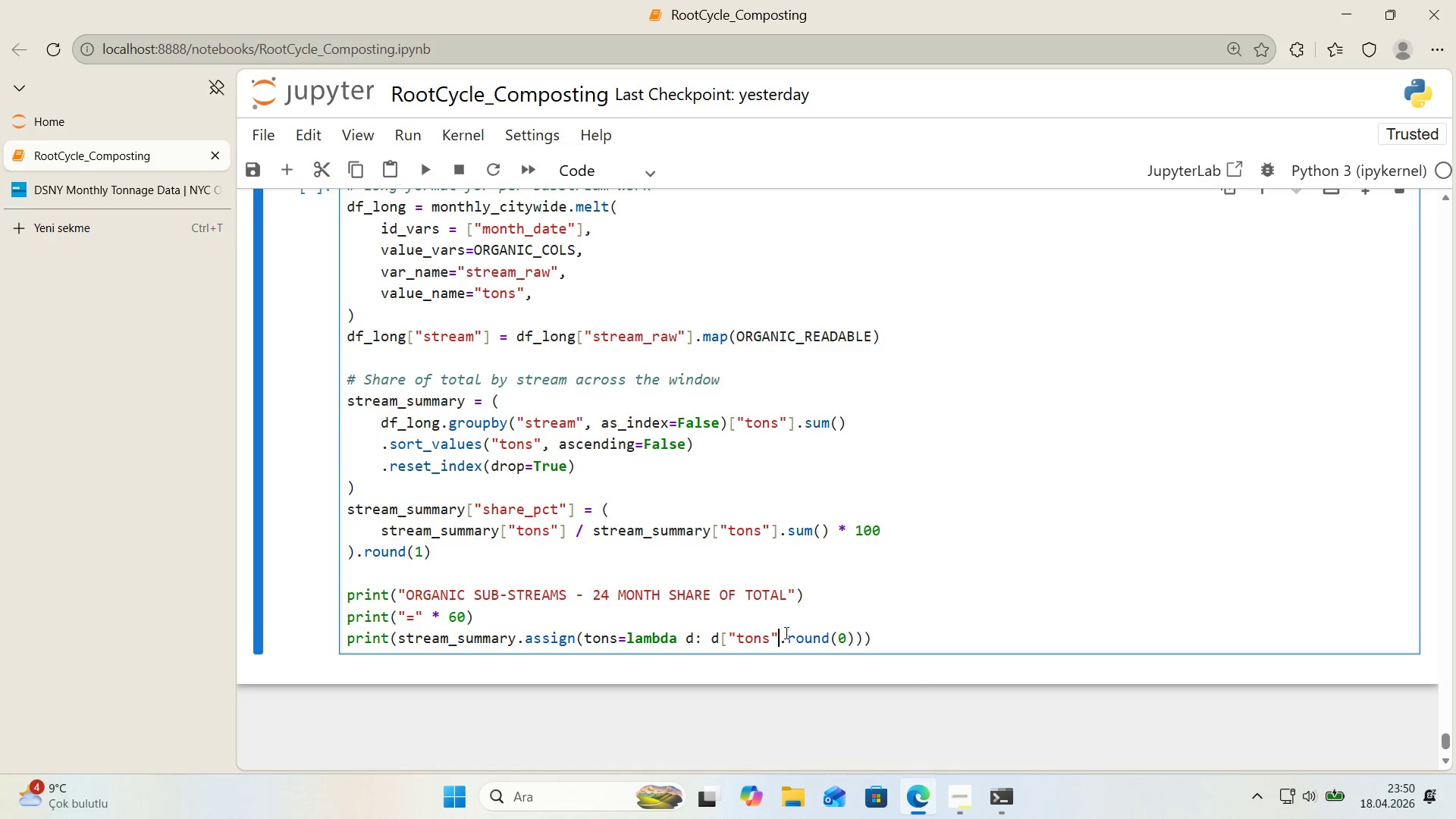 
key(Control+ControlLeft)
 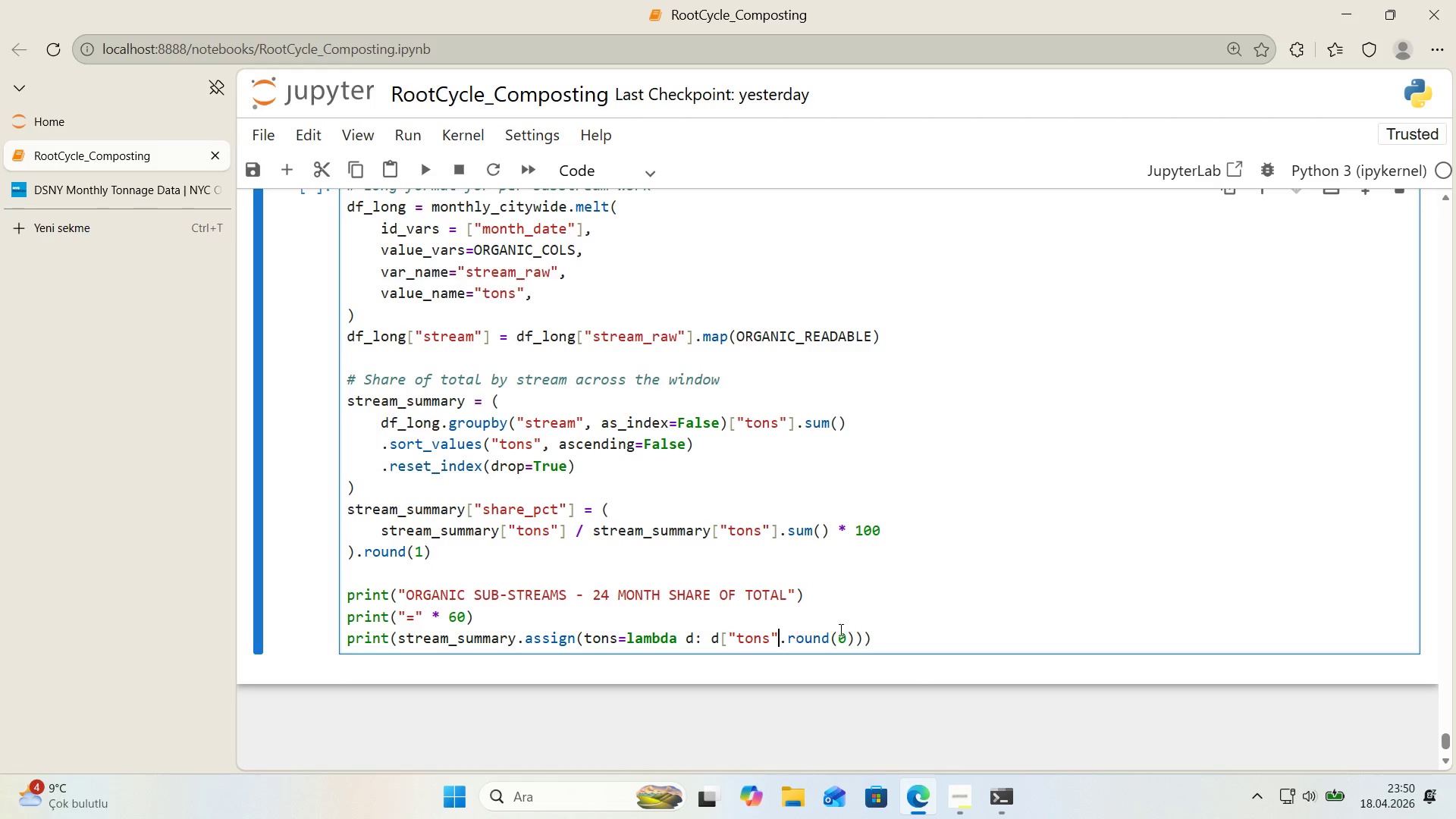 
key(Control+V)
 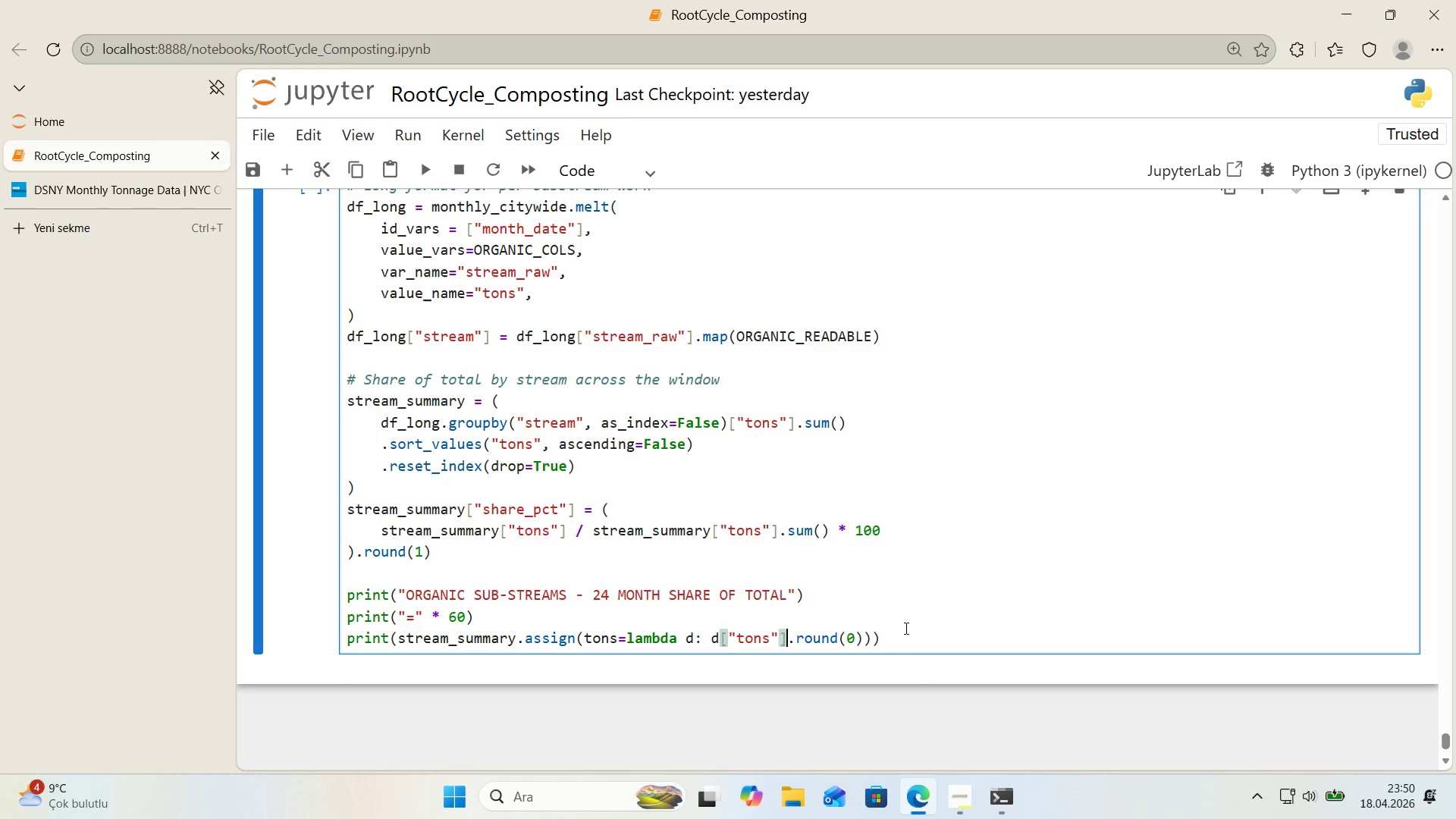 
left_click([905, 628])
 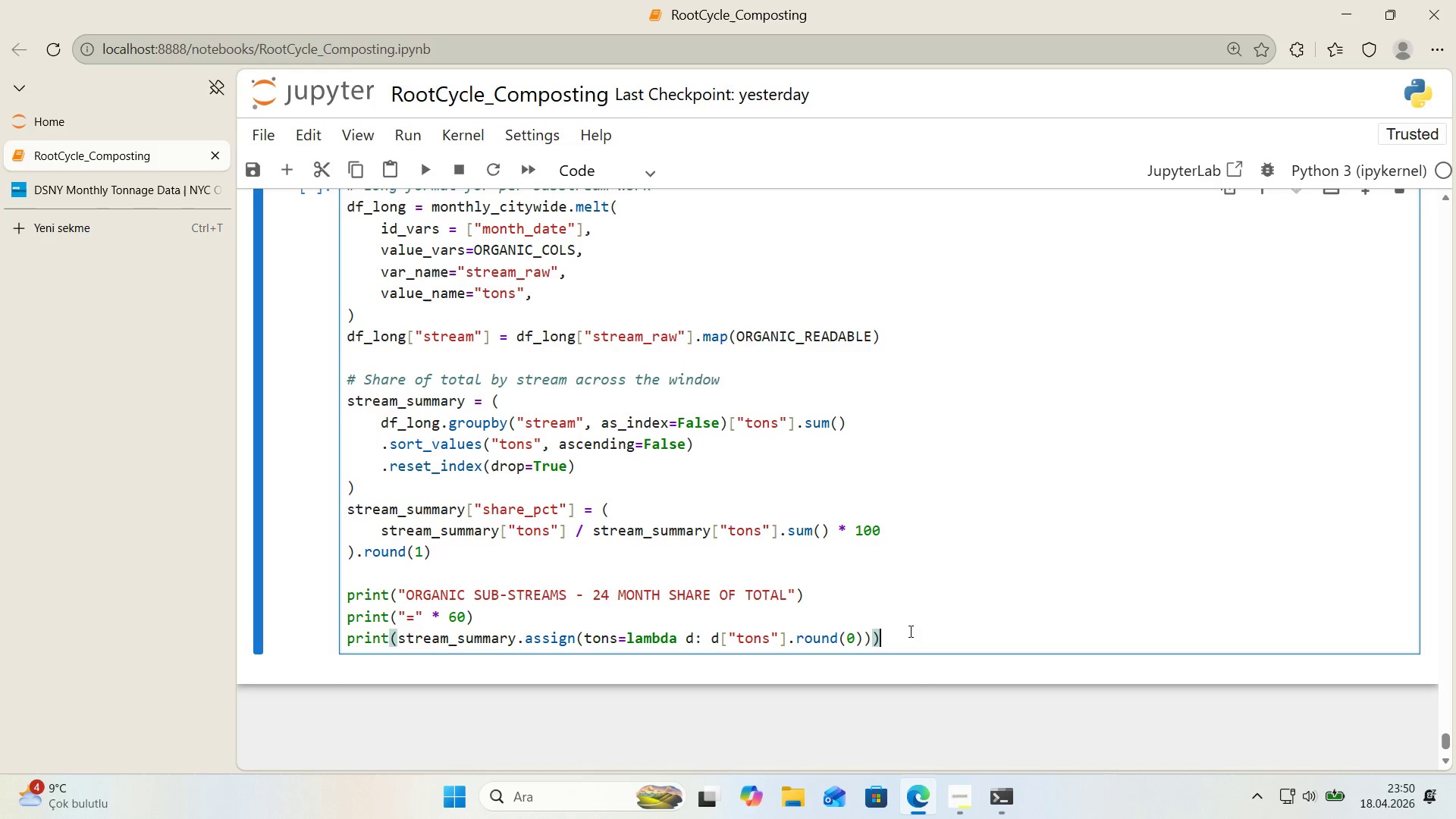 
key(Backspace)
 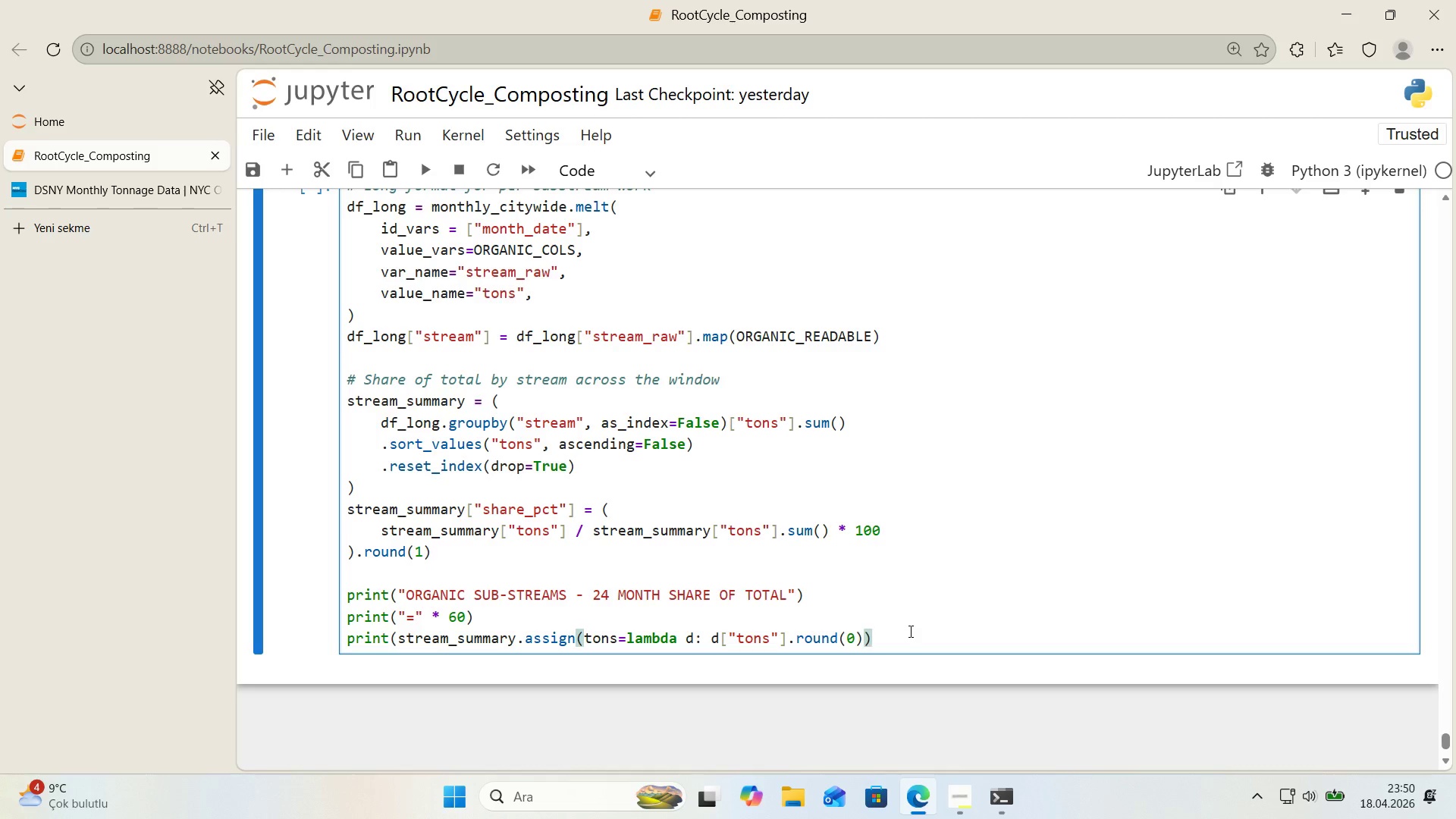 
wait(19.92)
 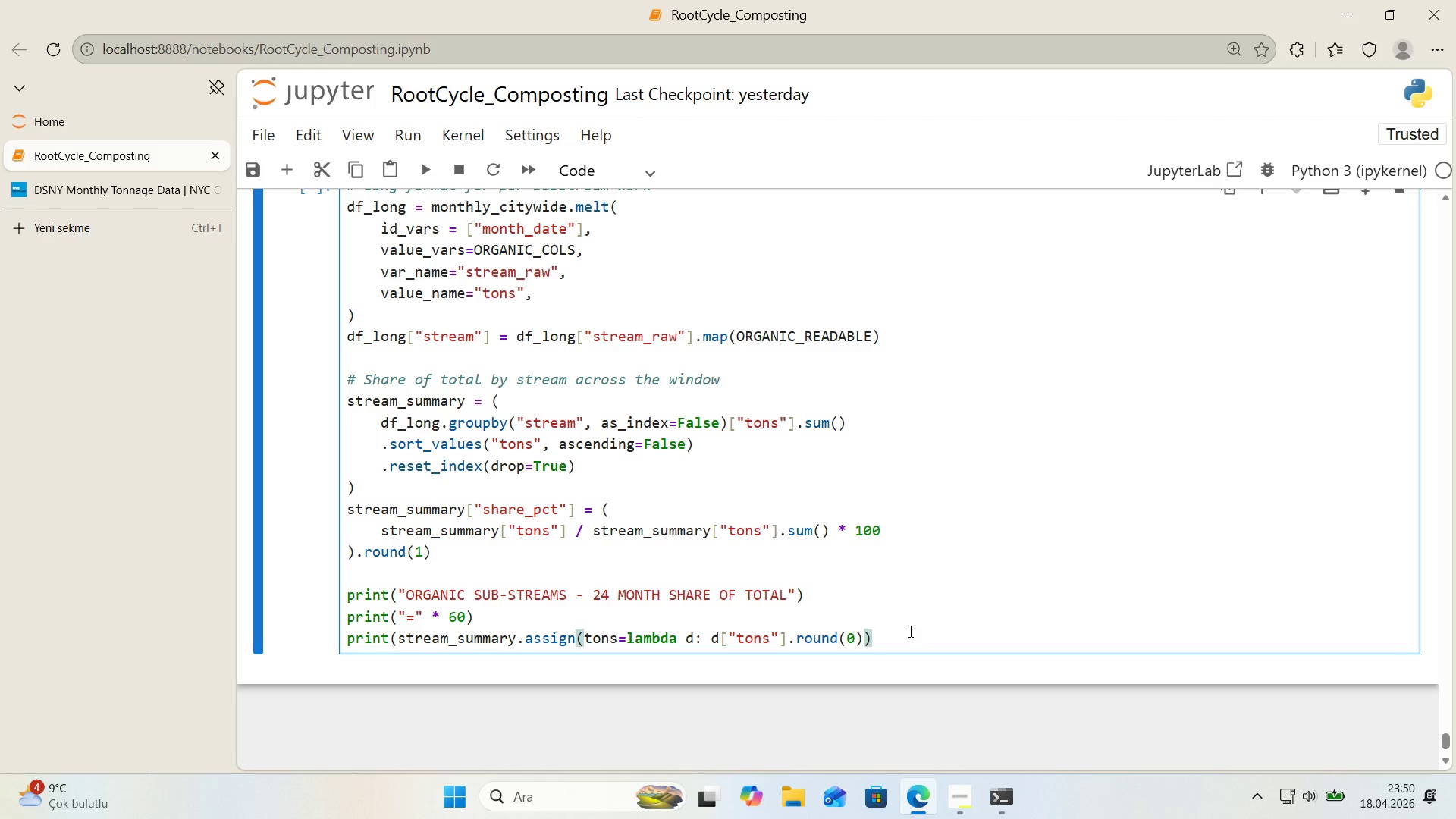 
type(.to_str'ng)
 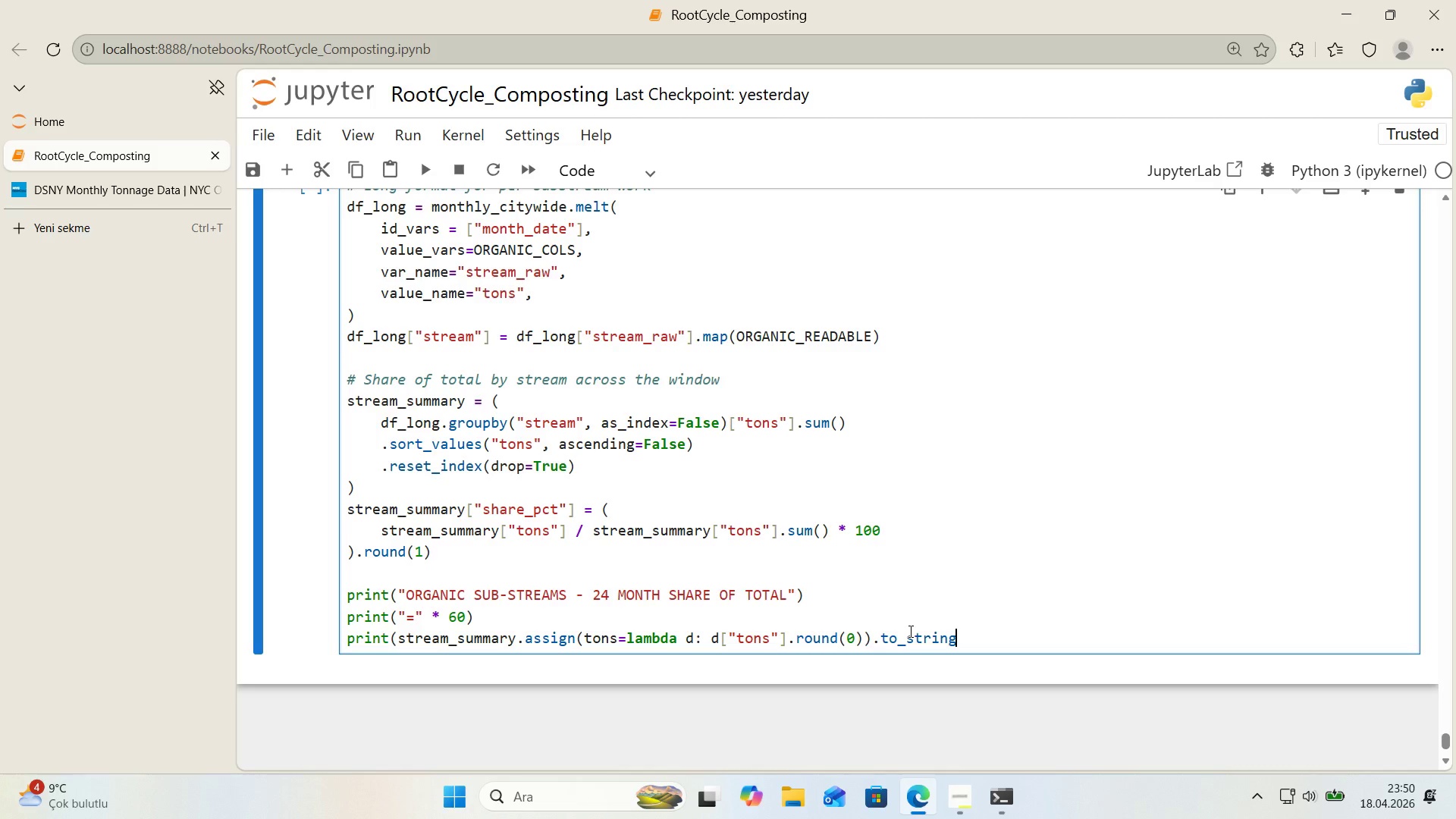 
wait(7.11)
 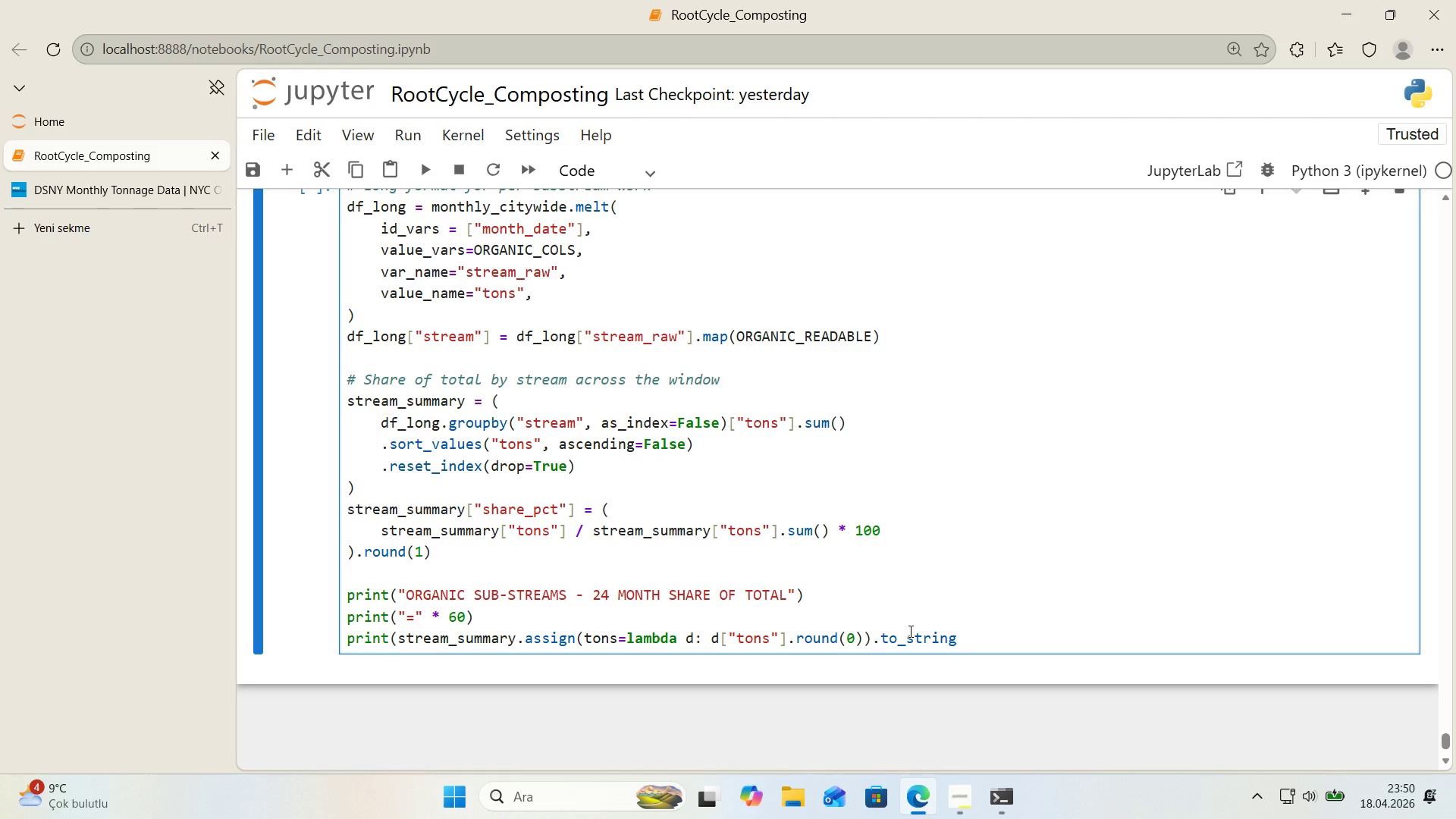 
type(*()
 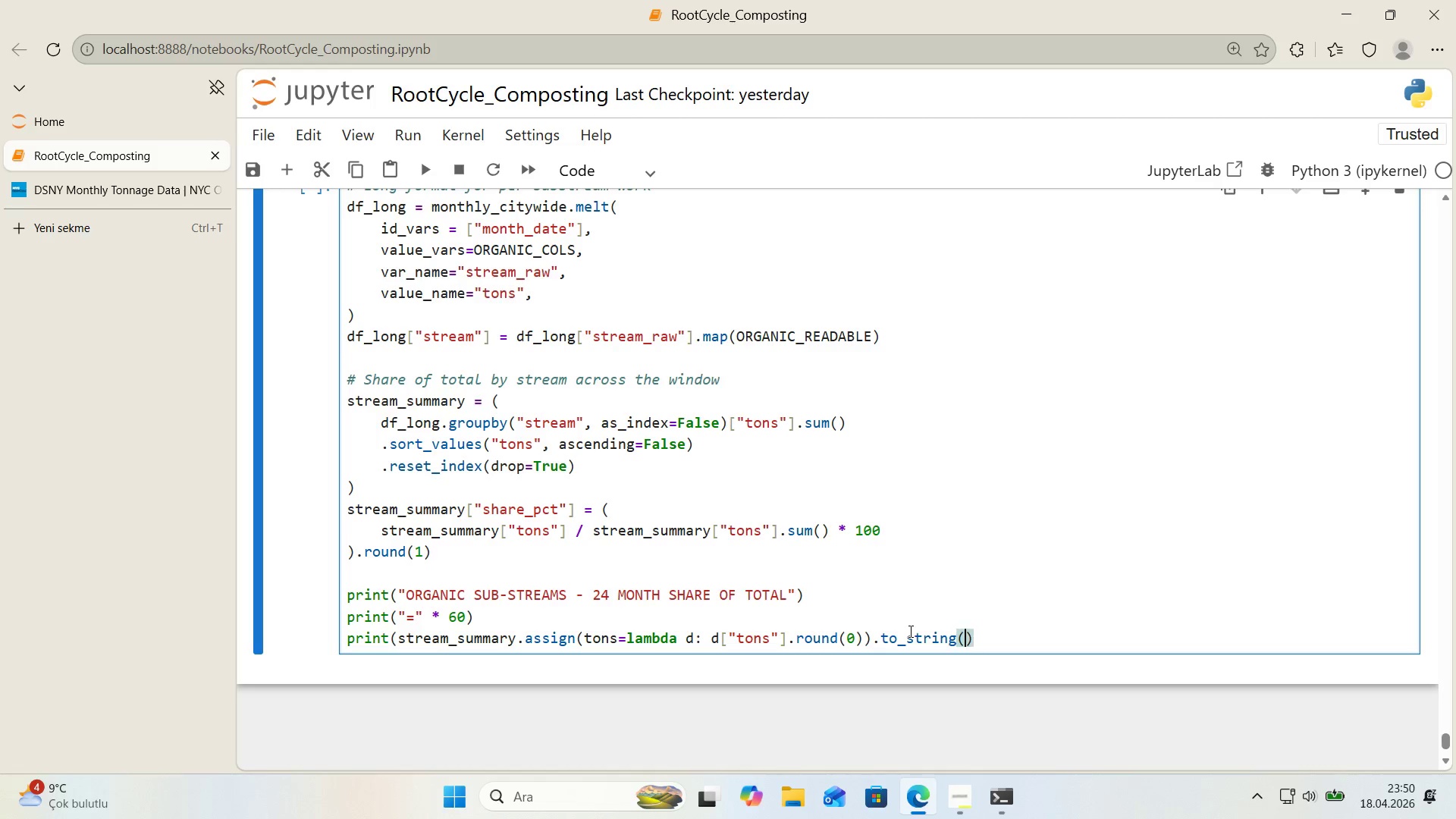 
key(ArrowLeft)
 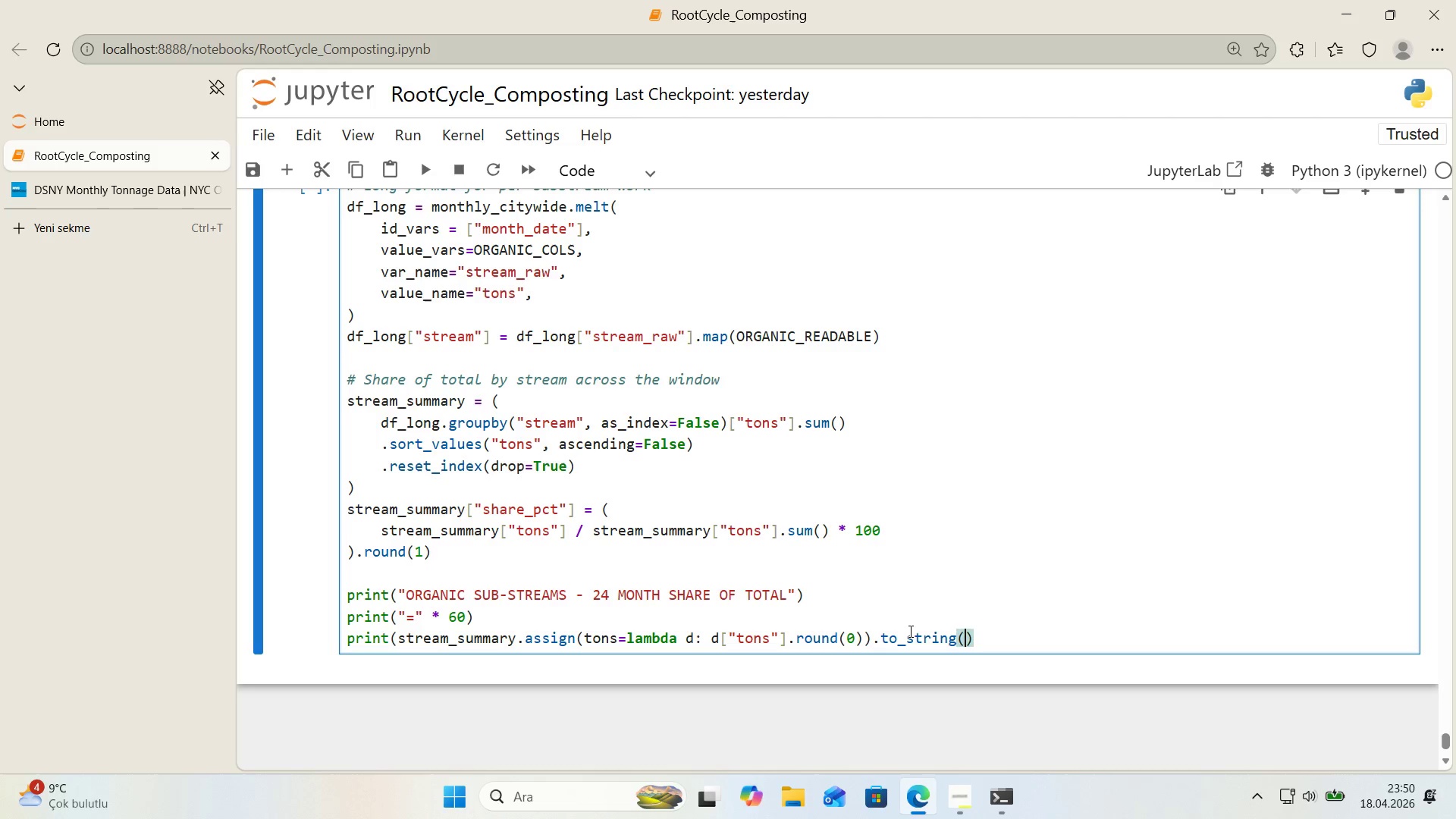 
type('ndex)False)
 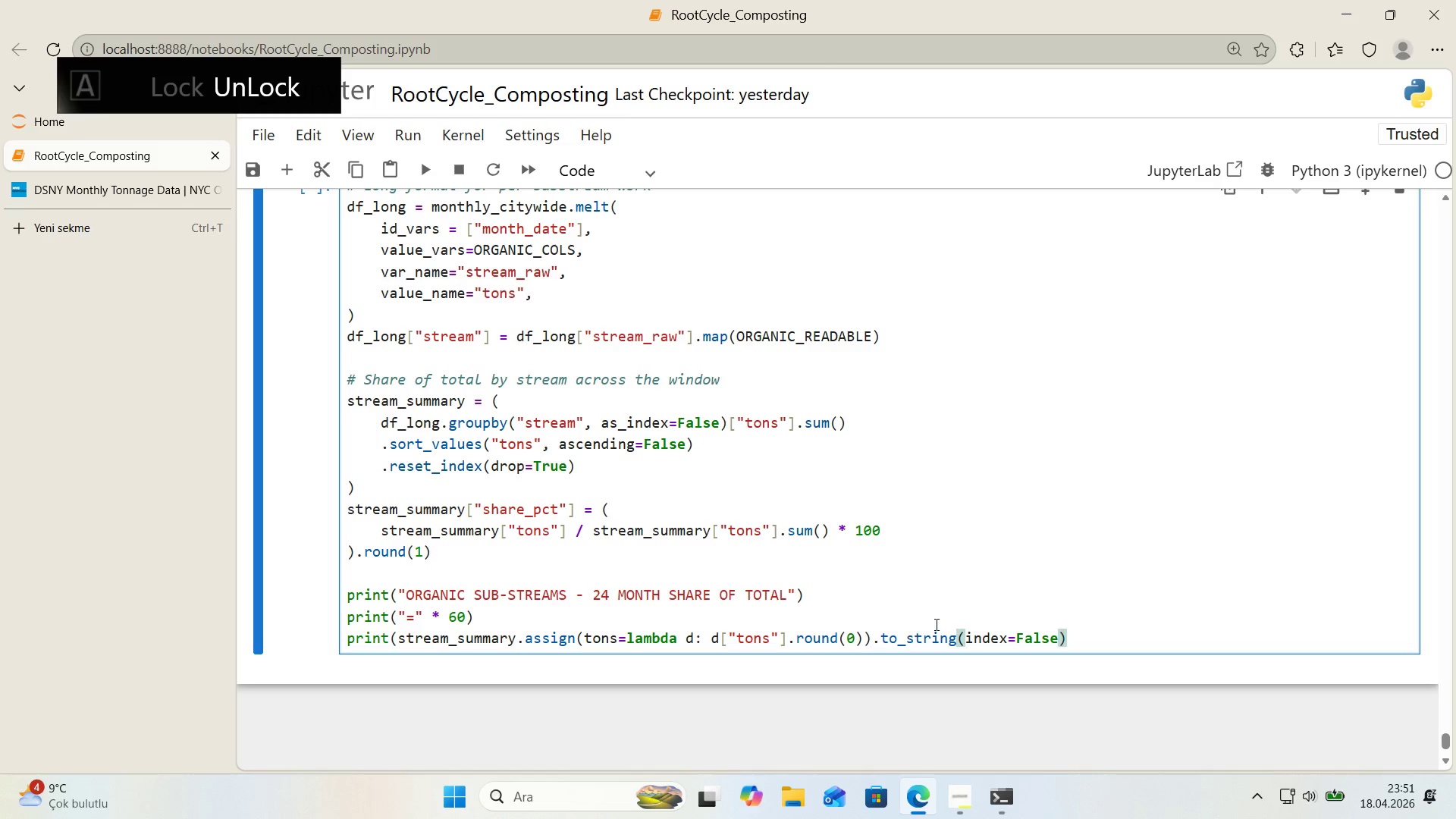 
left_click([1119, 613])
 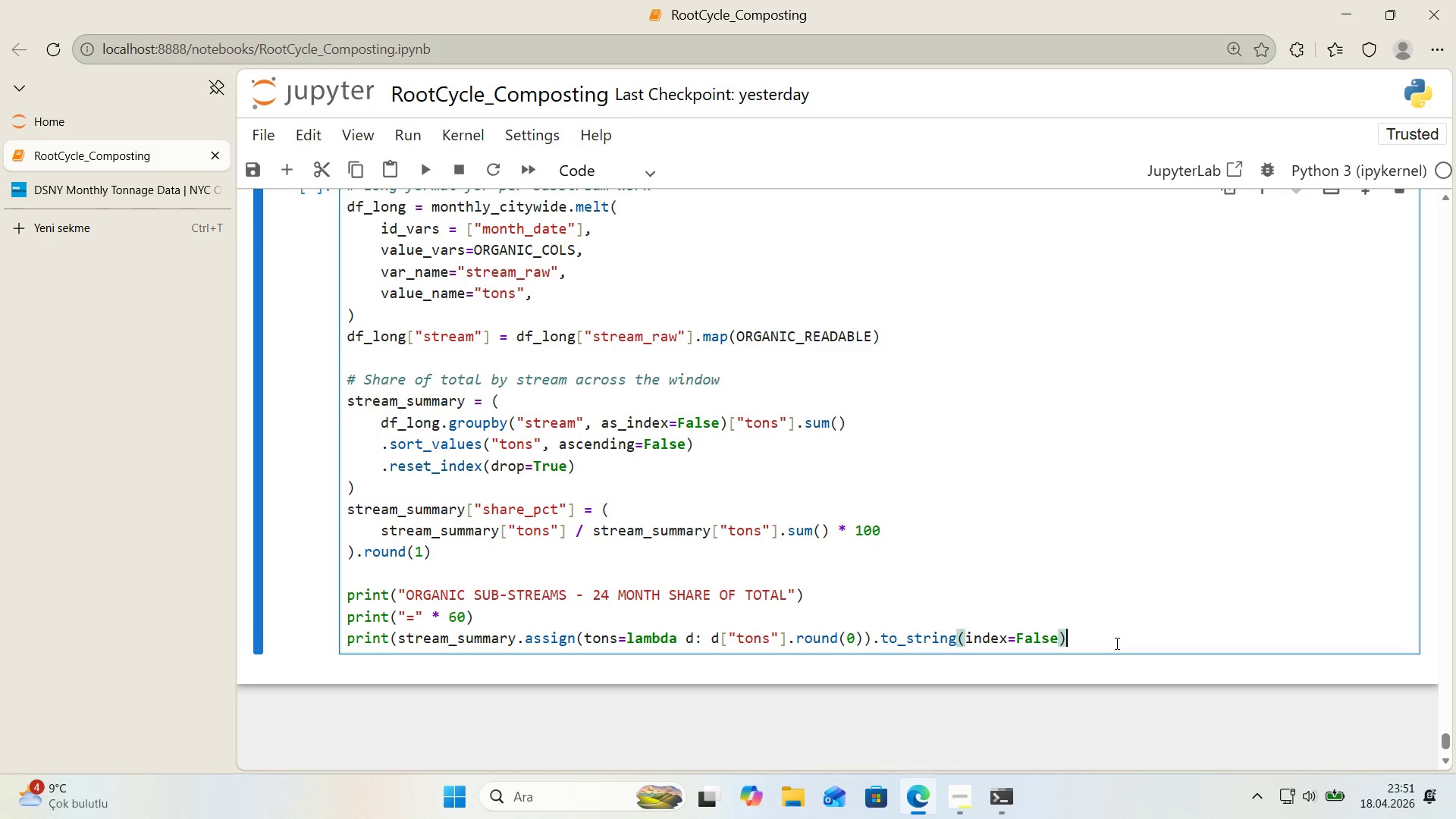 
key(Enter)
 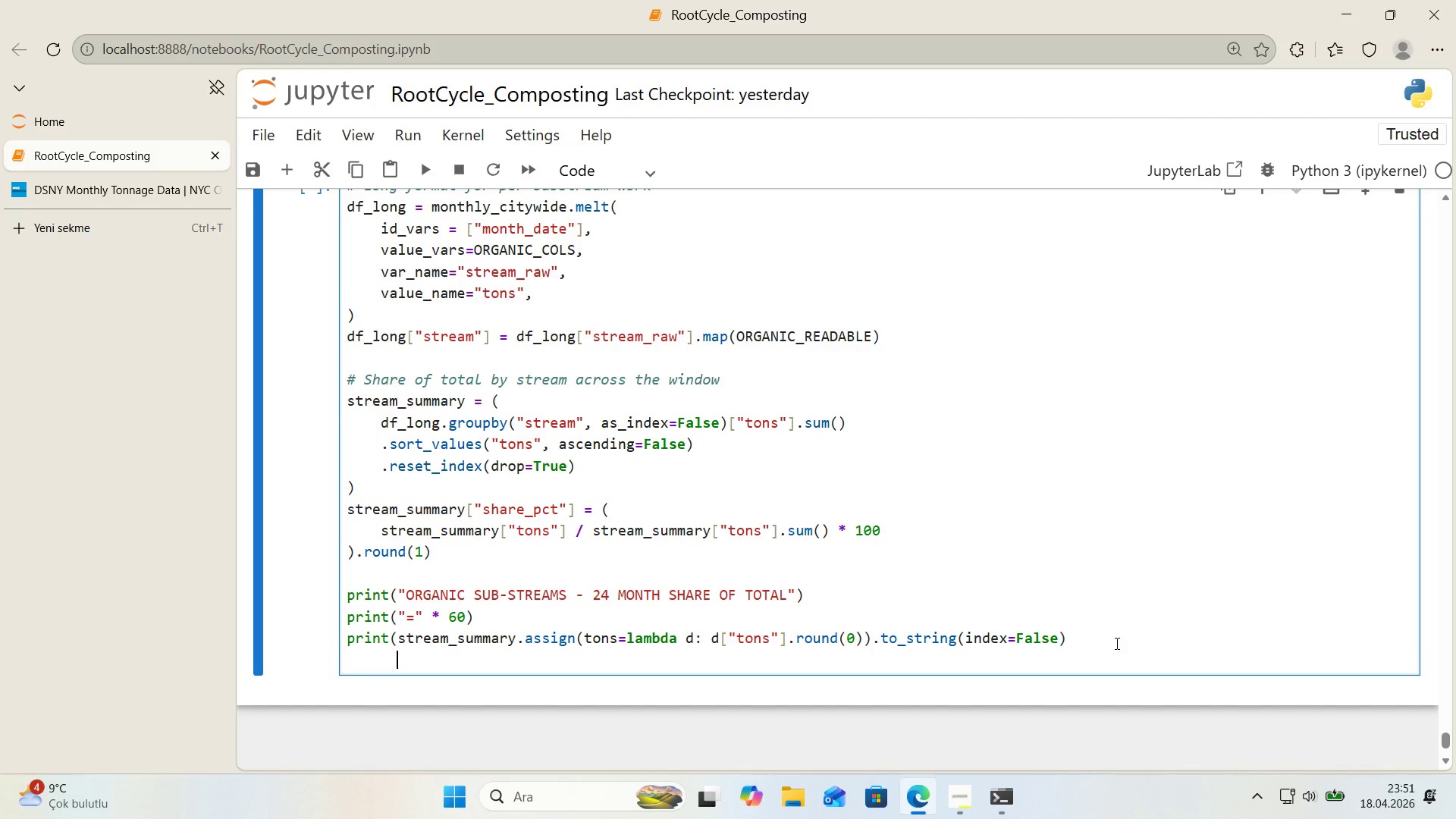 
key(Enter)
 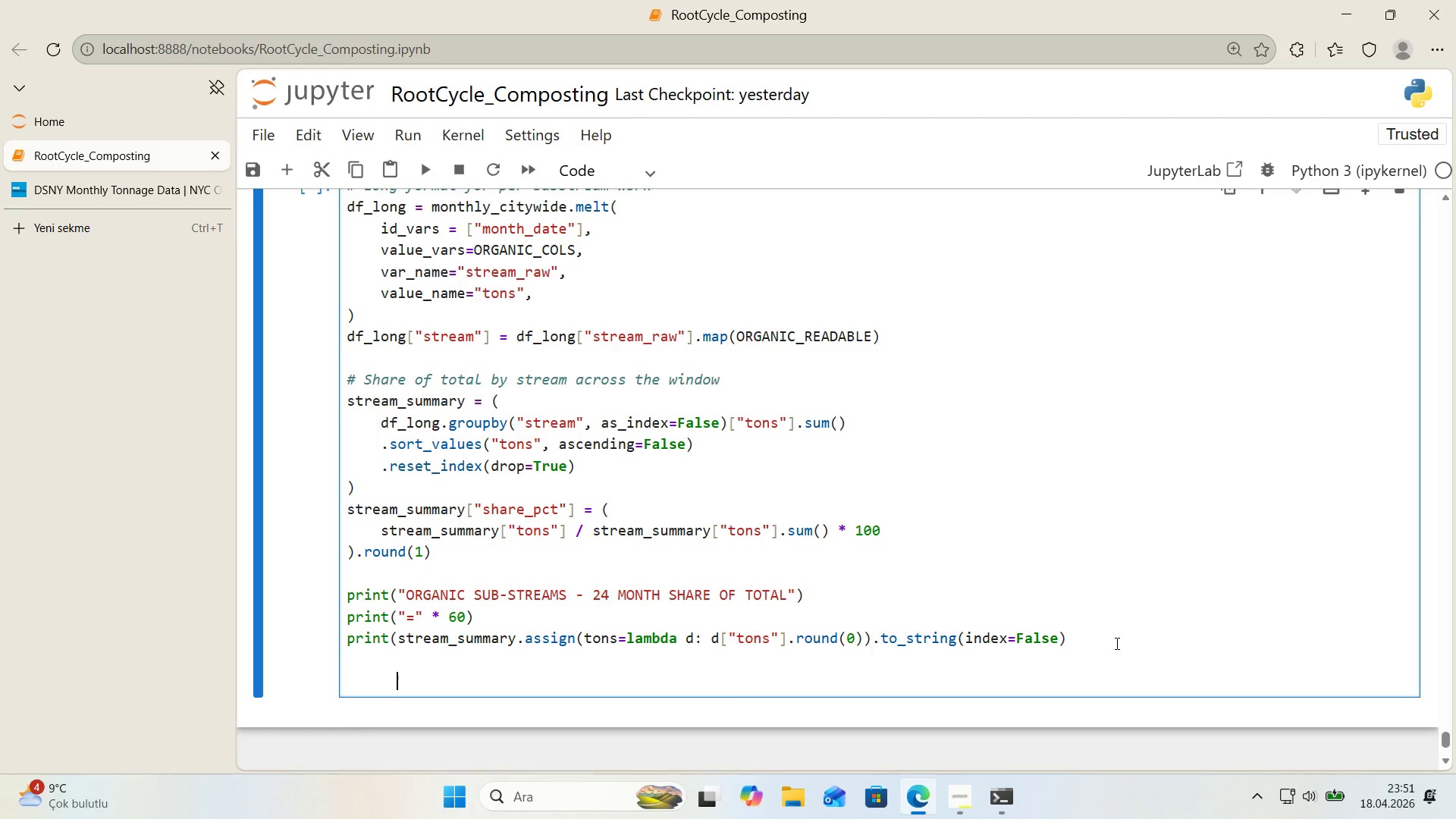 
key(Control+ControlLeft)
 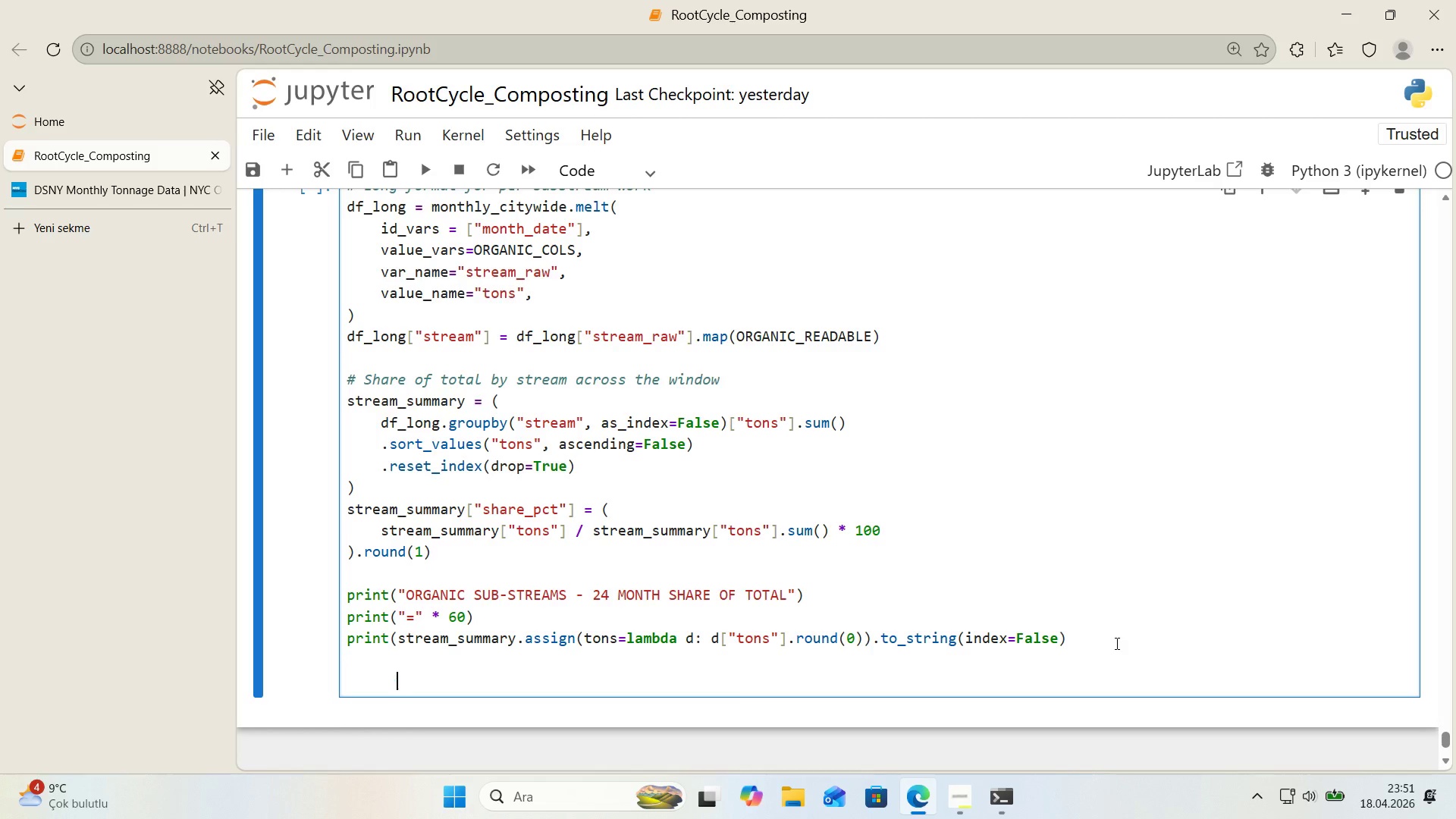 
key(Alt+Control+AltRight)
 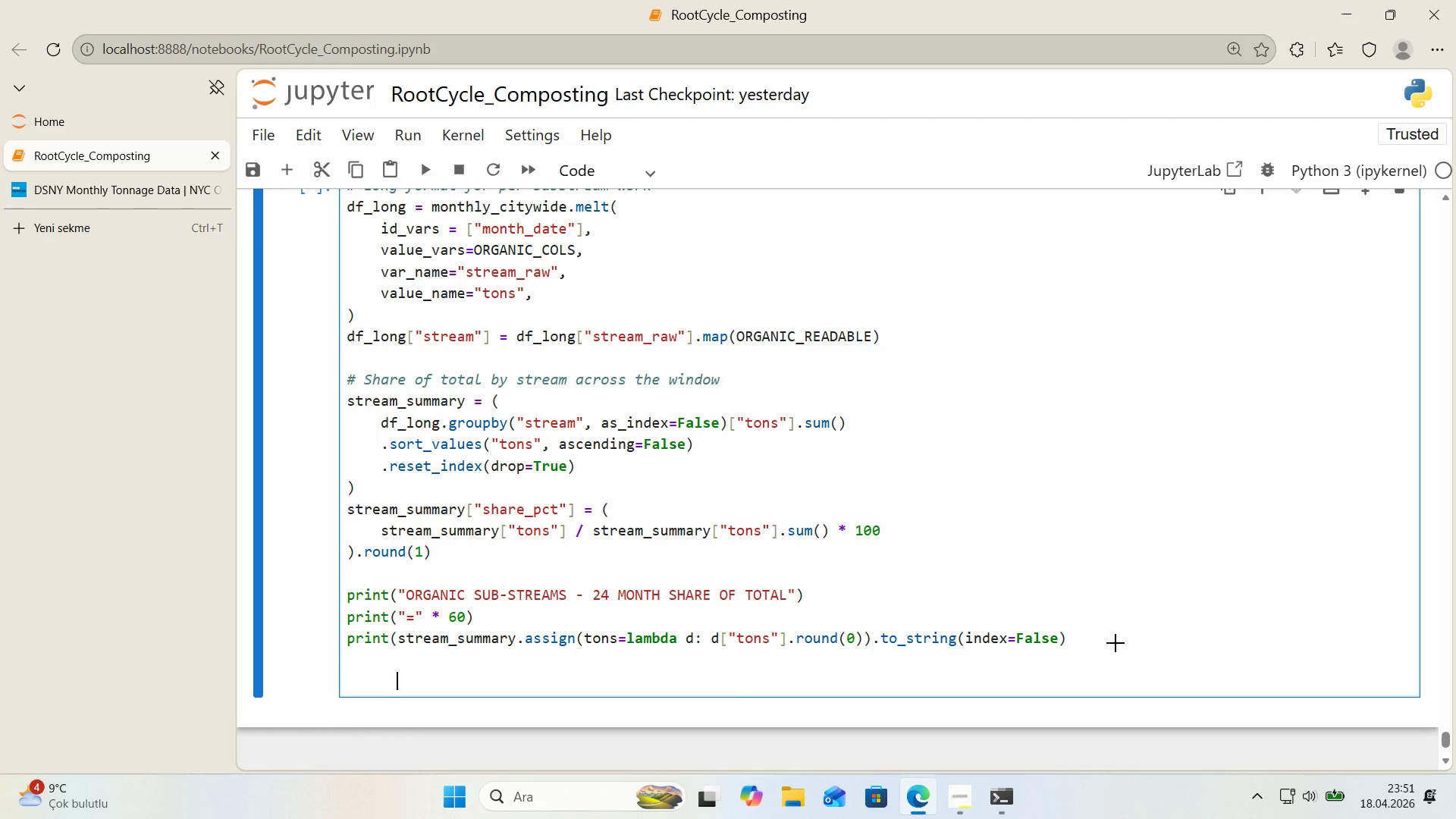 
key(Alt+Control+3)
 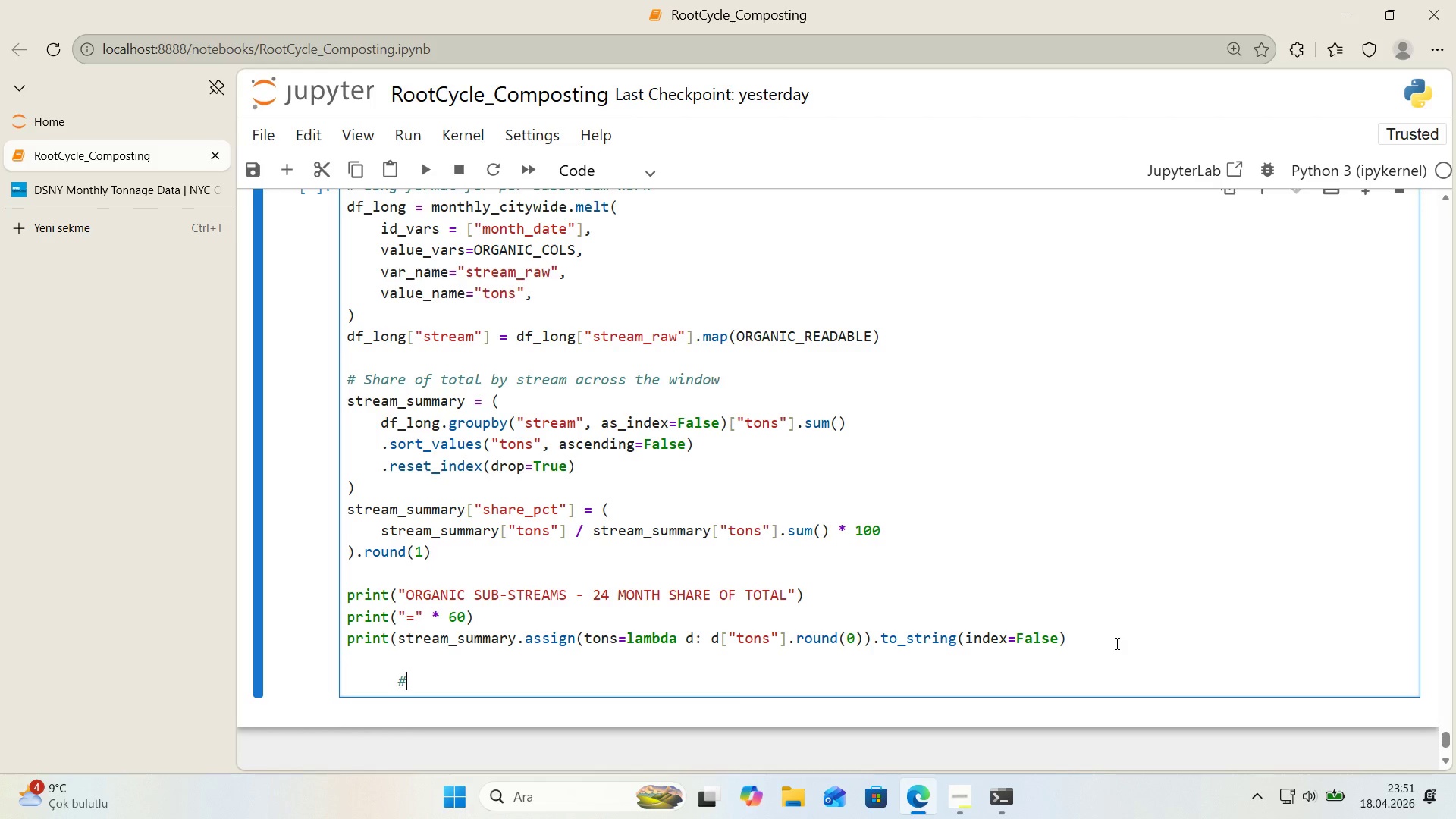 
key(Backspace)
 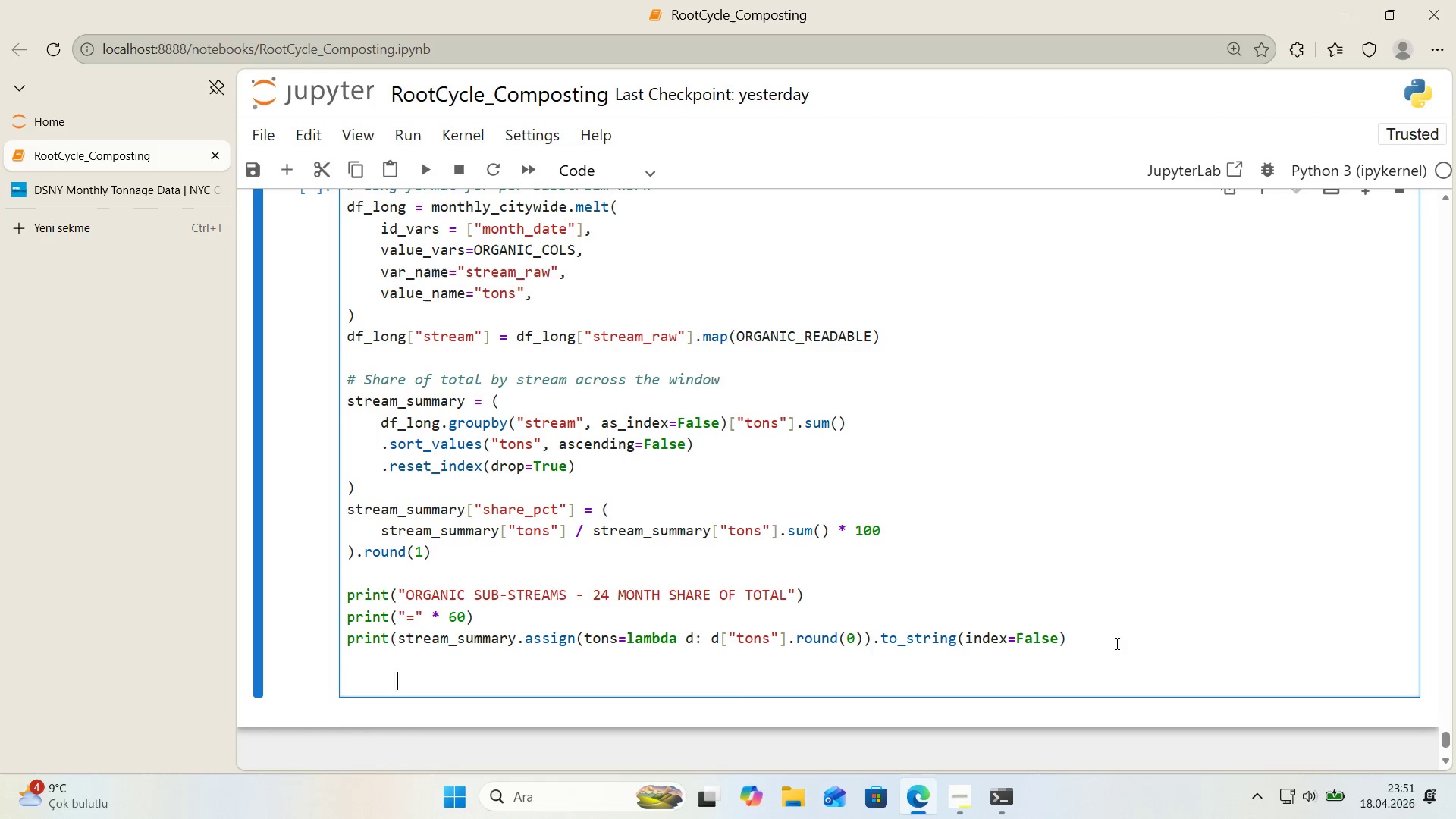 
key(Backspace)
 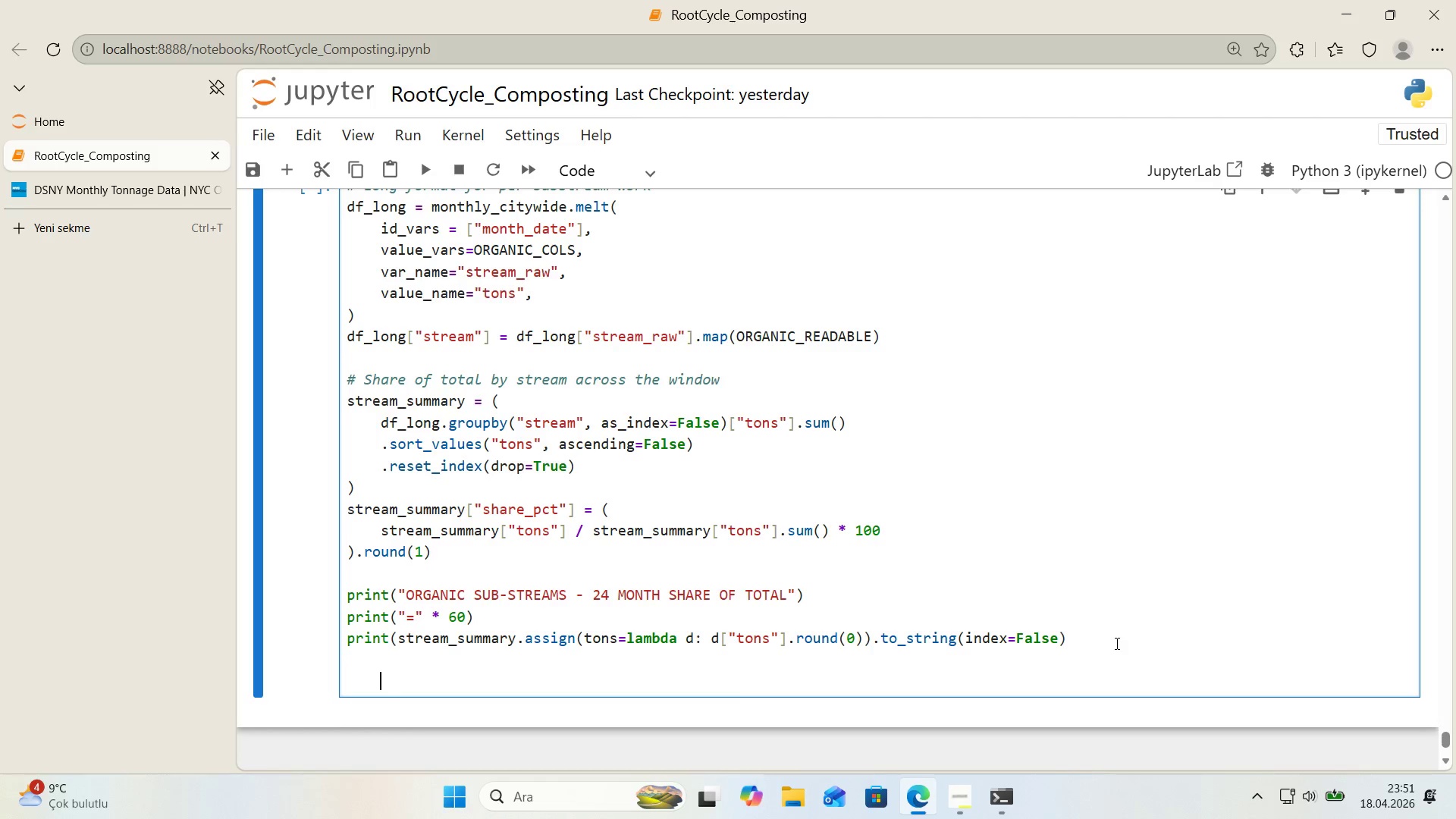 
key(Backspace)
 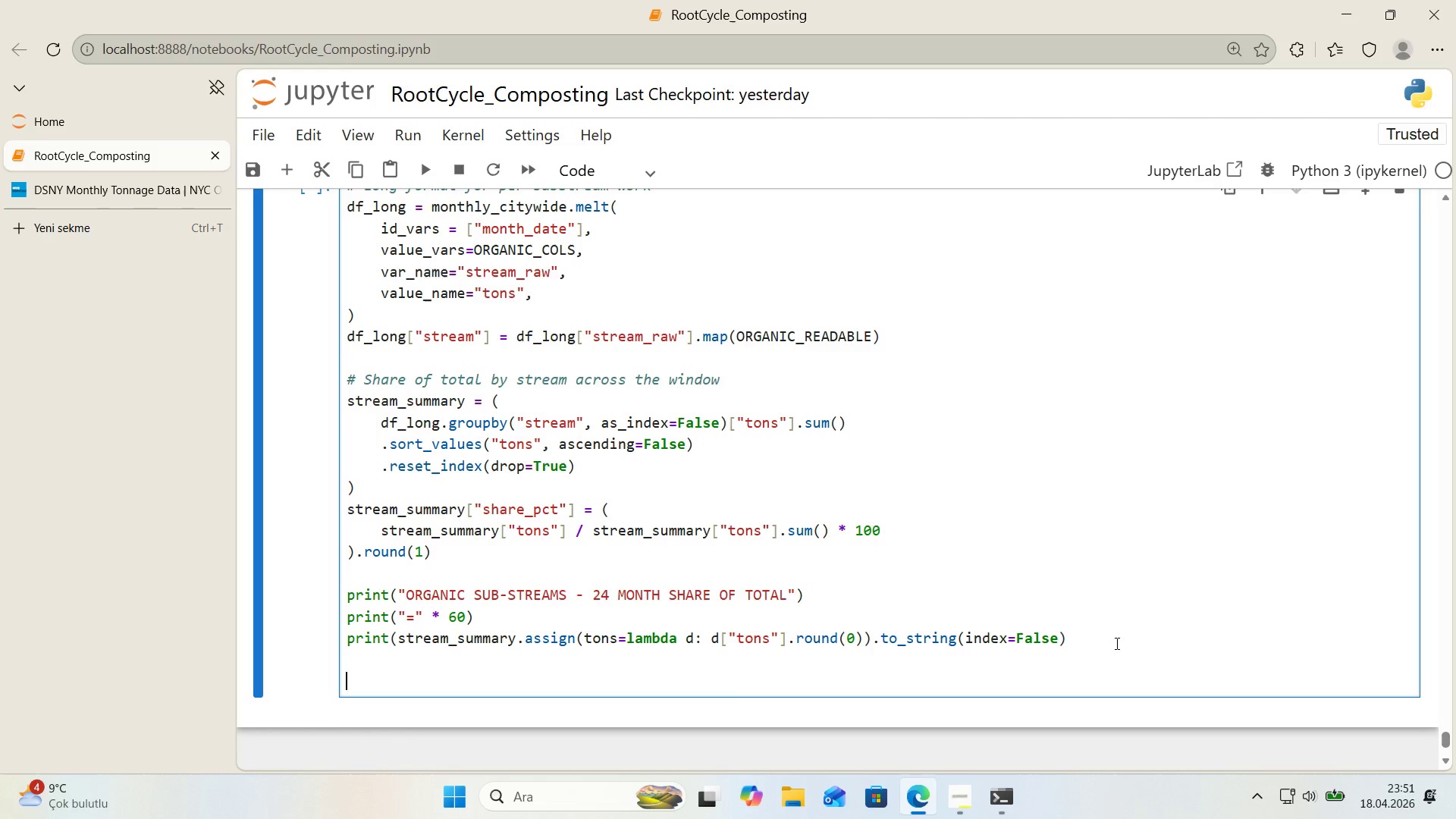 
key(Alt+Control+AltRight)
 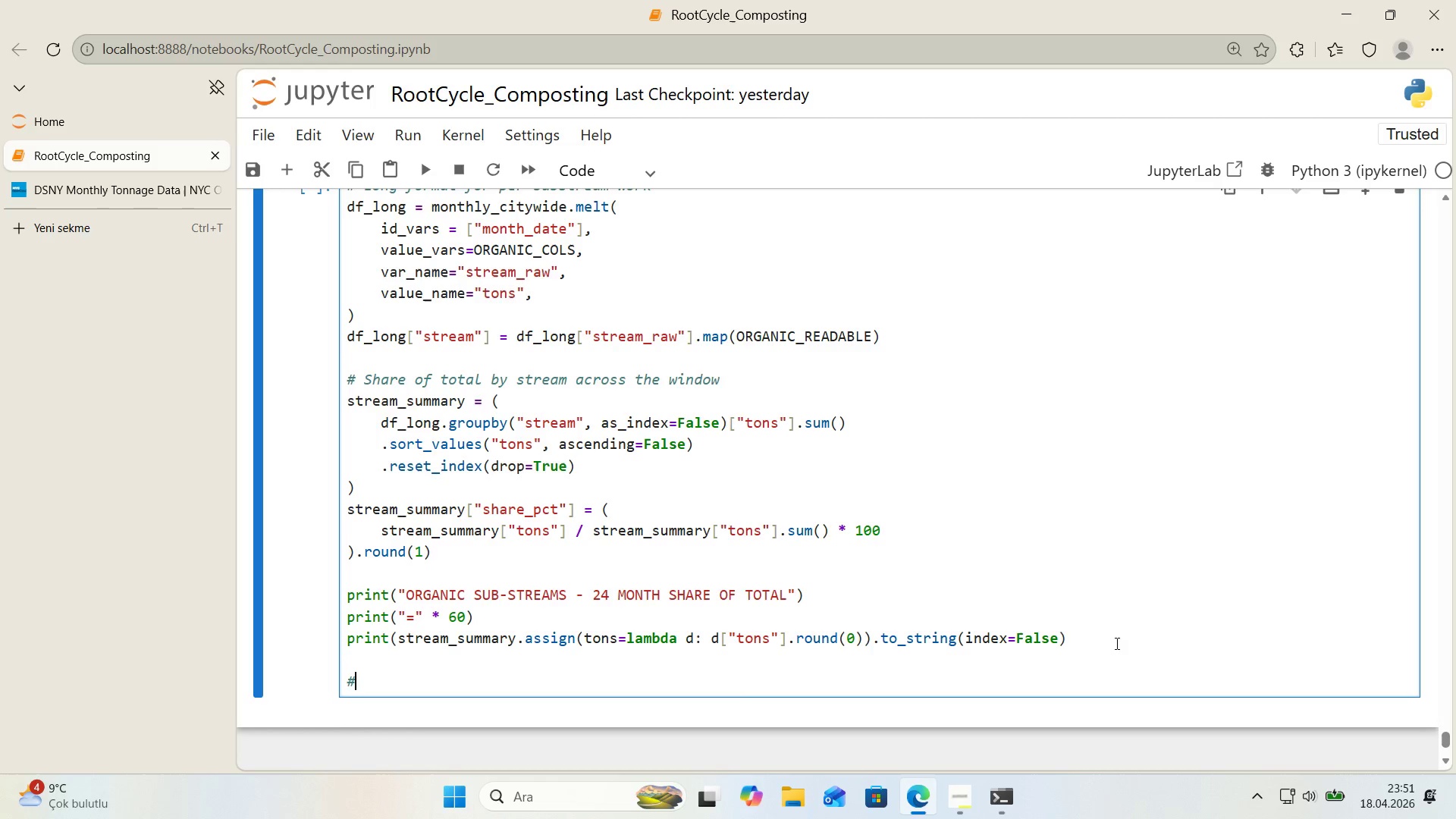 
key(Control+ControlLeft)
 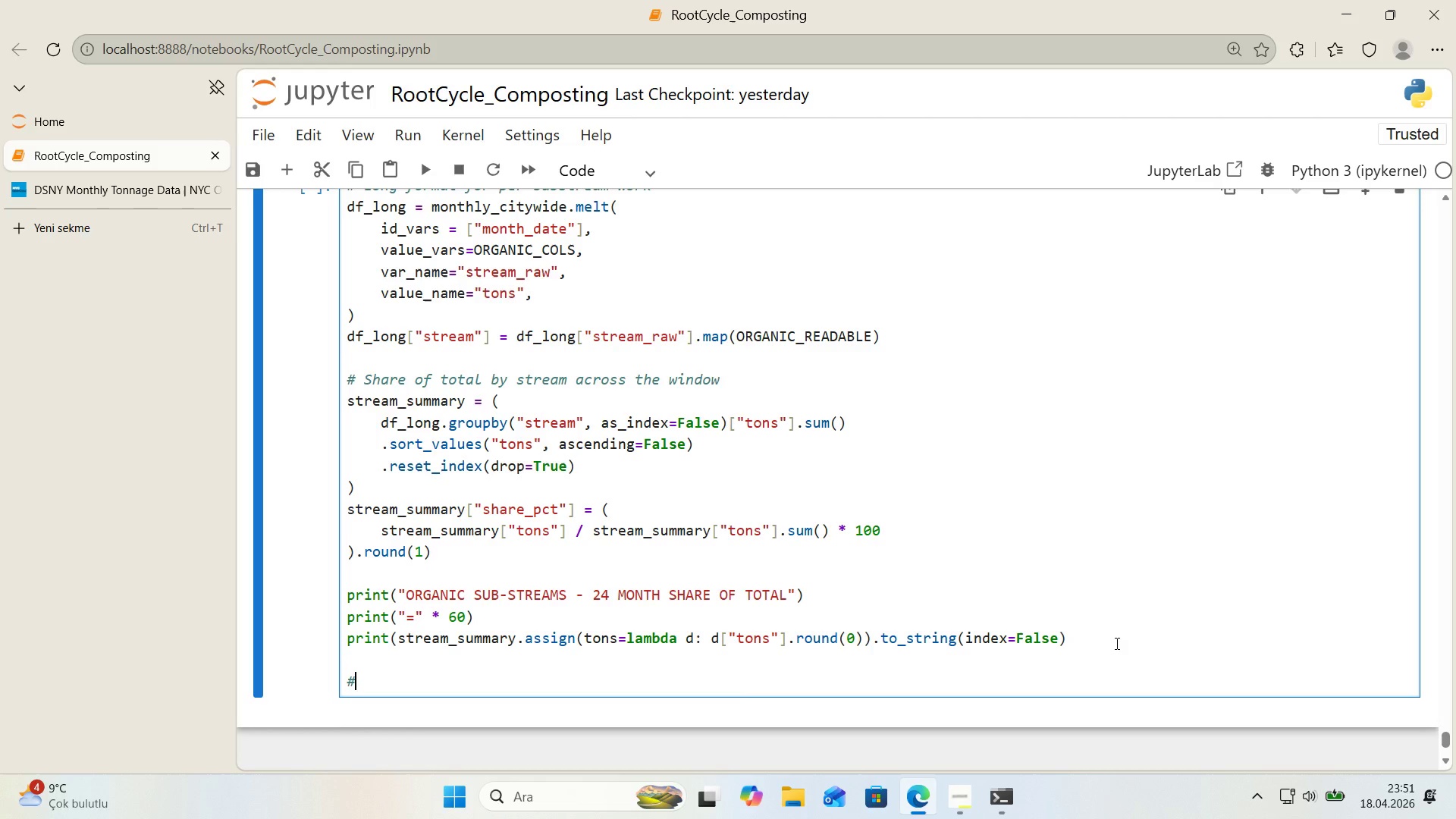 
key(Alt+Control+3)
 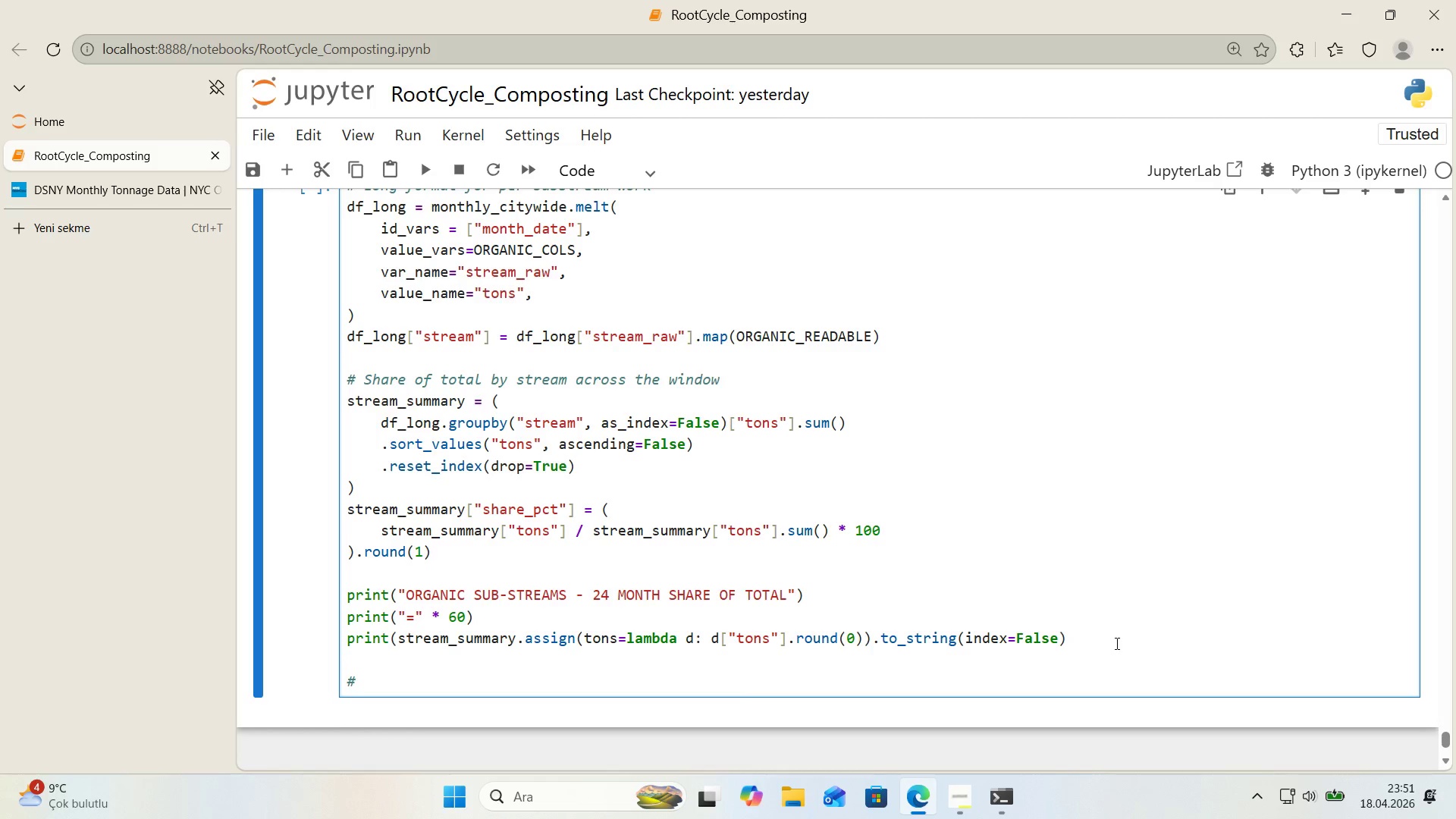 
type( Month-of-year prof'le per stream)
 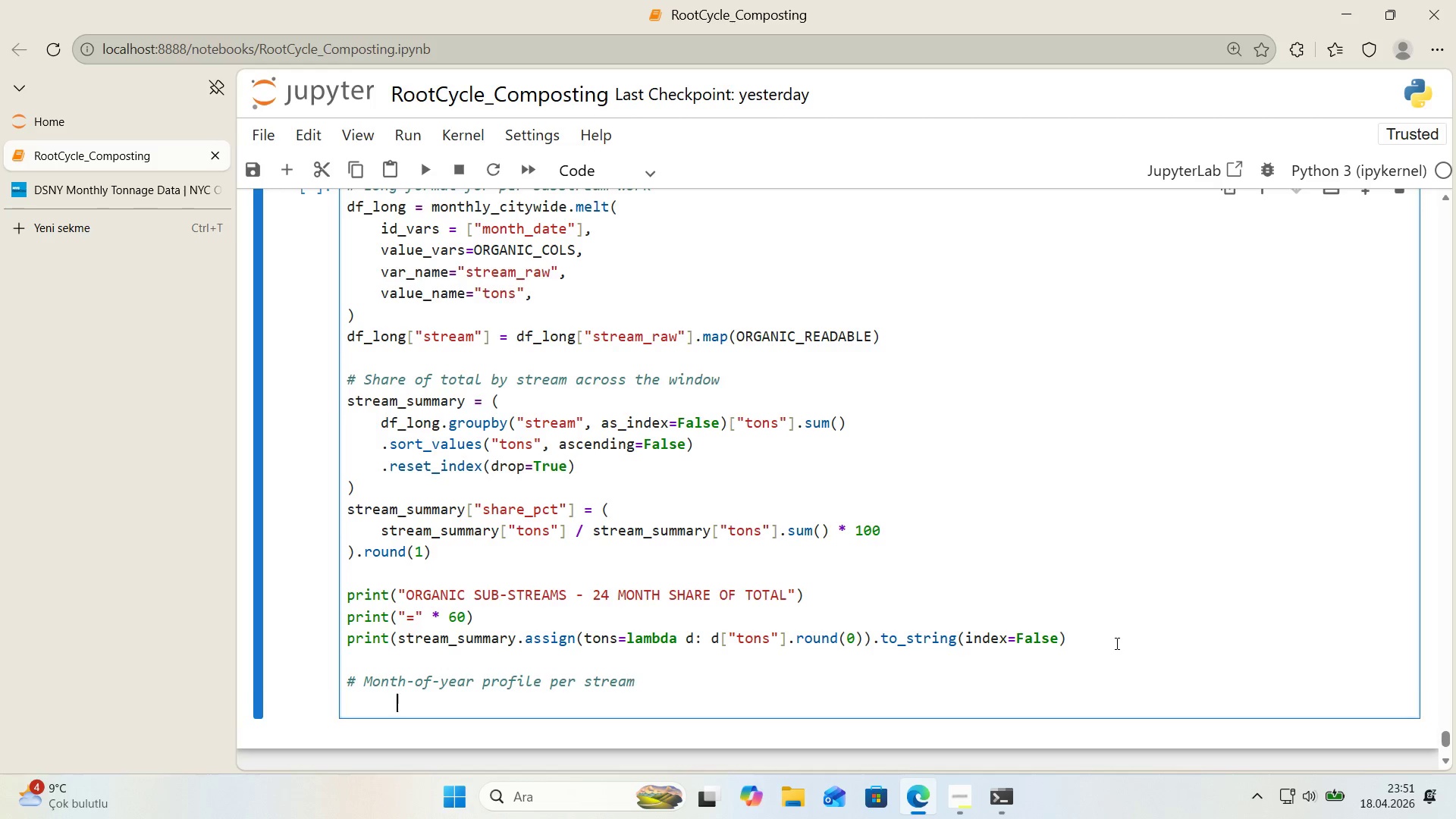 
key(Enter)
 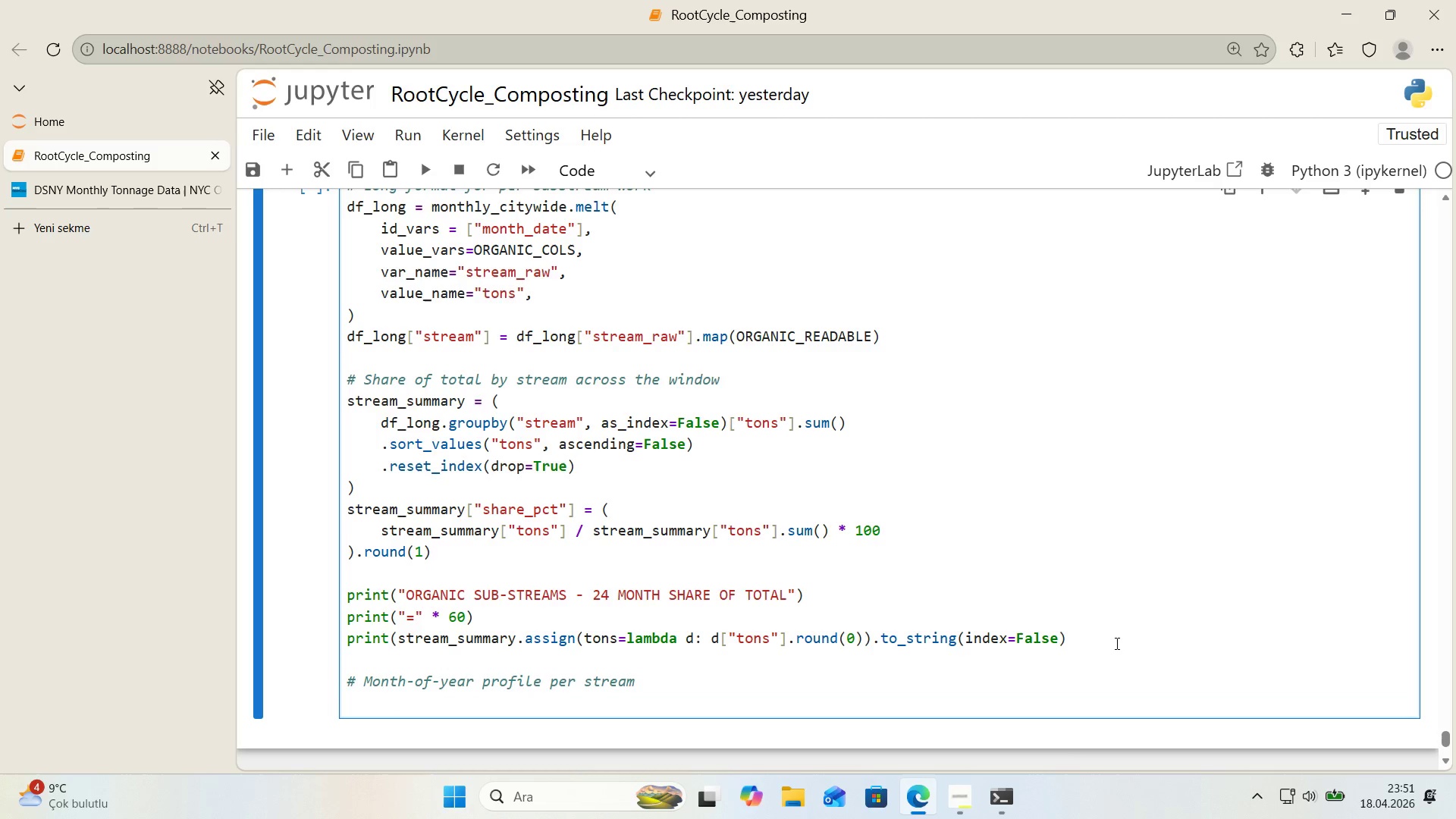 
key(Backspace)
type(d)
key(Backspace)
key(Backspace)
type(df_)
 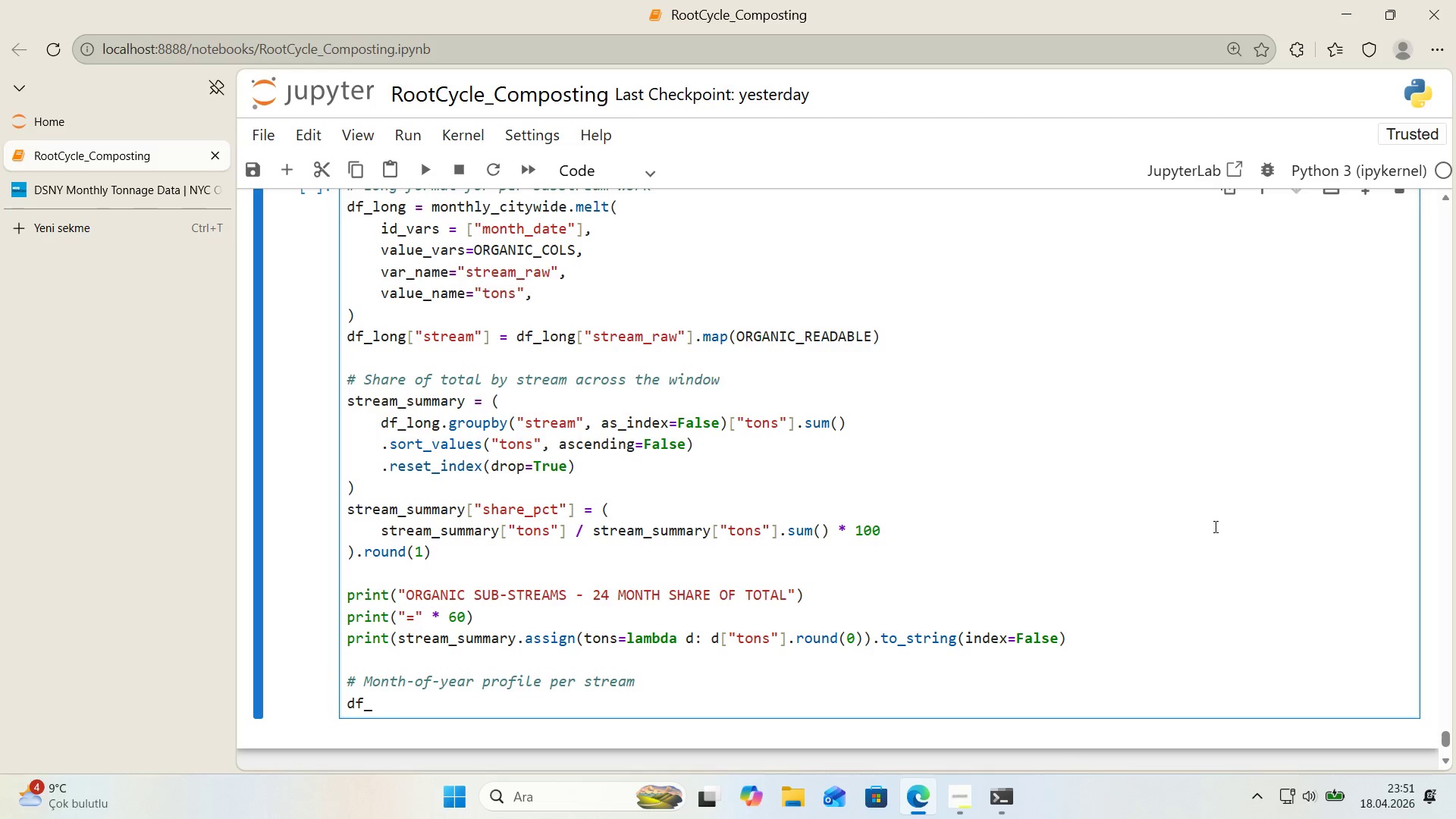 
scroll: coordinate [1211, 523], scroll_direction: down, amount: 1.0
 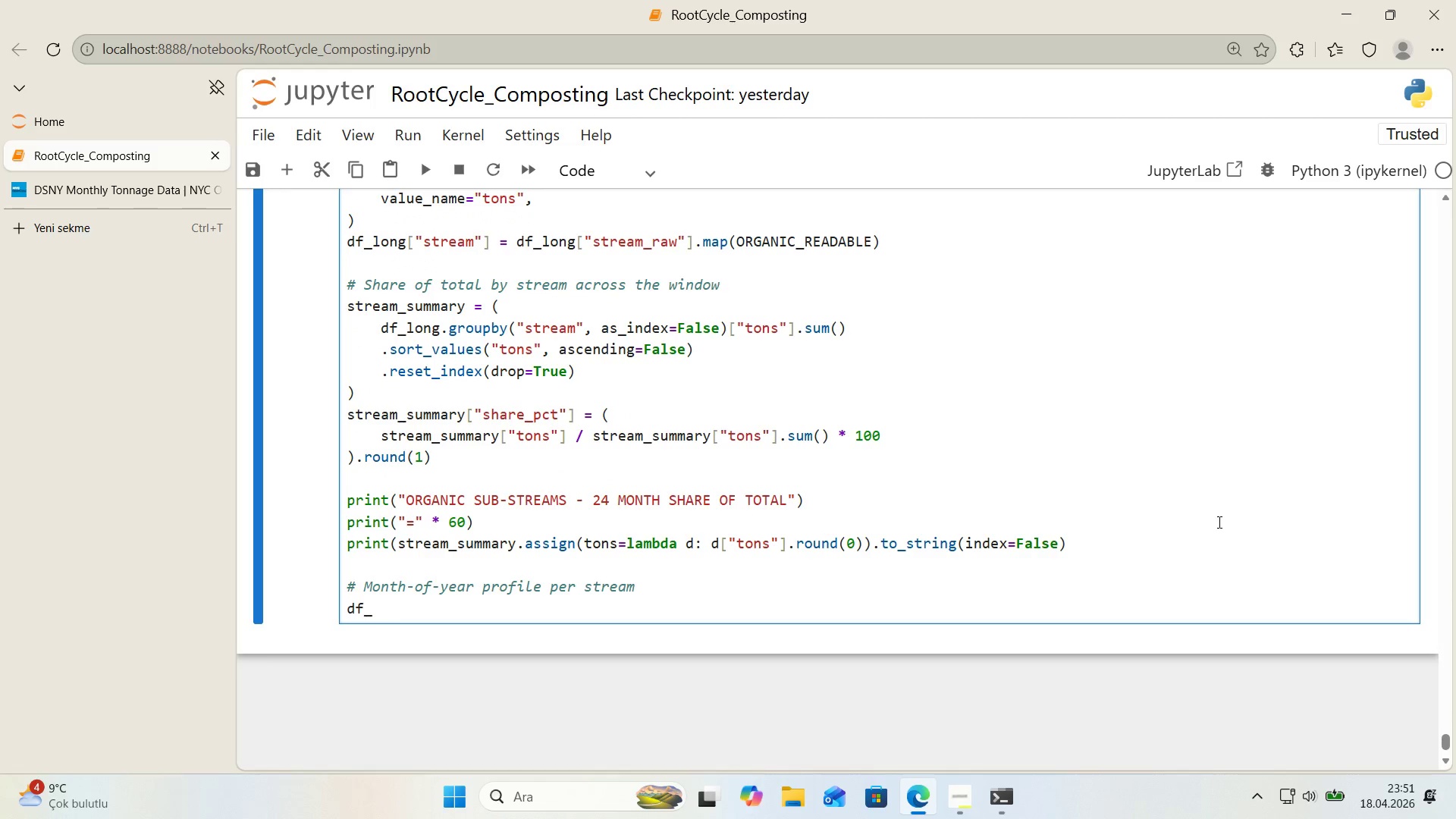 
type(long)
 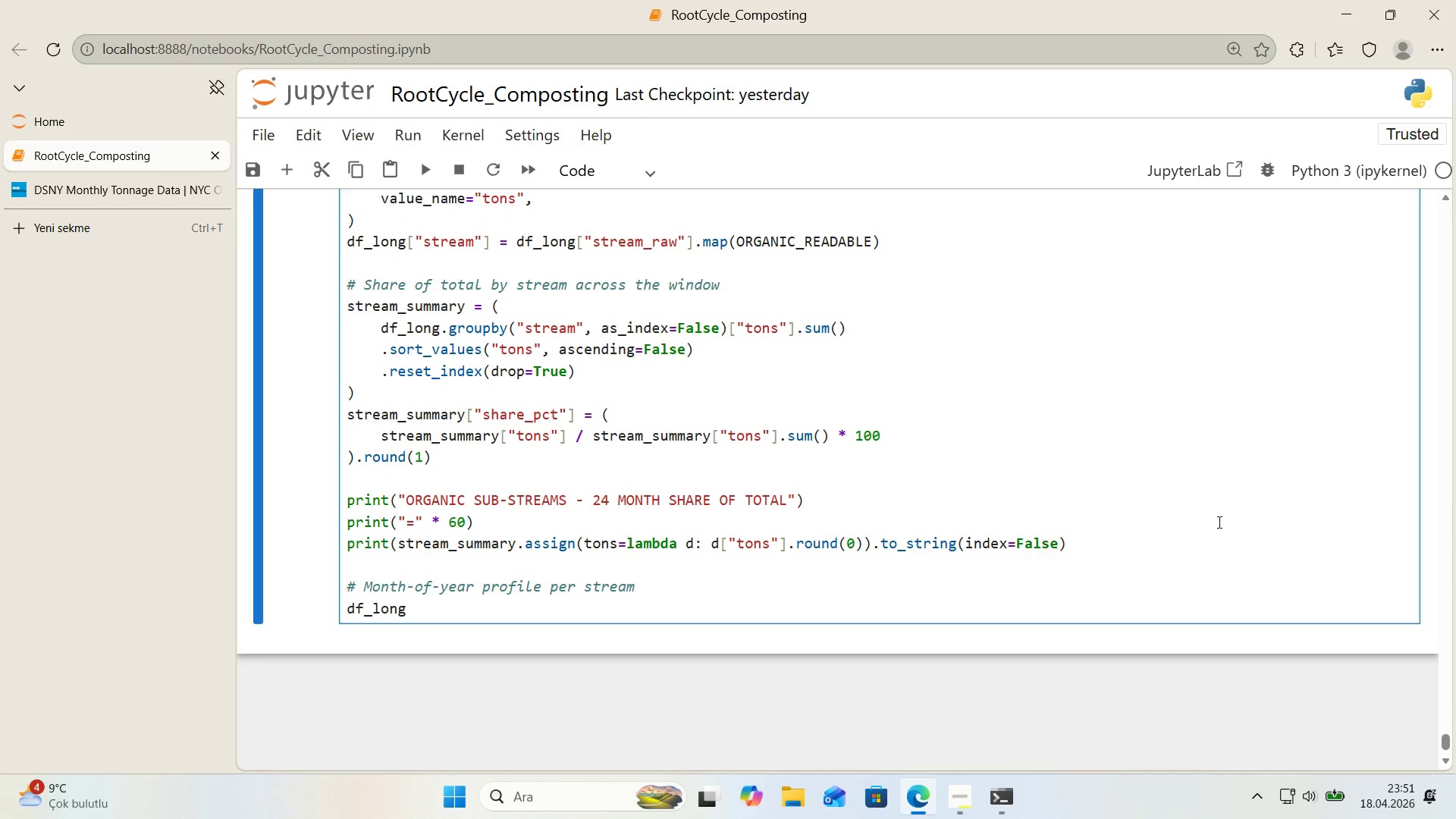 
key(Alt+Control+8)
 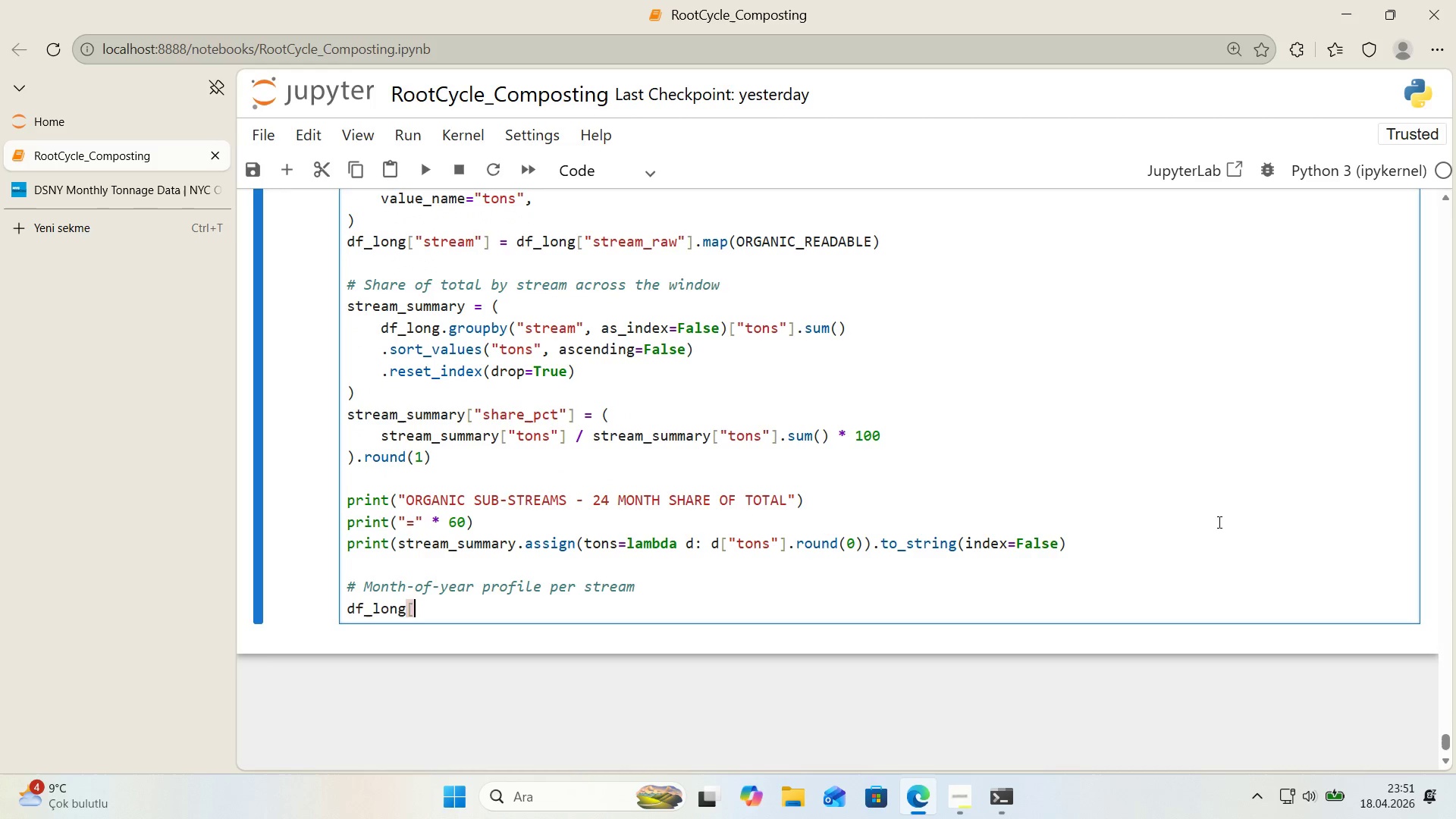 
key(Alt+Control+9)
 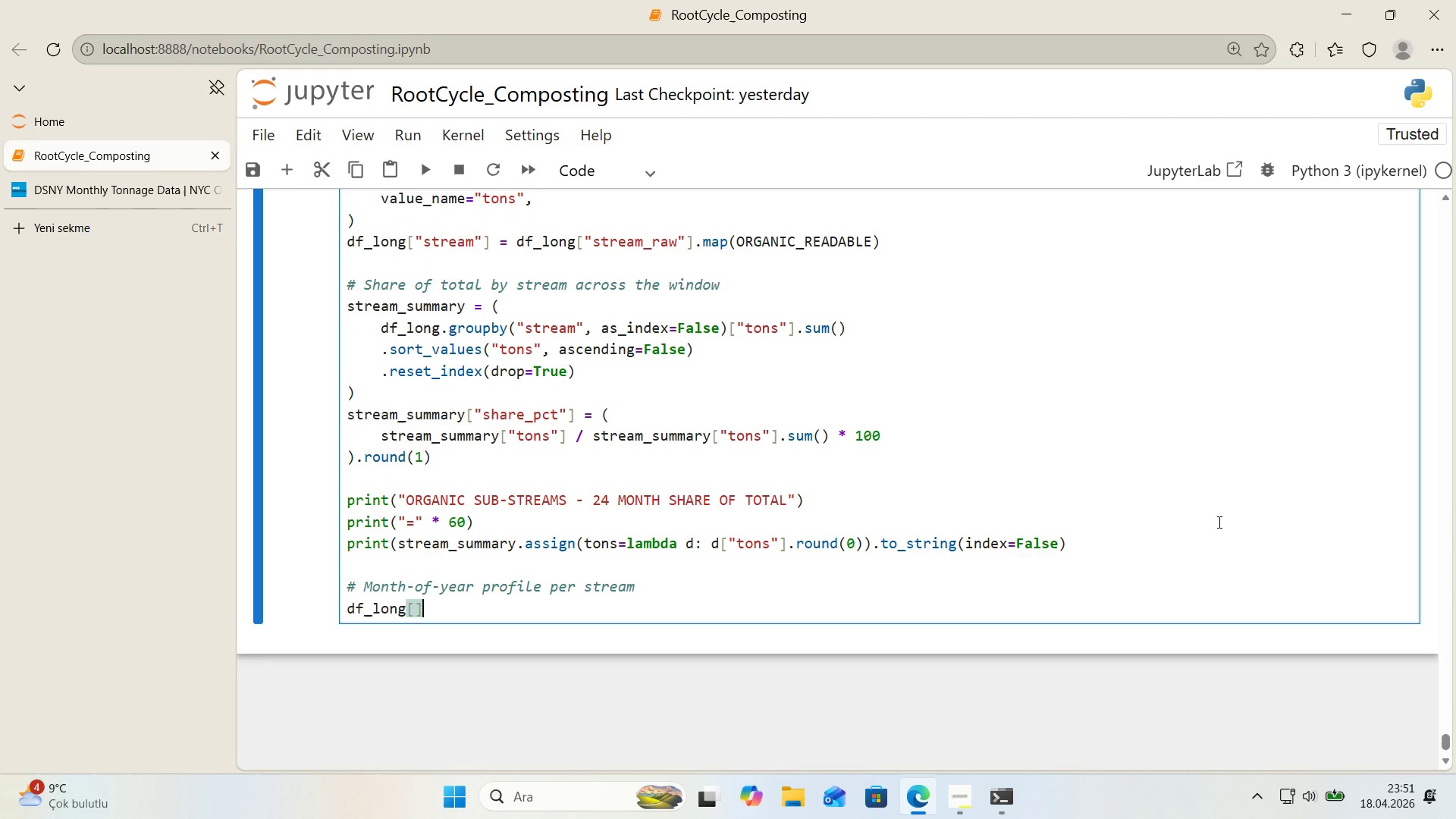 
key(ArrowLeft)
 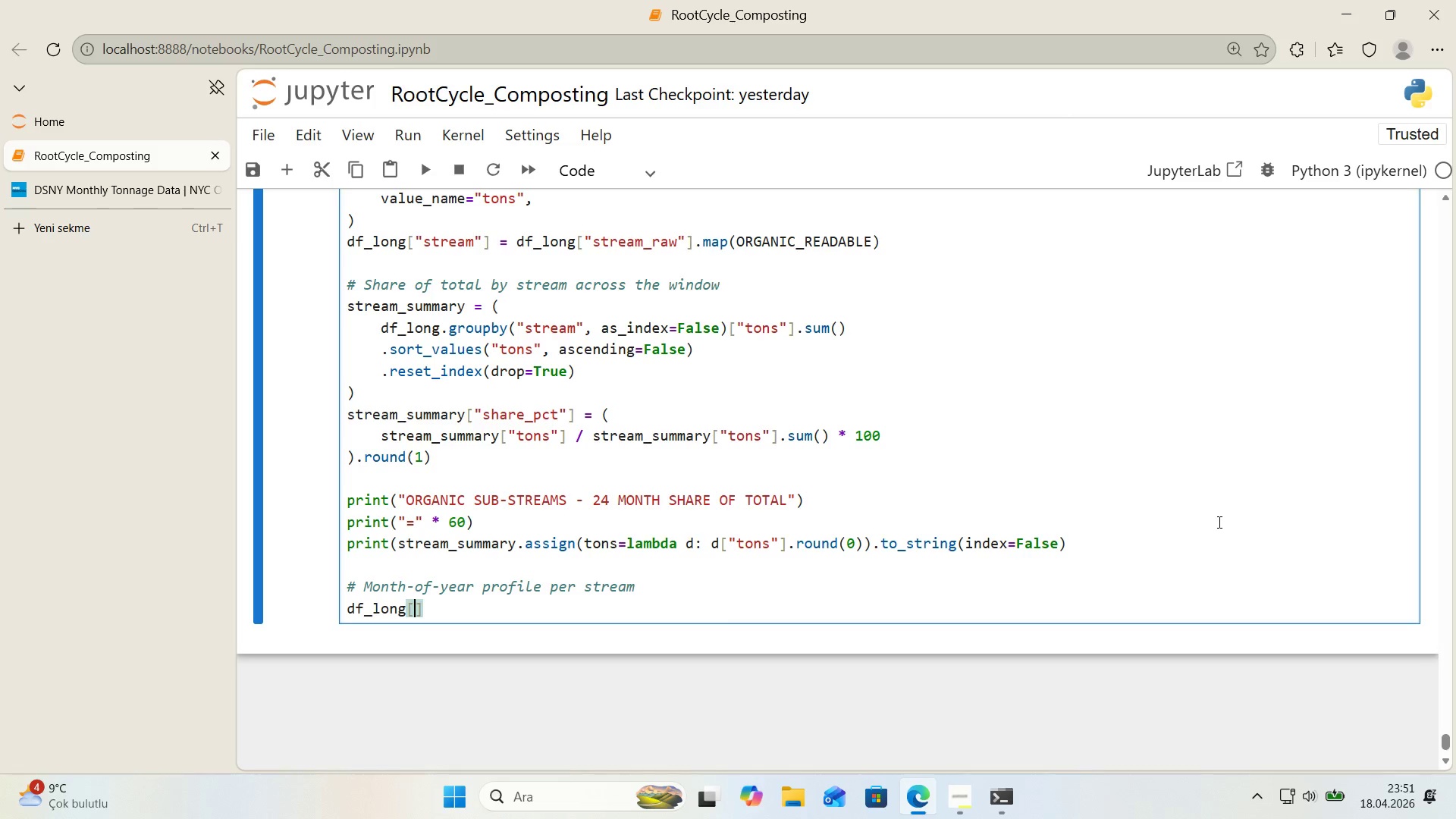 
key(Backquote)
 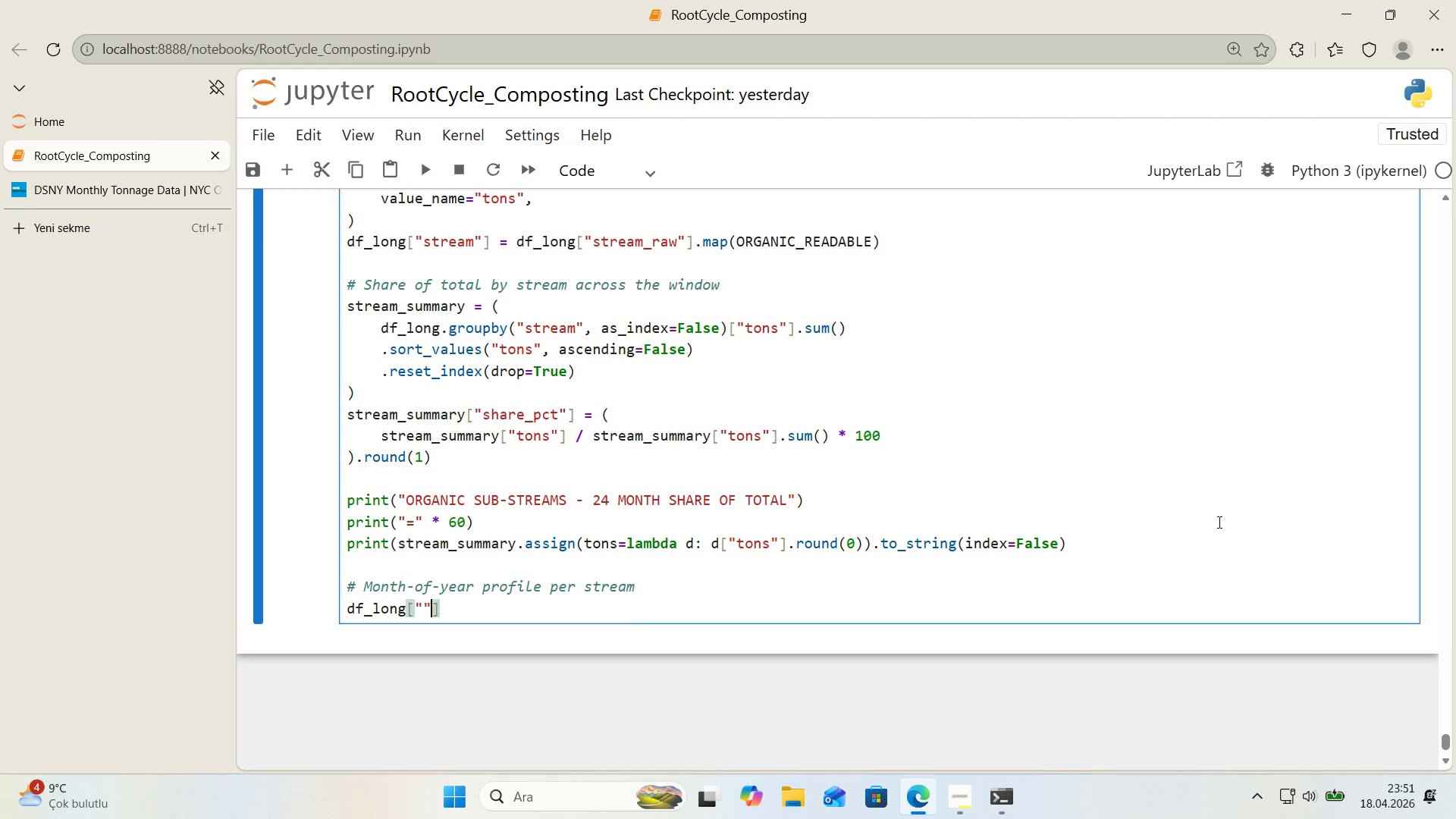 
key(Backquote)
 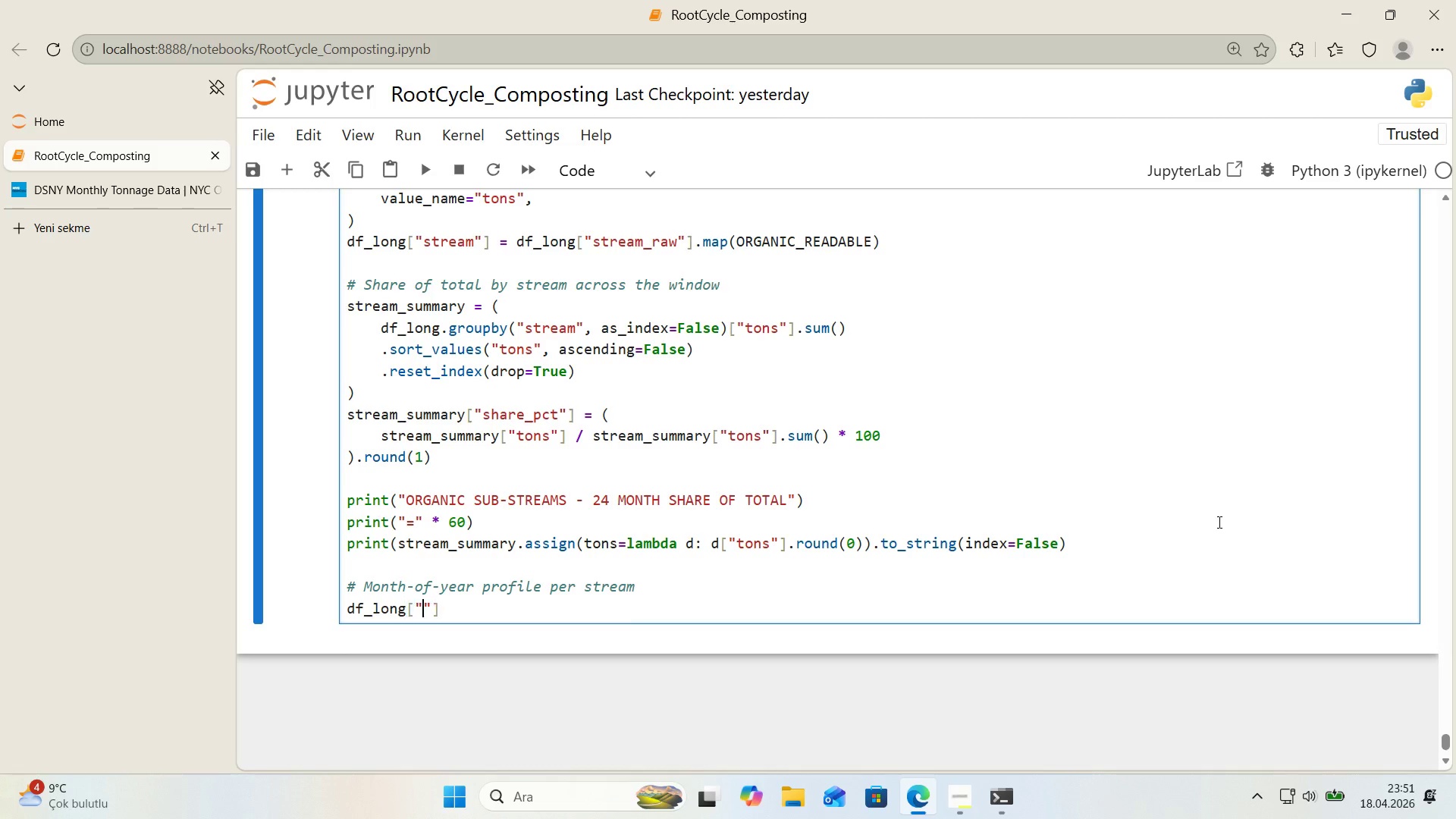 
key(ArrowLeft)
 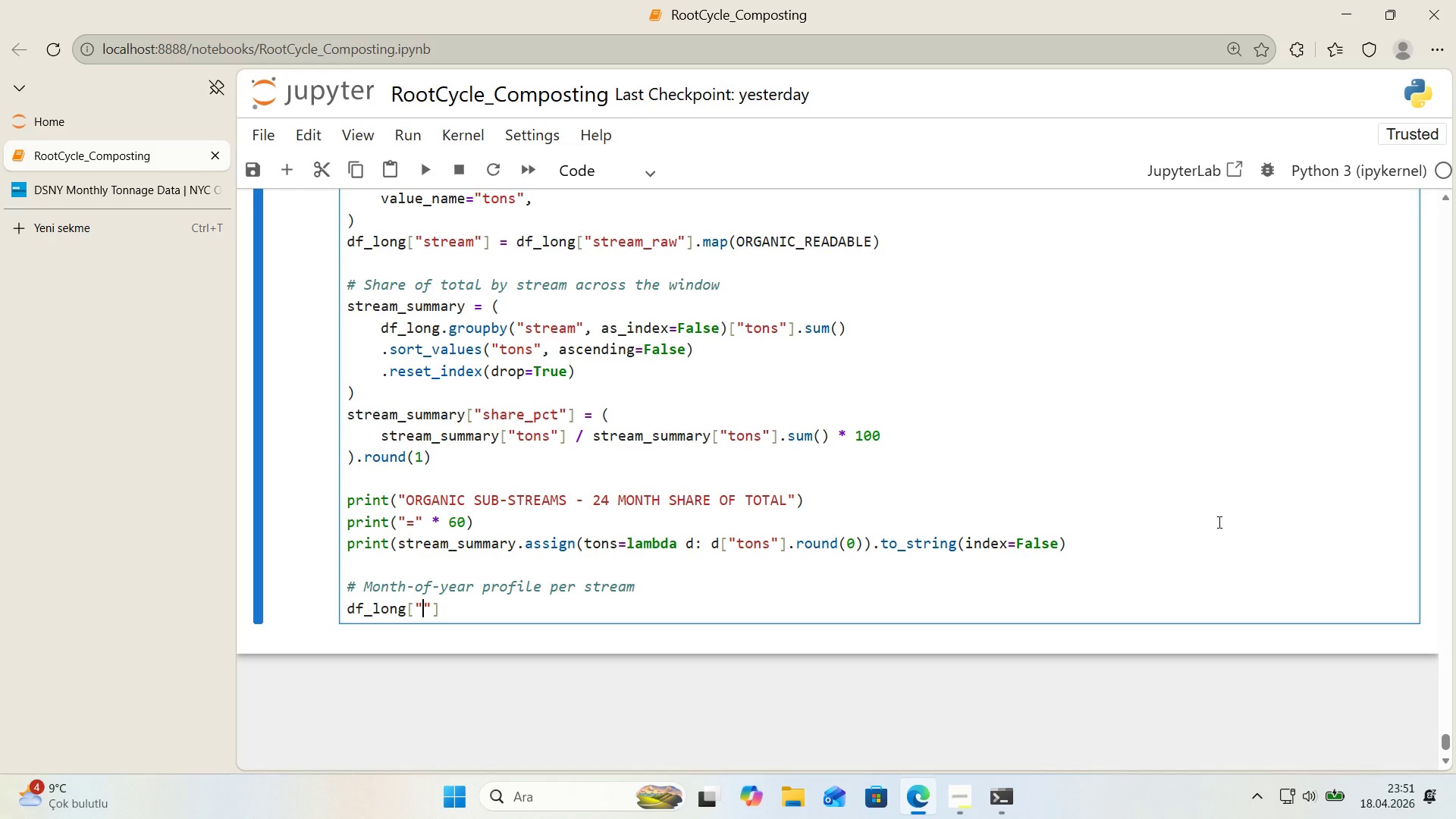 
type(month_m)
key(Backspace)
type(num)
 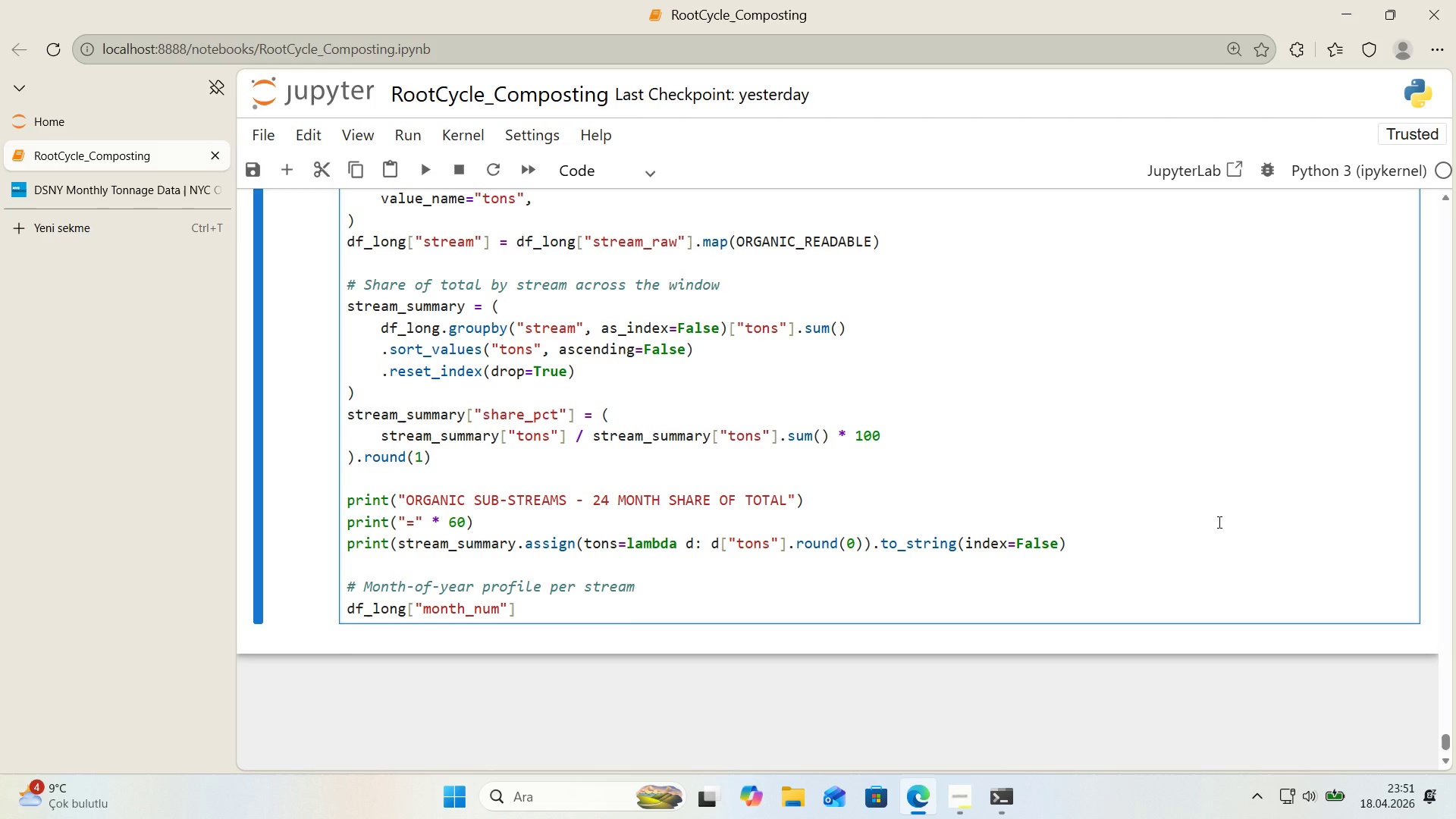 
key(ArrowRight)
 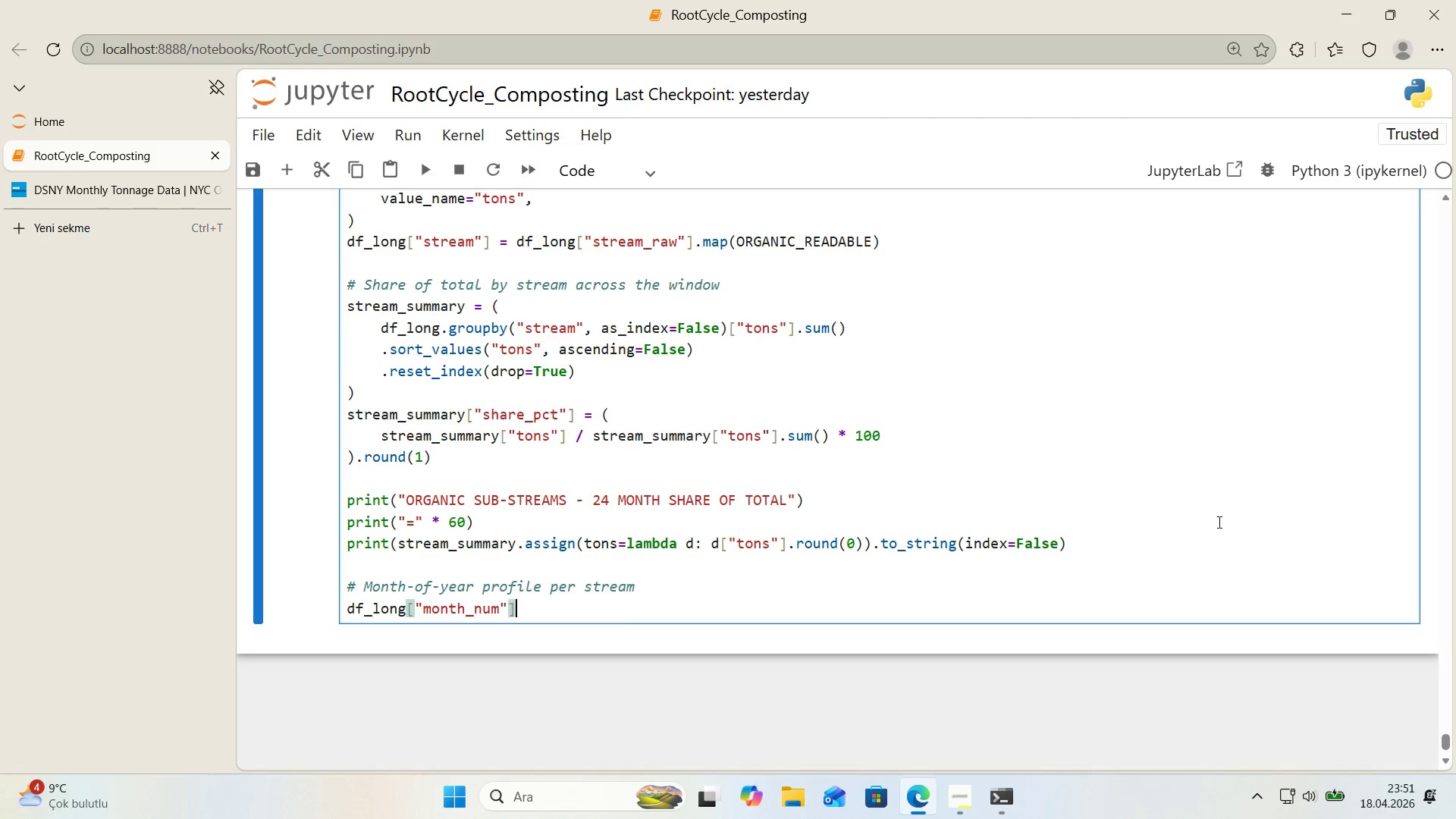 
key(ArrowRight)
 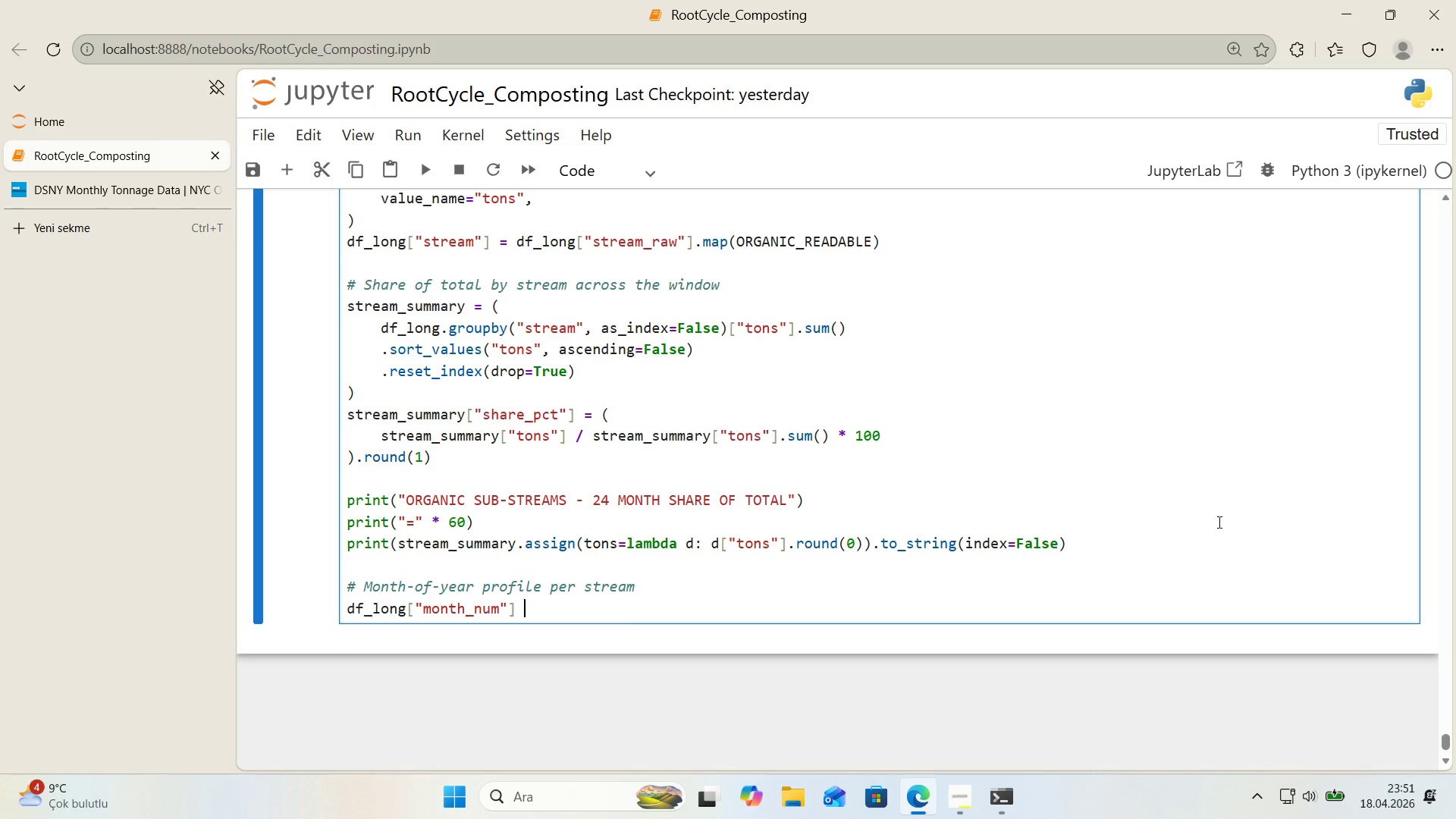 
type( ) df_long)
 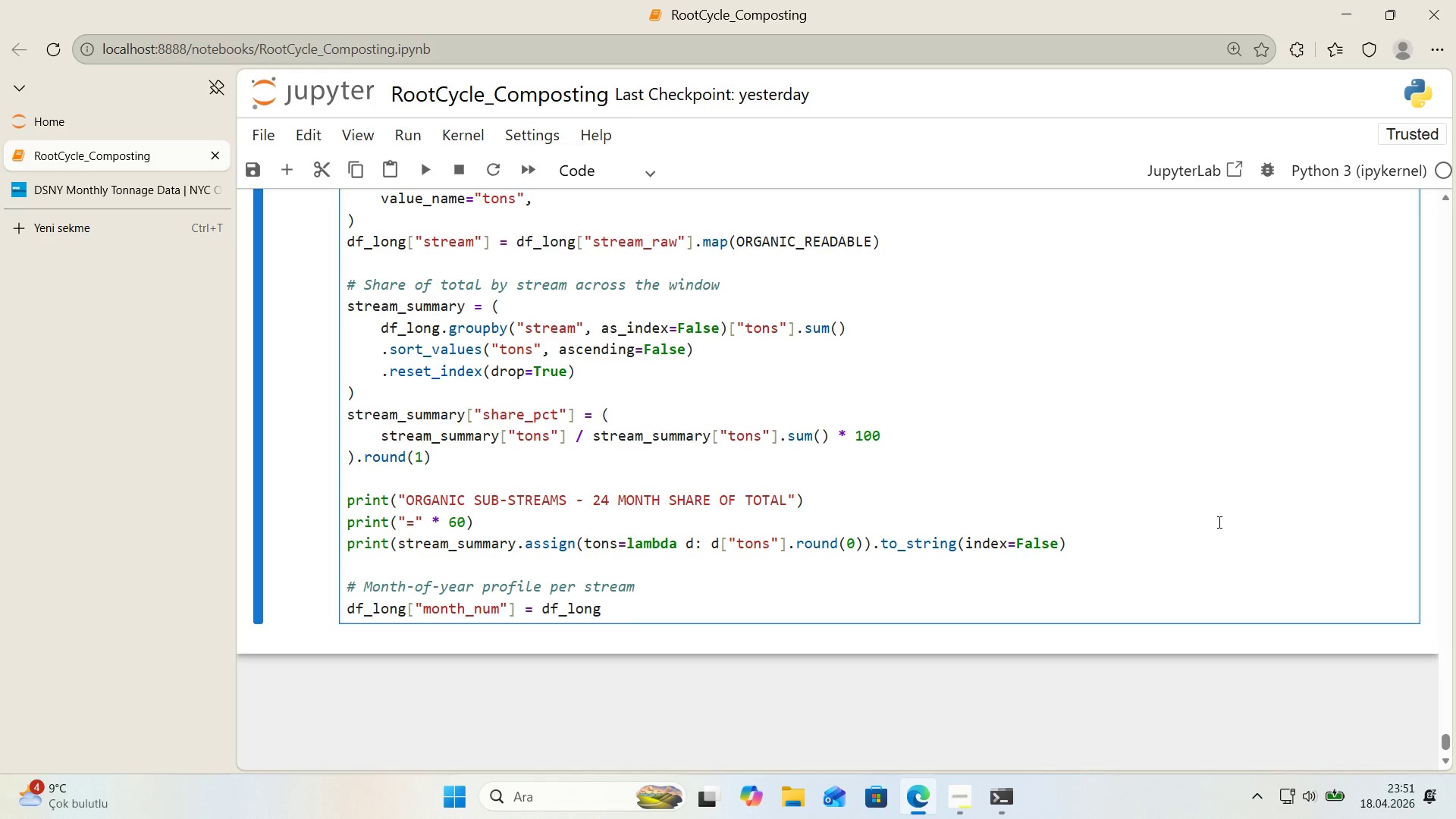 
key(Alt+Control+8)
 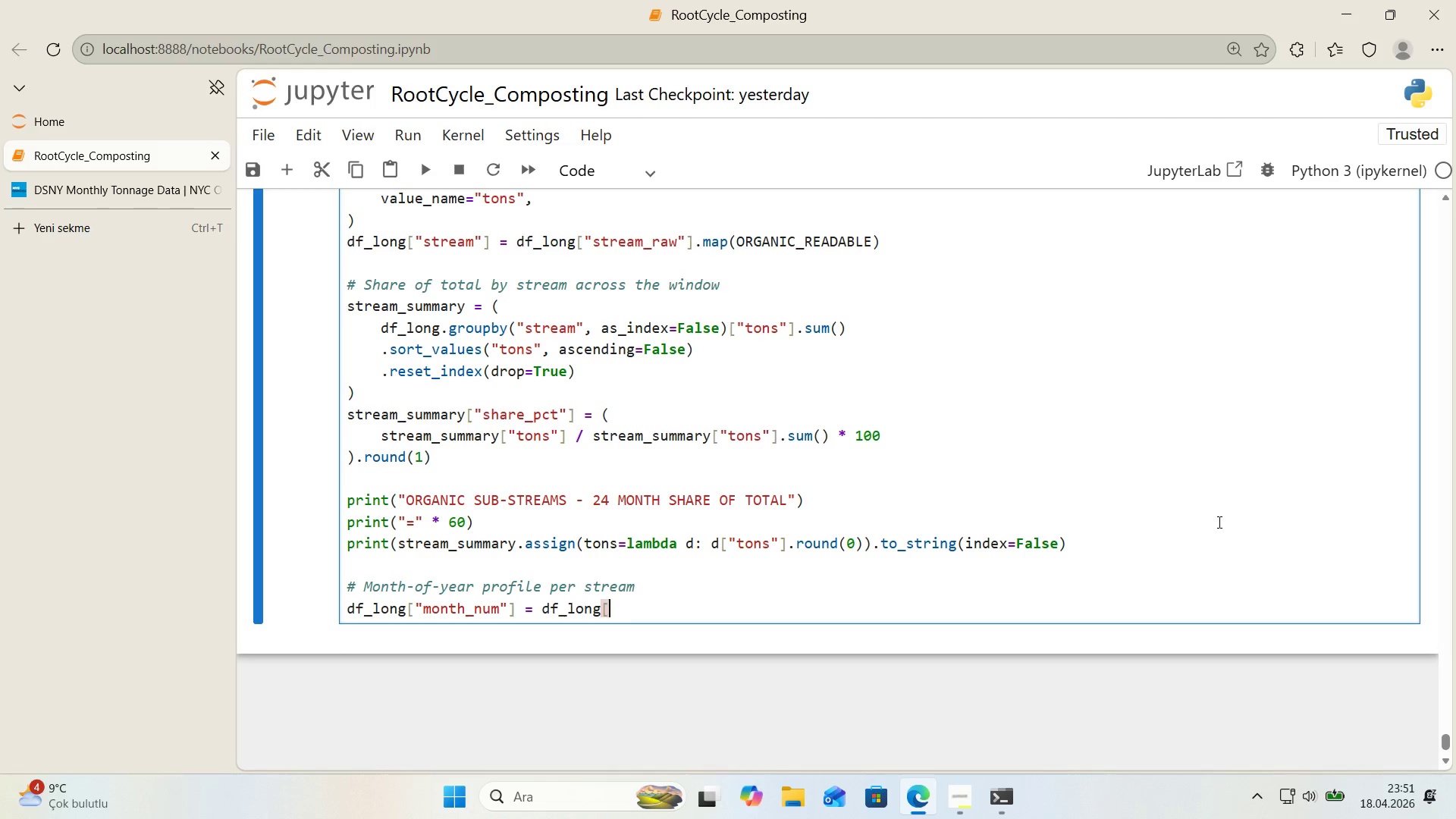 
key(Alt+Control+9)
 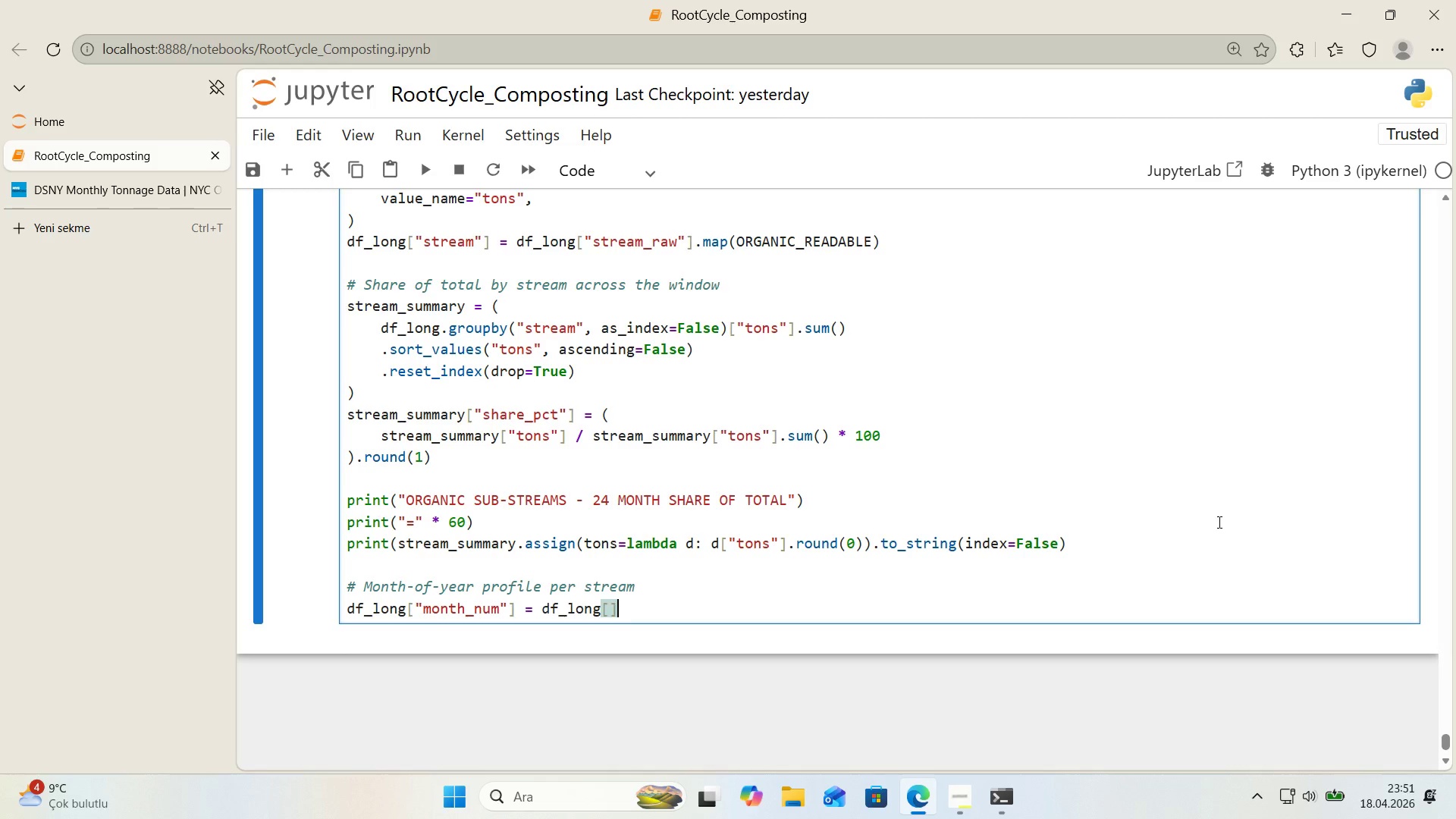 
key(ArrowLeft)
 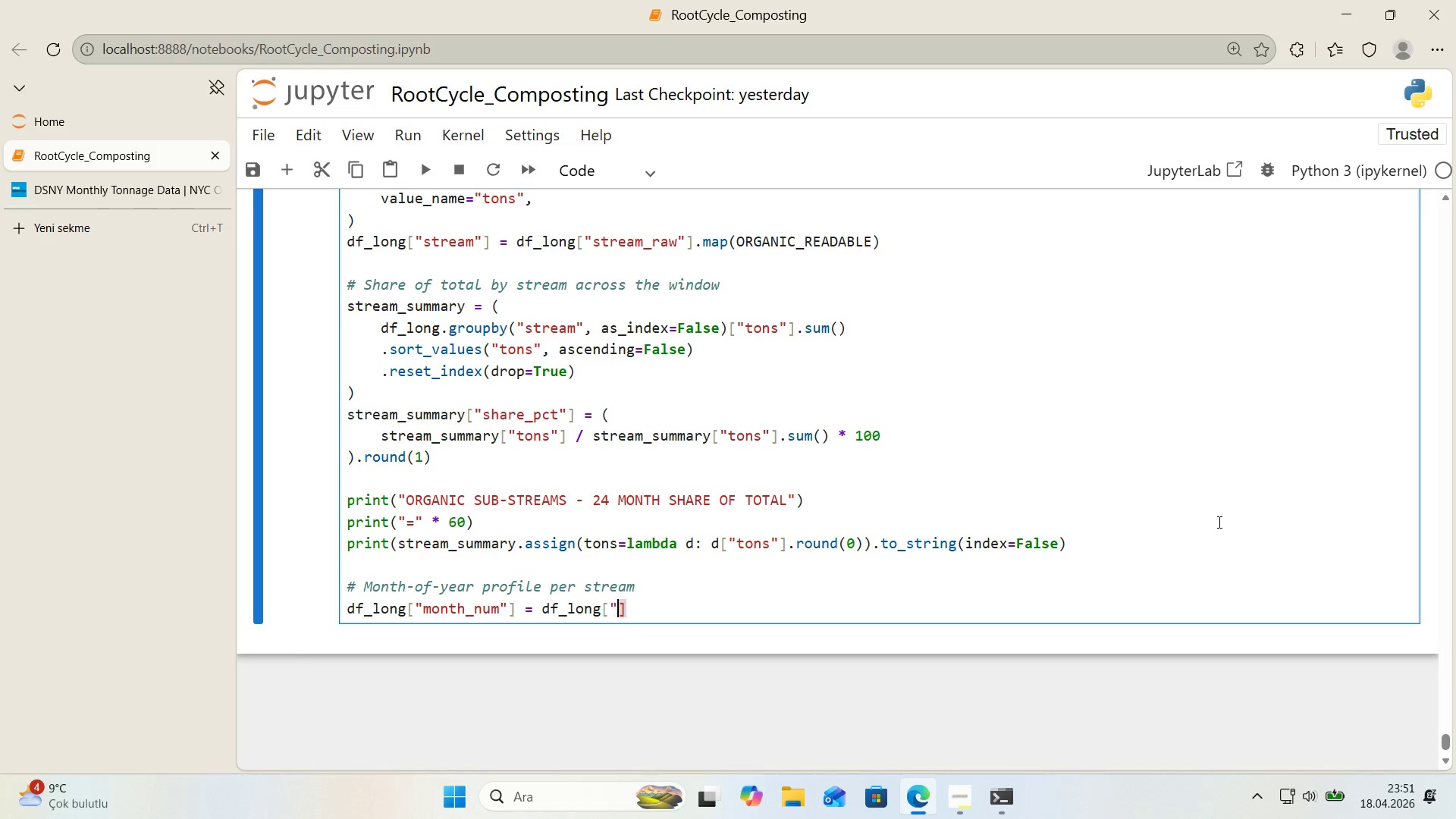 
key(Backquote)
 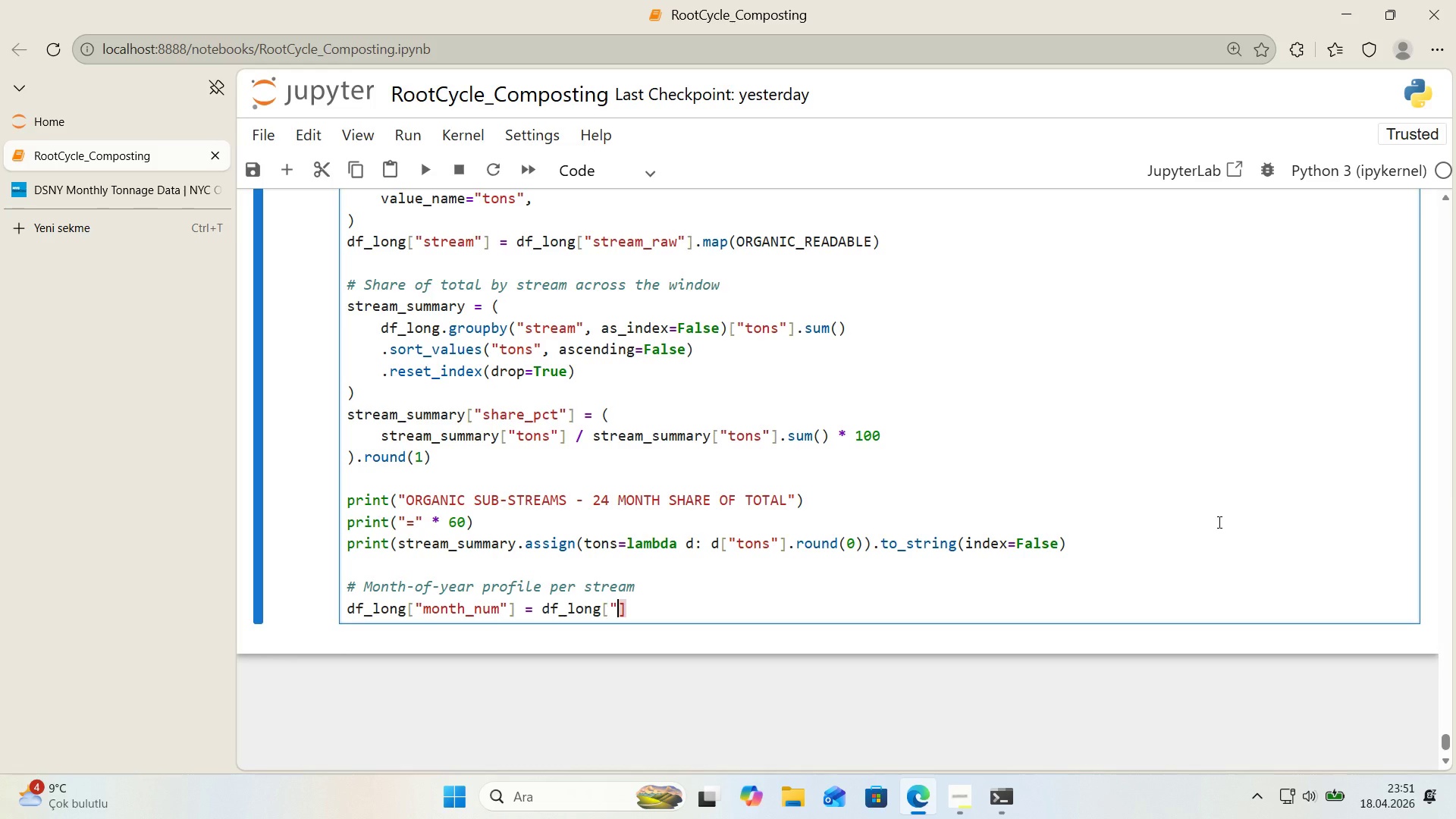 
key(Backquote)
 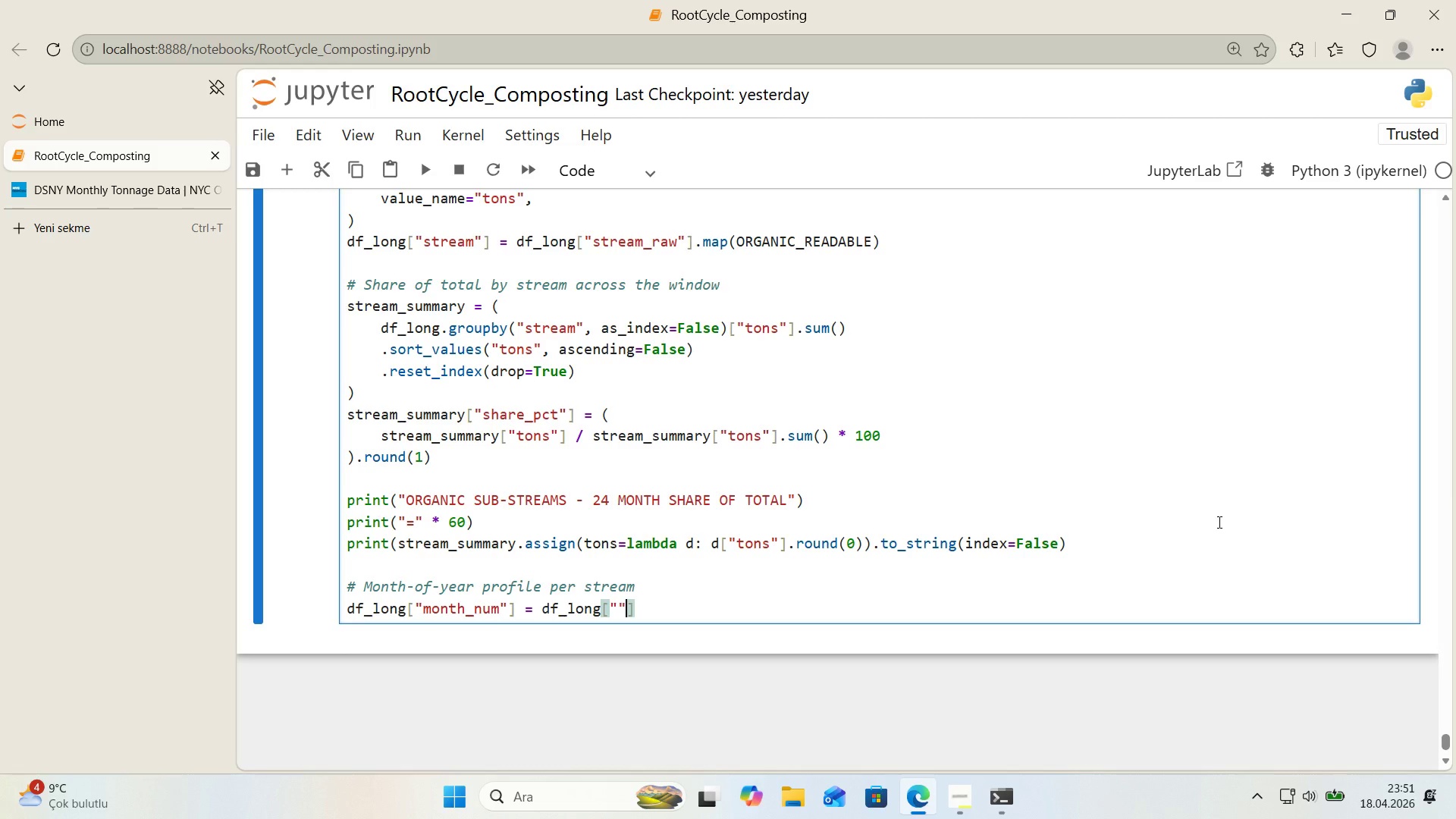 
key(ArrowLeft)
 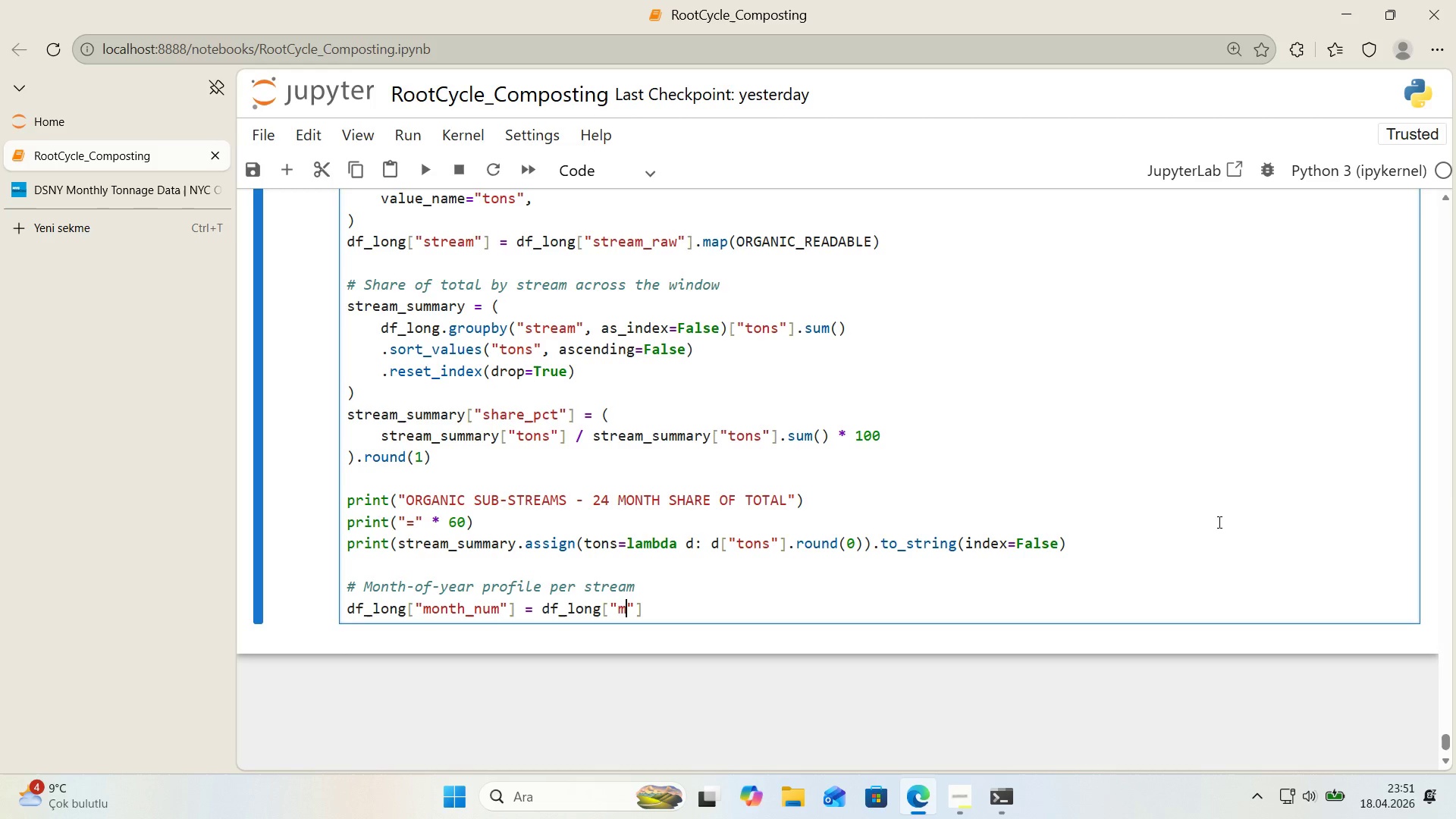 
type(month_date)
 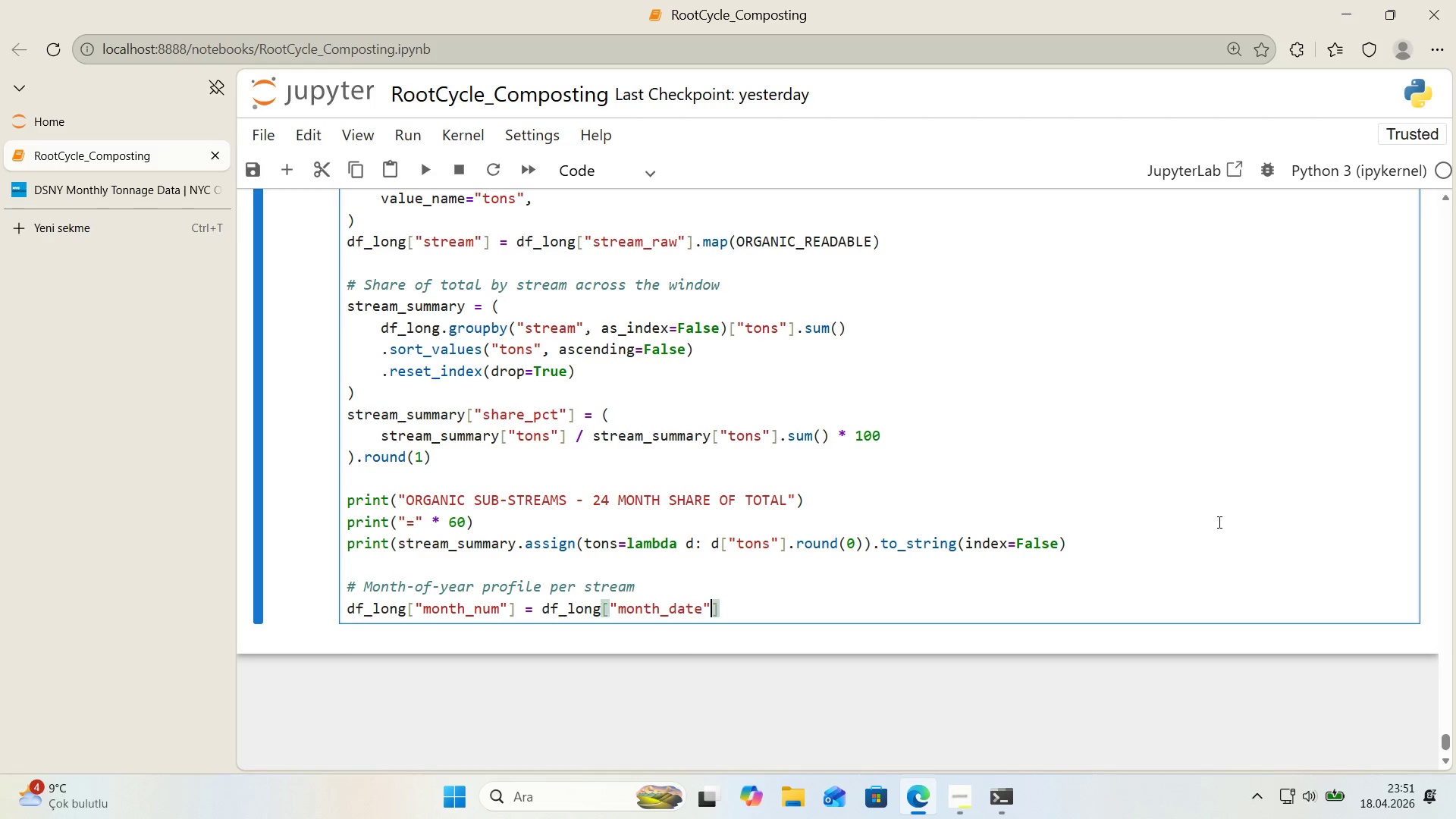 
key(ArrowRight)
 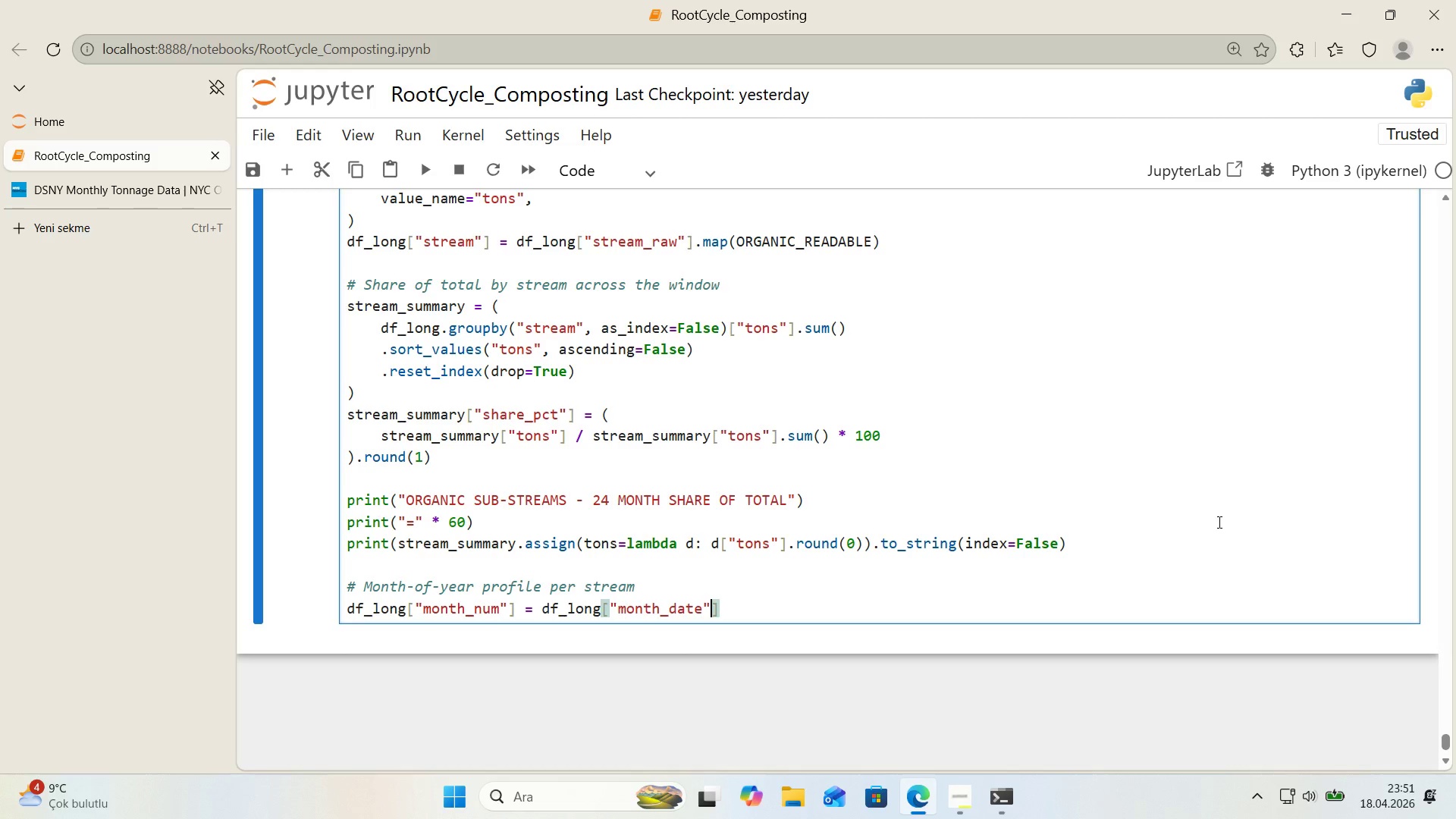 
key(ArrowRight)
 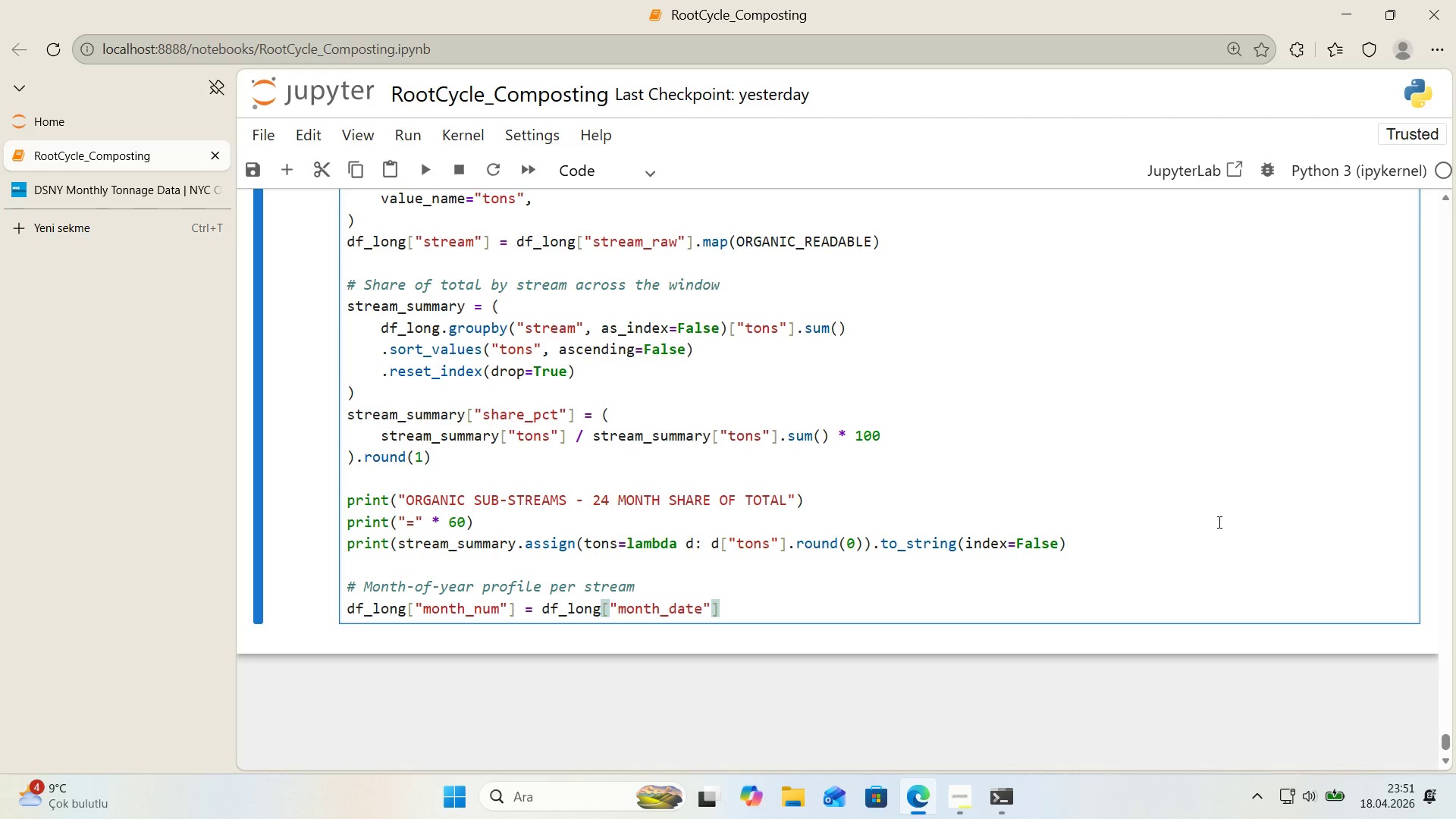 
type(.dt.month)
 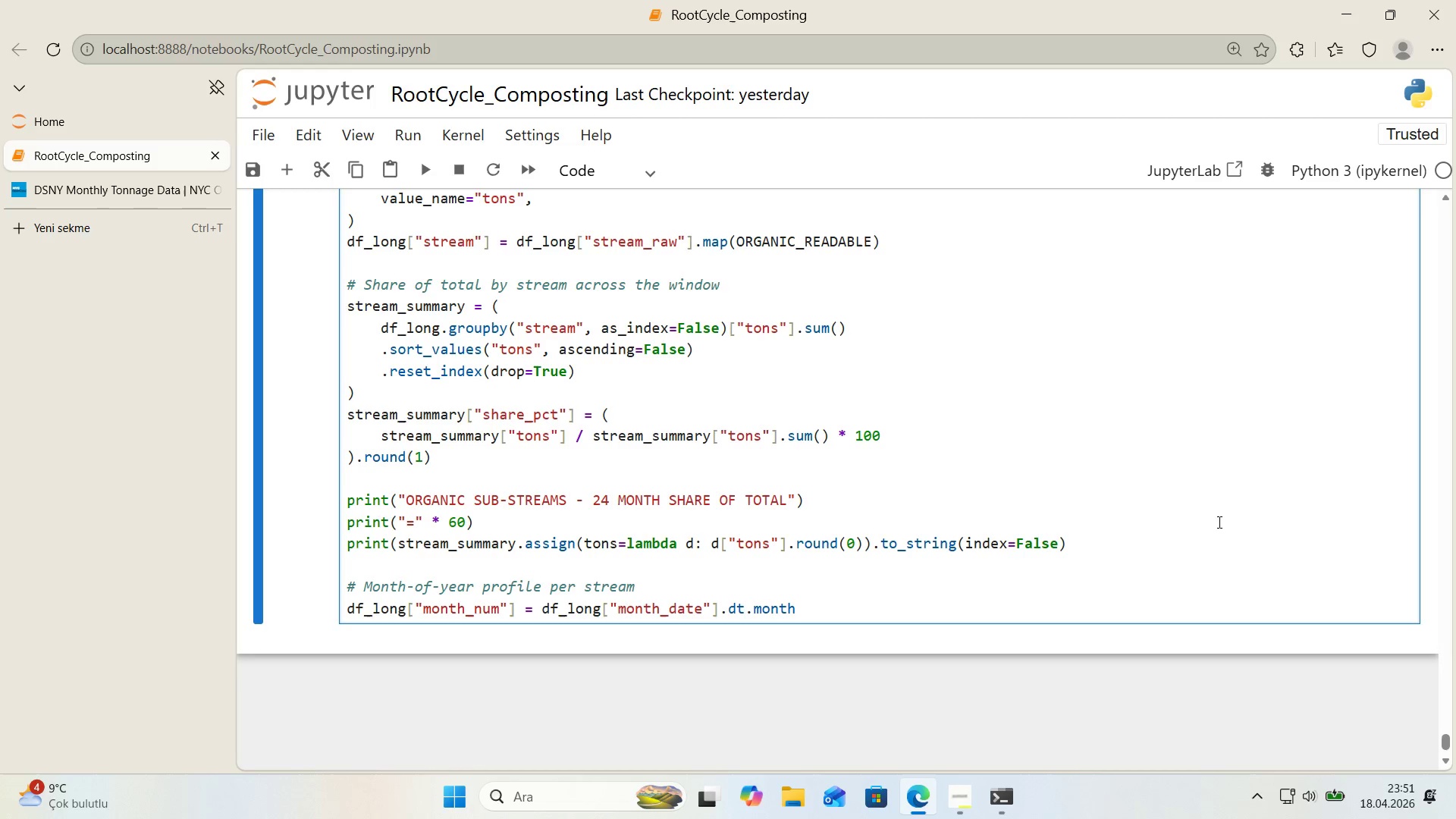 
key(Enter)
 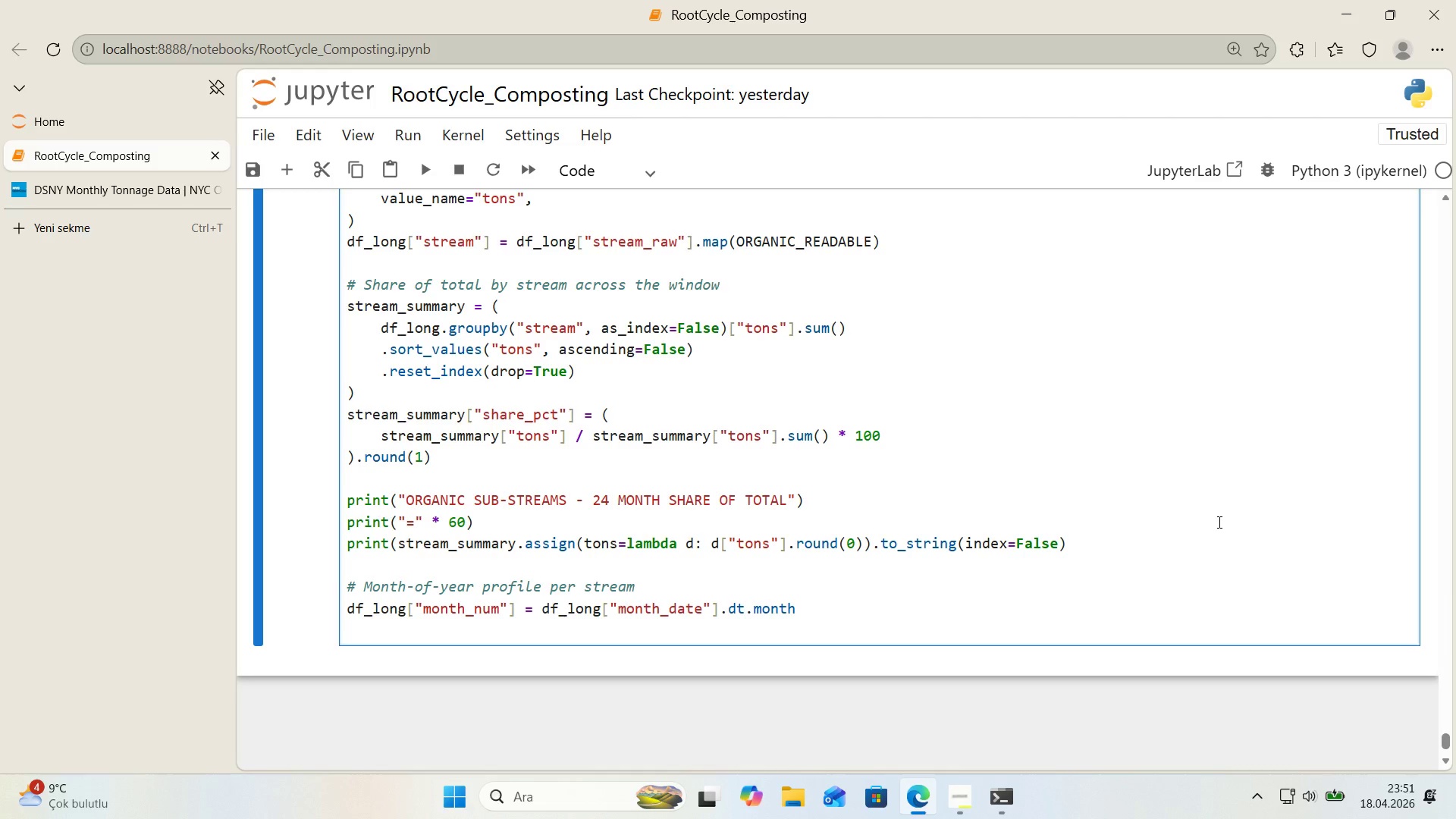 
type(month_prof'le ) *()
 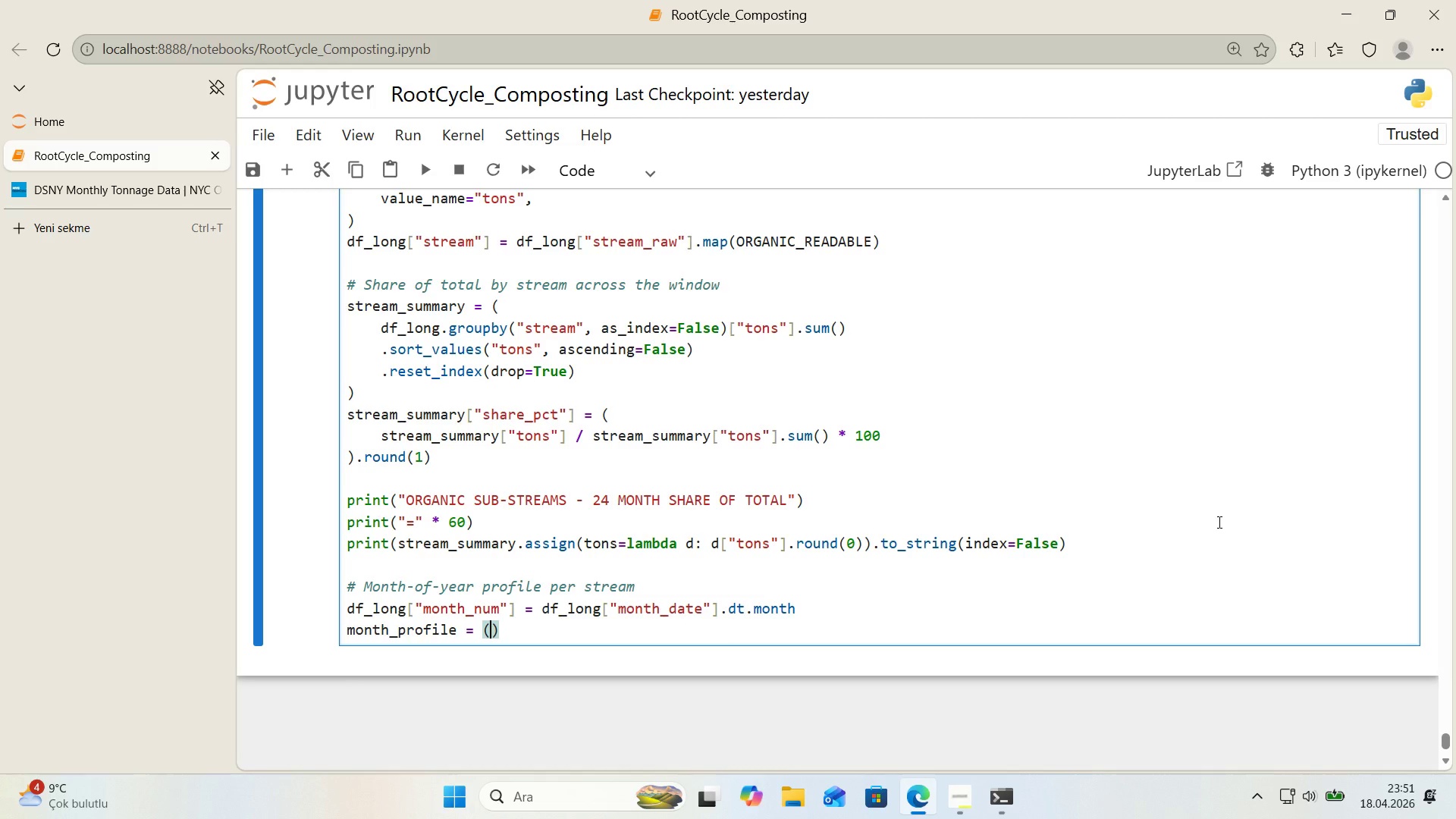 
 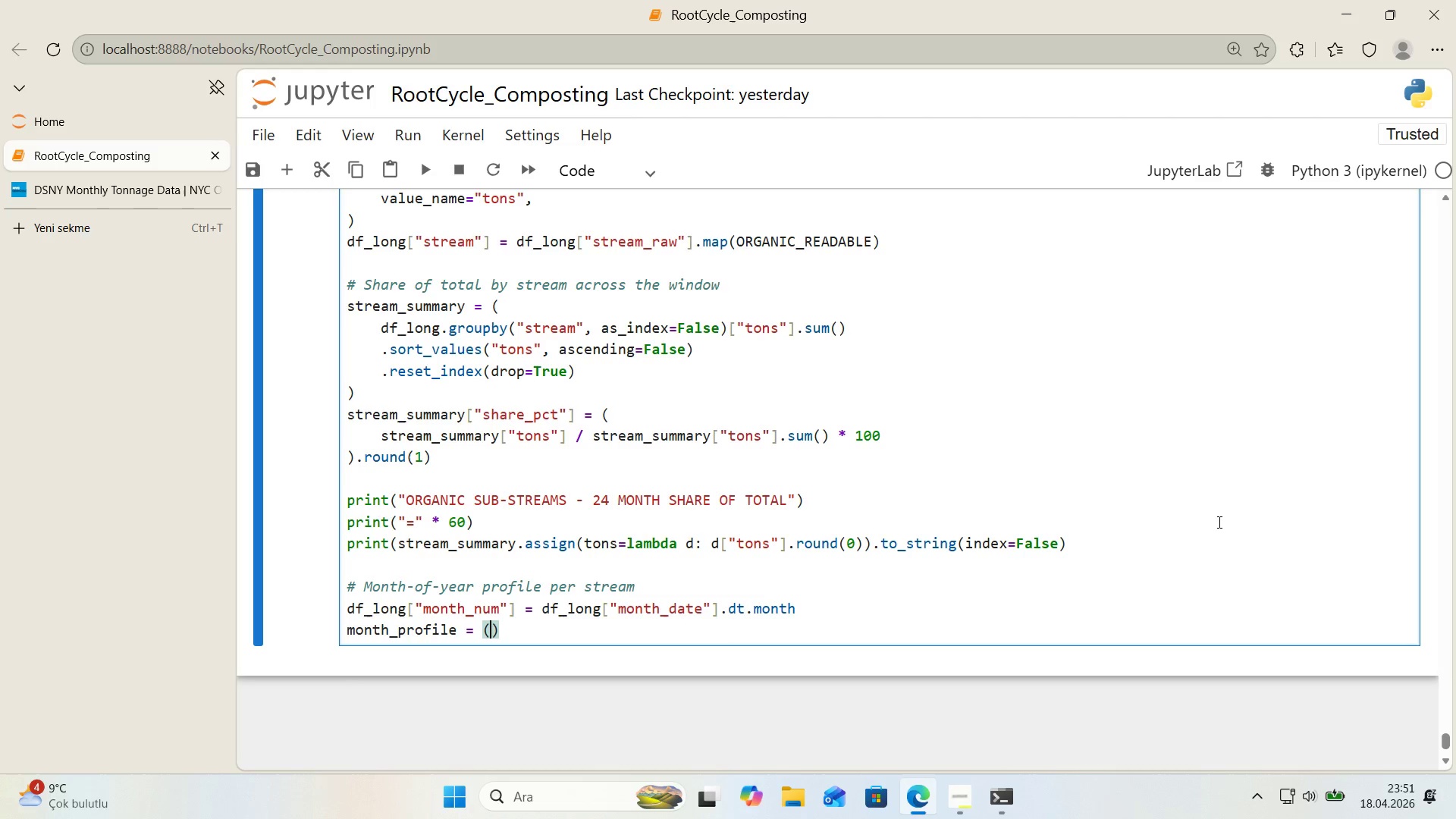 
key(ArrowLeft)
 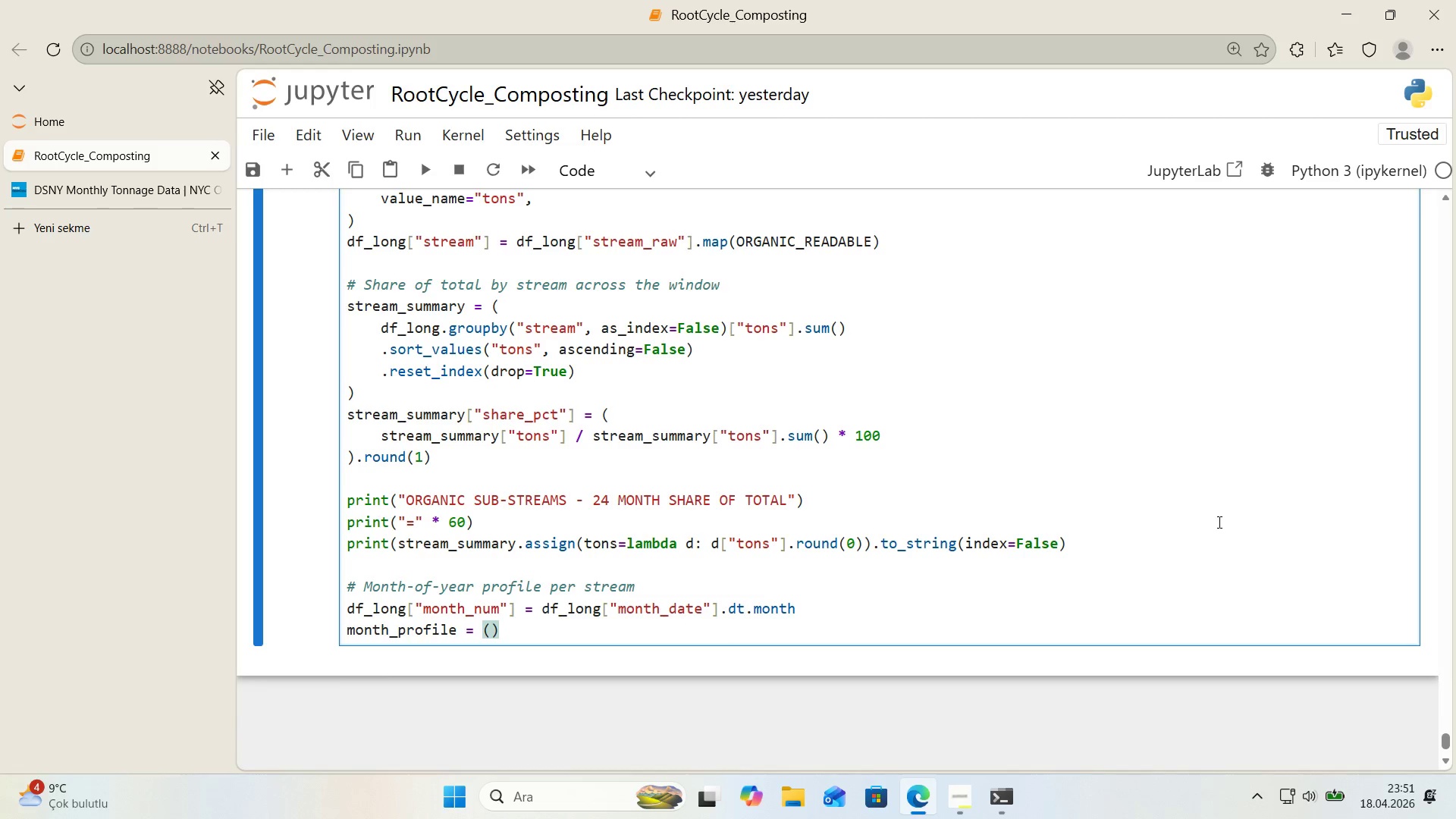 
key(Enter)
 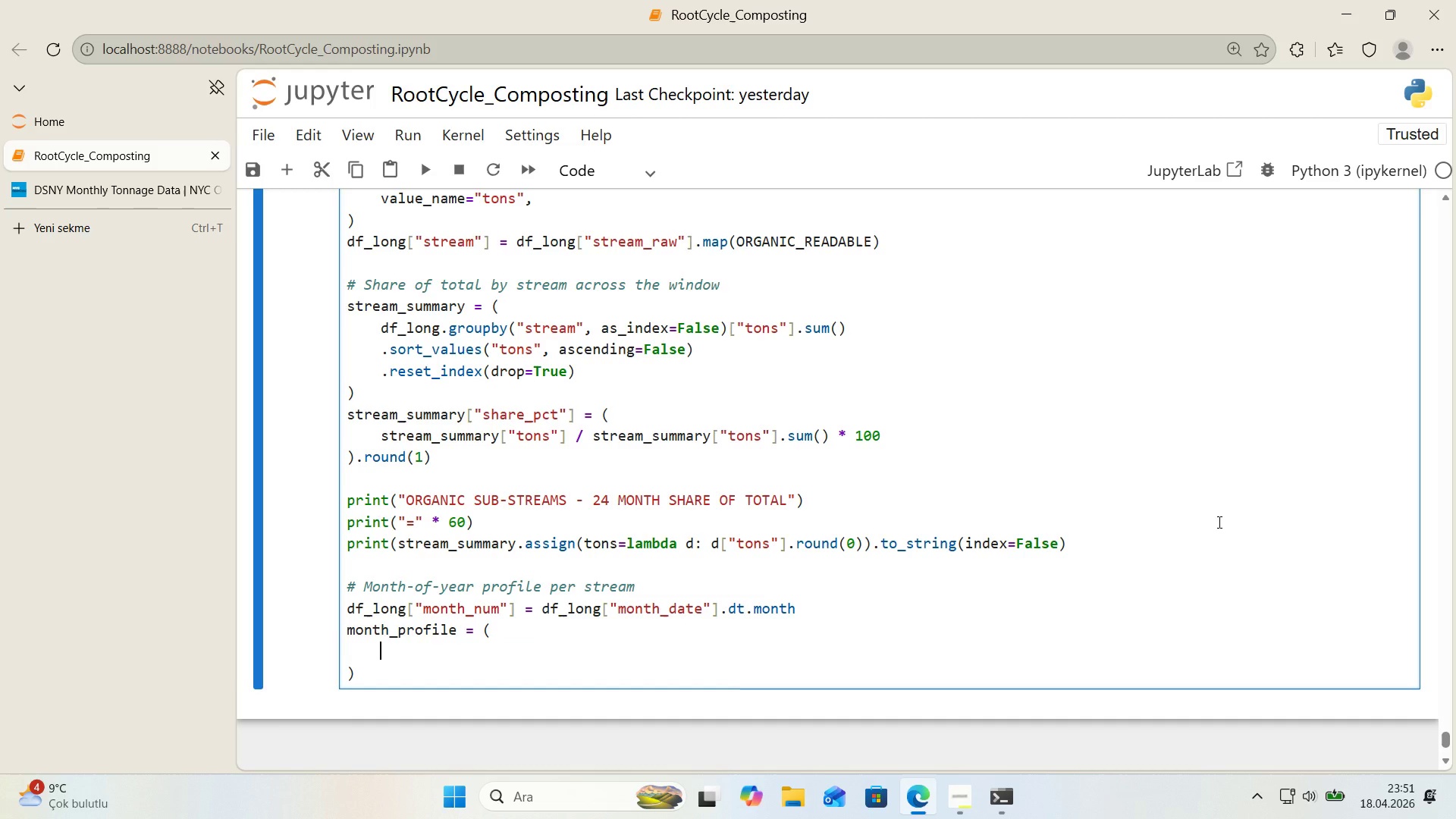 
wait(8.89)
 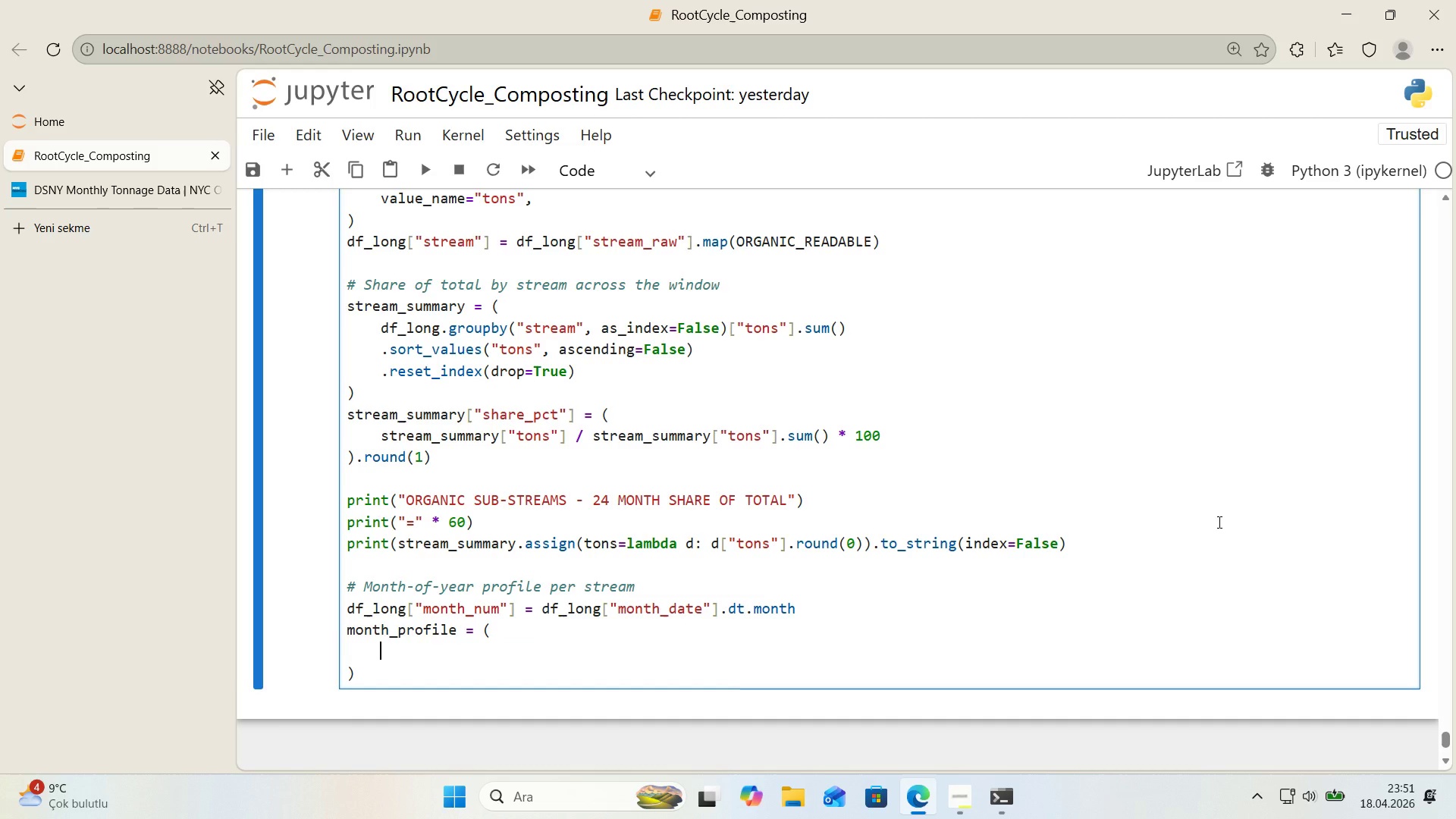 
type(df_long.hr)
key(Backspace)
key(Backspace)
type(groupby*()
 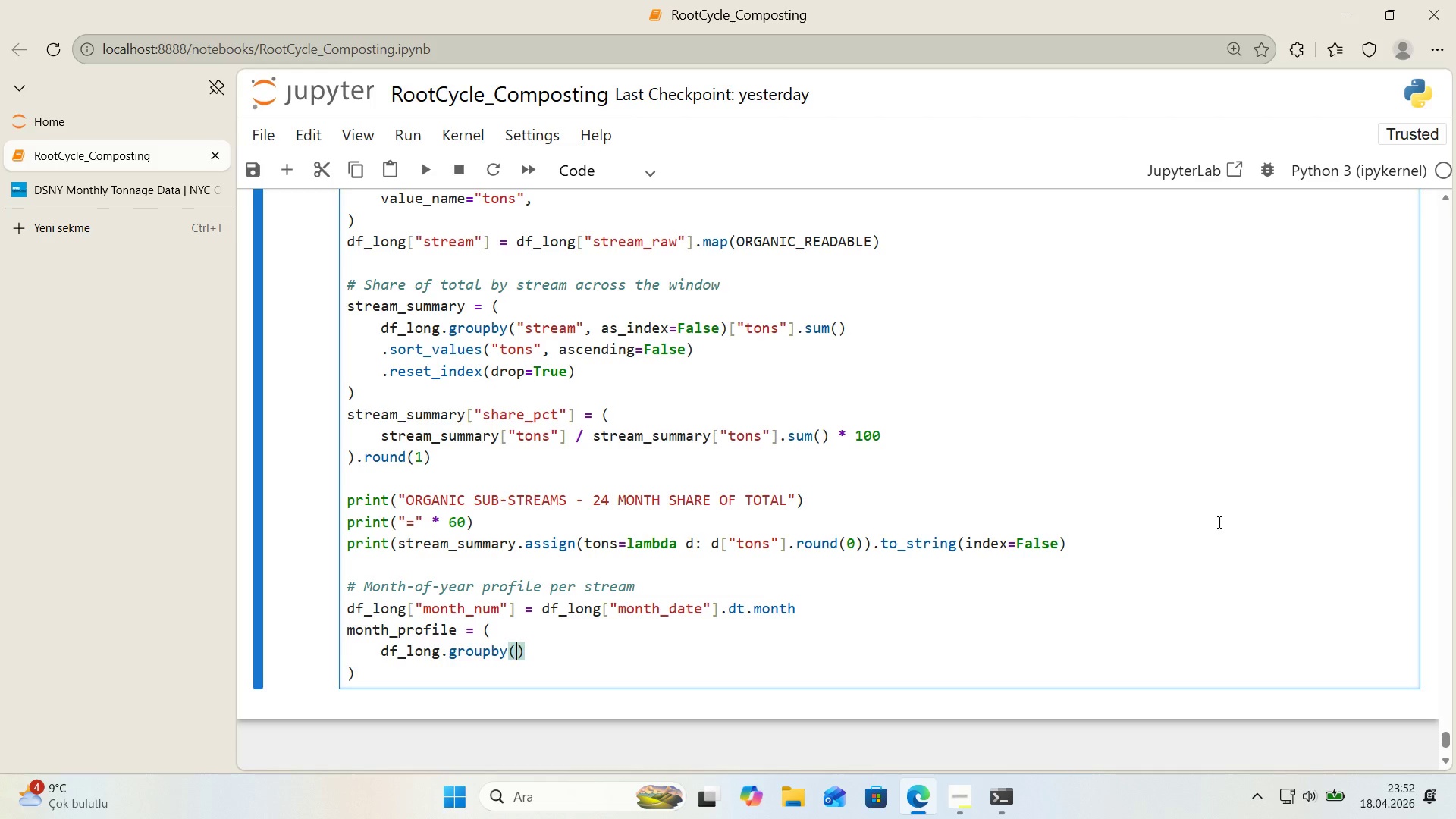 
 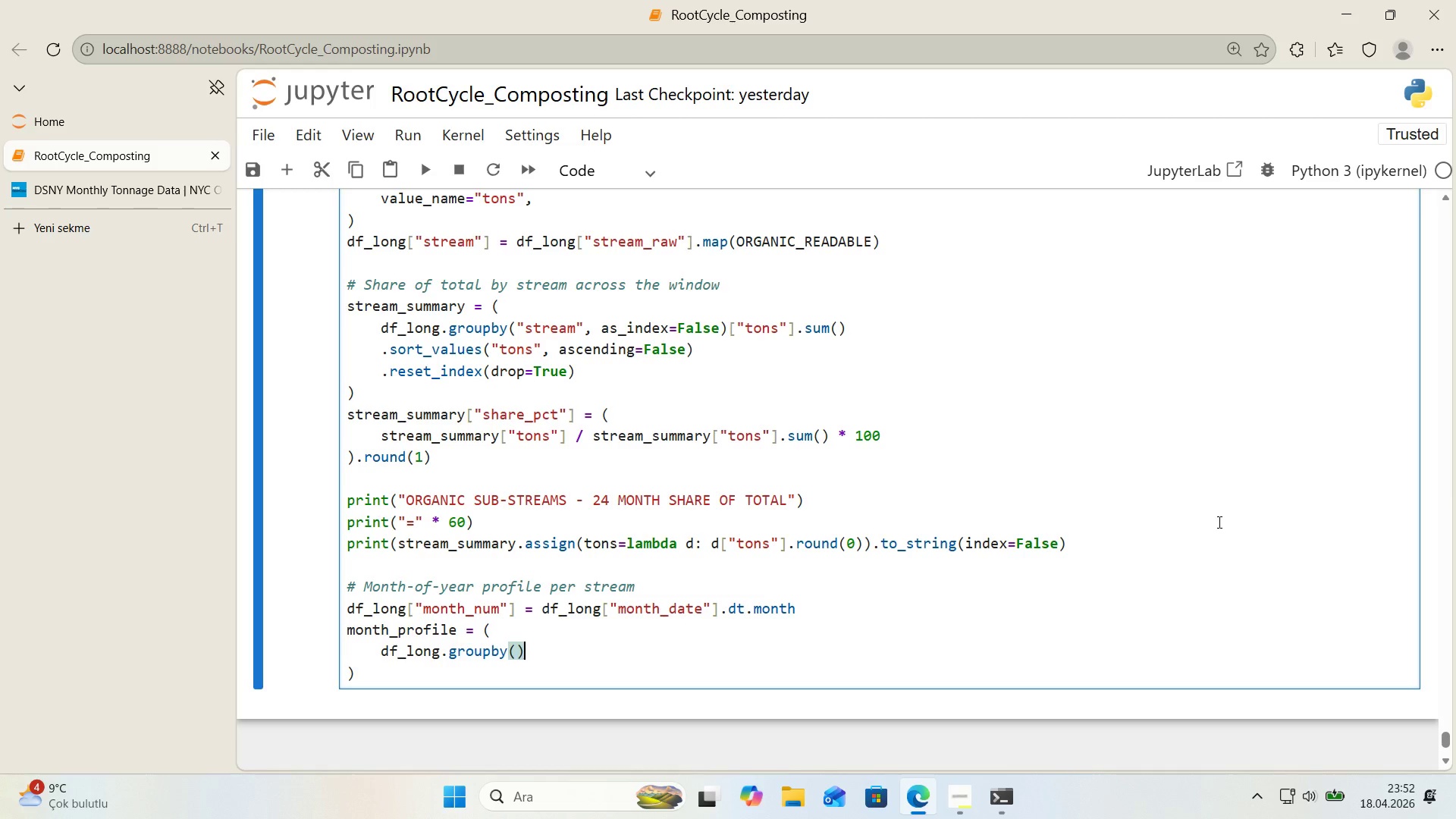 
key(ArrowLeft)
 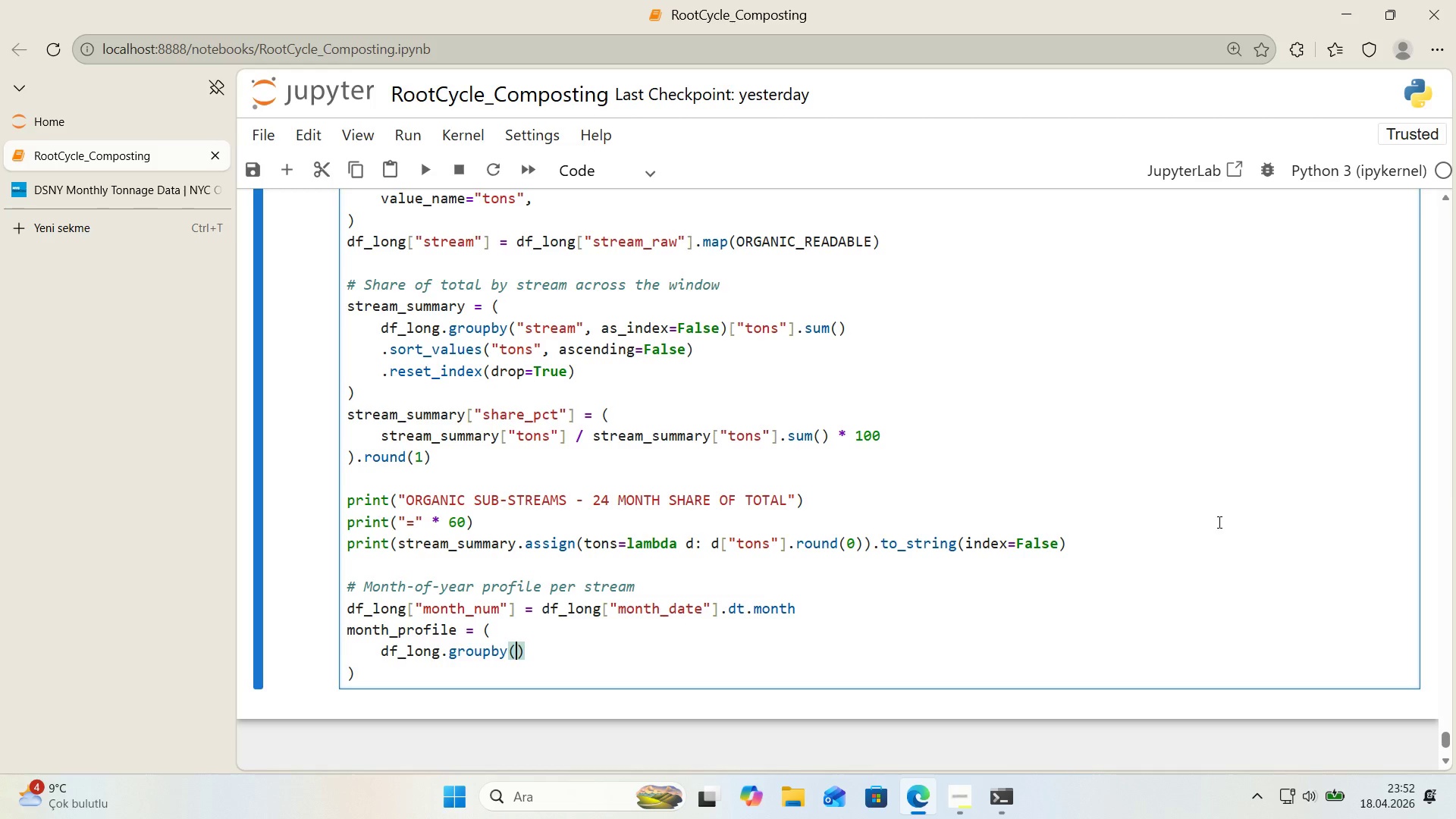 
key(Alt+Control+8)
 